 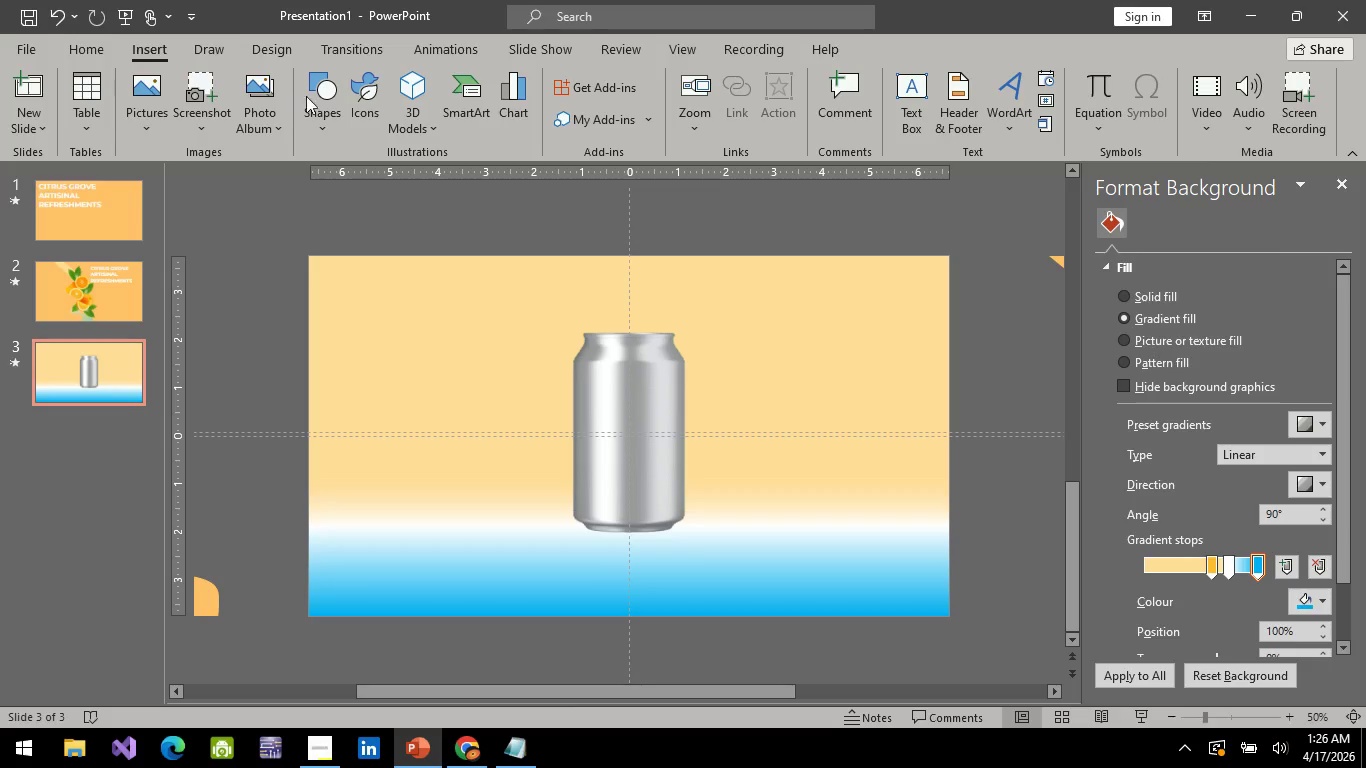 
left_click([379, 188])
 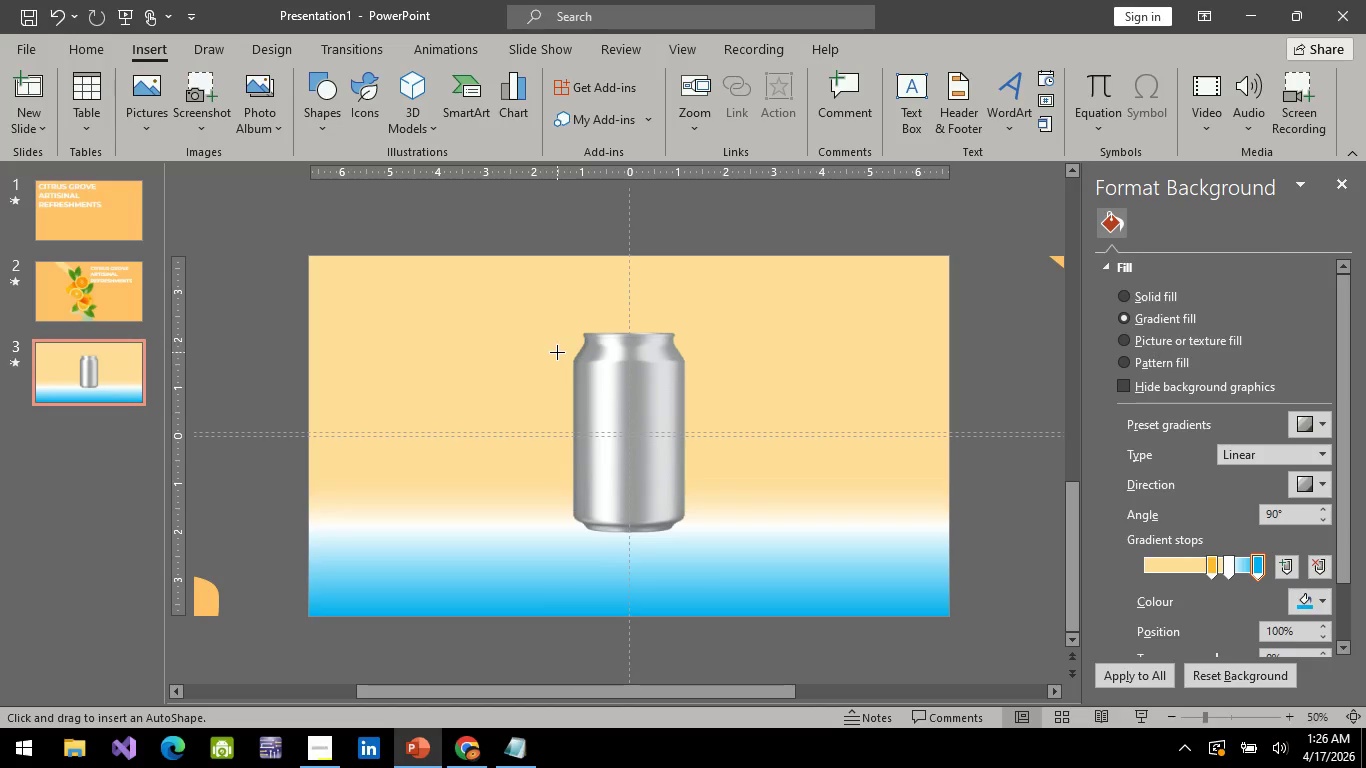 
left_click_drag(start_coordinate=[557, 352], to_coordinate=[700, 529])
 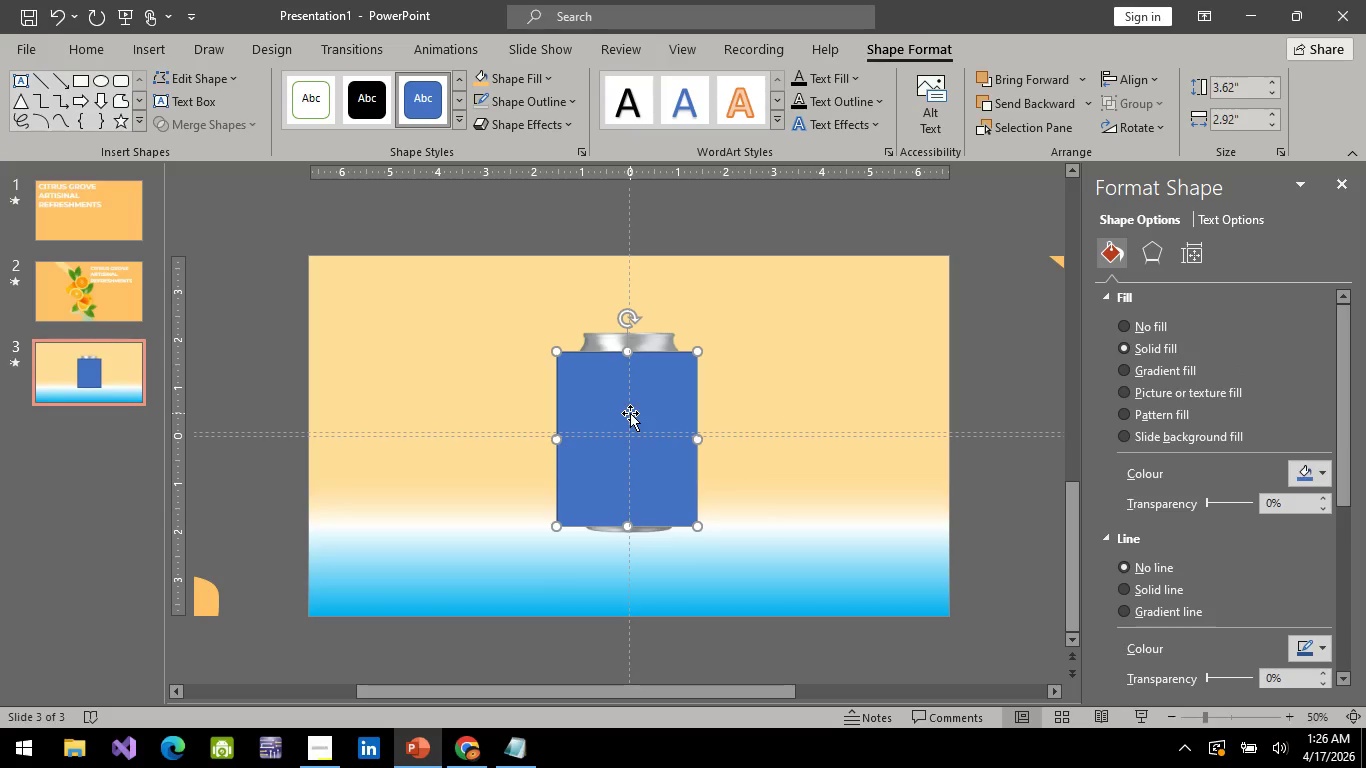 
left_click_drag(start_coordinate=[630, 413], to_coordinate=[632, 489])
 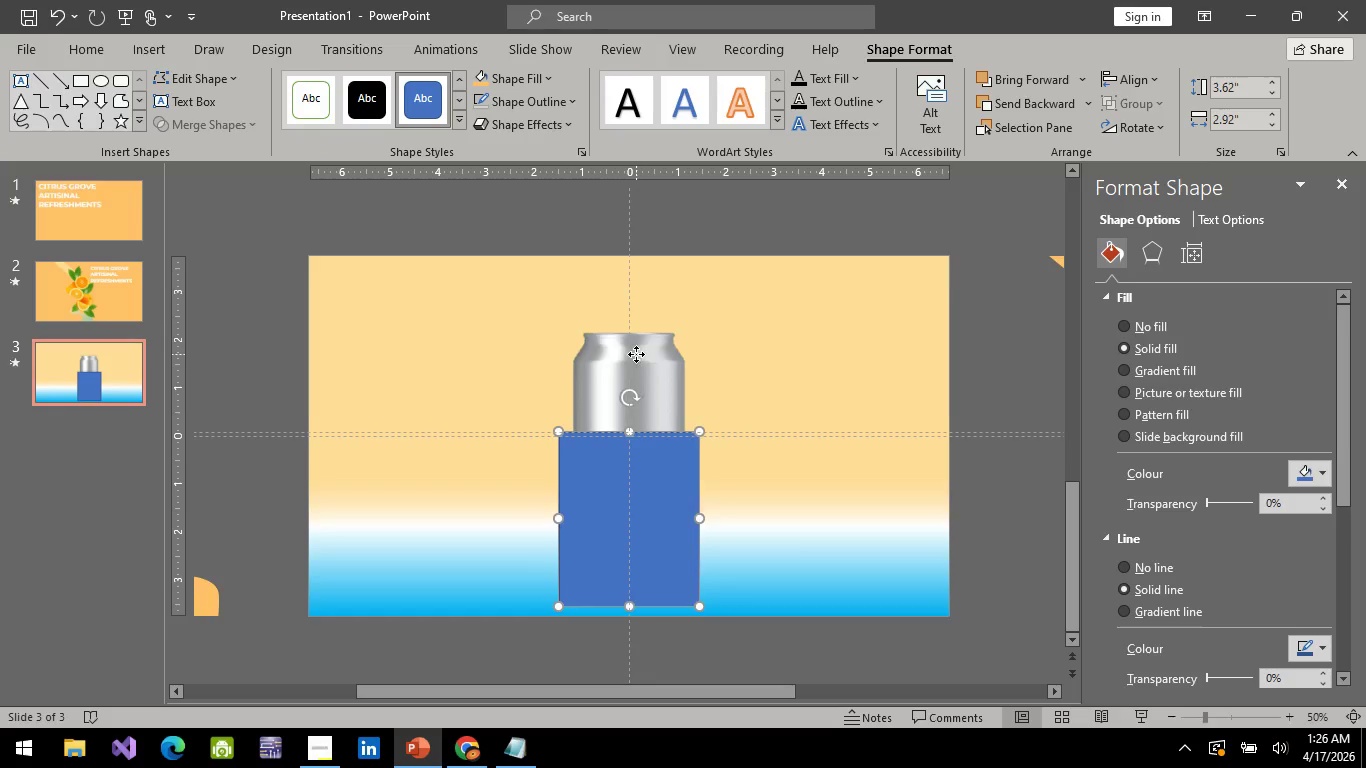 
left_click([636, 354])
 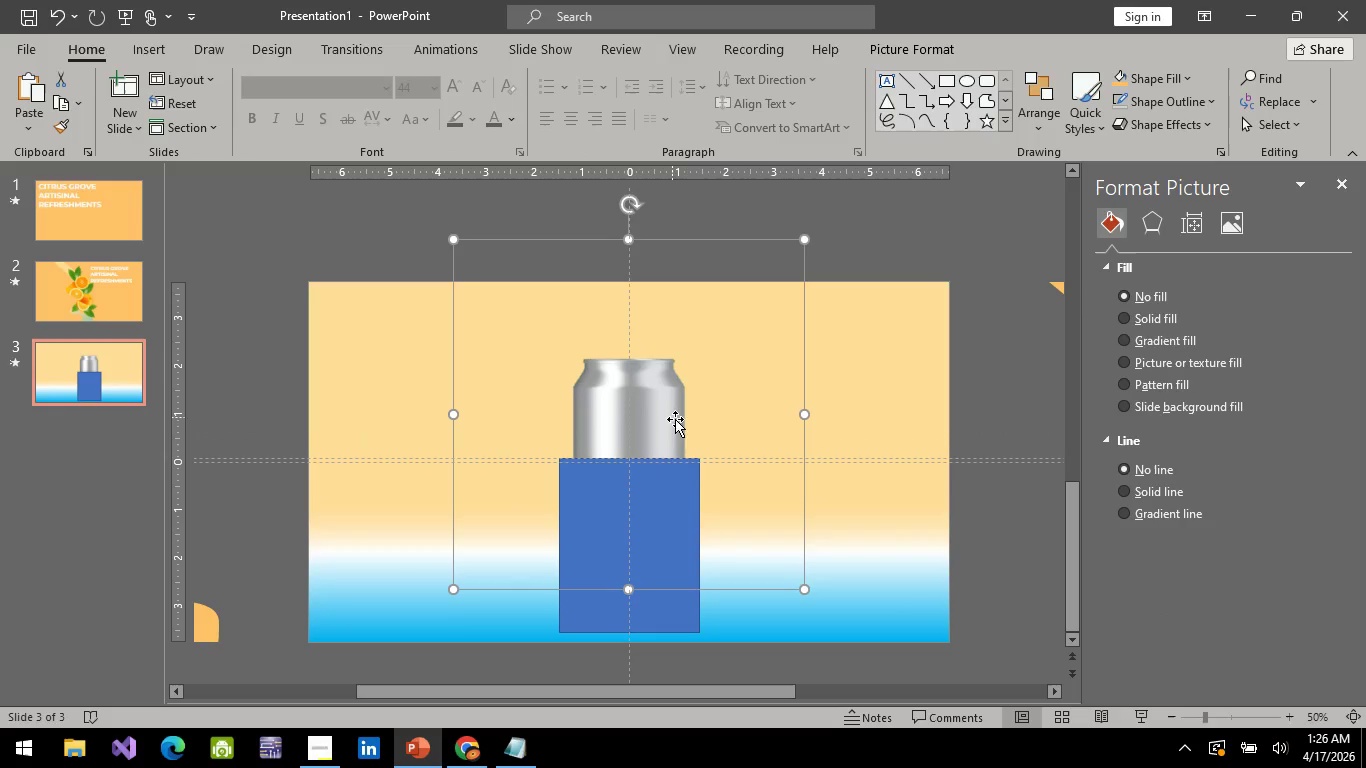 
left_click_drag(start_coordinate=[639, 548], to_coordinate=[636, 446])
 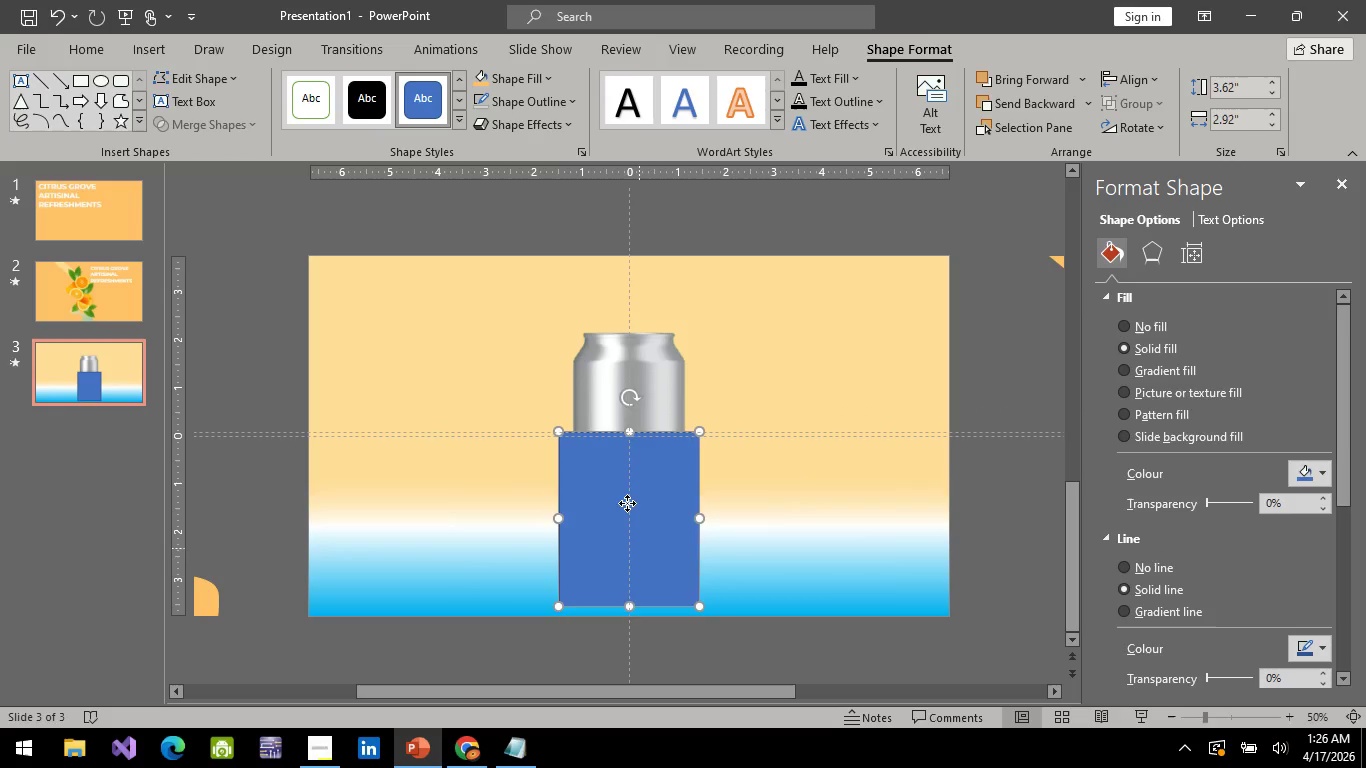 
left_click_drag(start_coordinate=[627, 503], to_coordinate=[625, 423])
 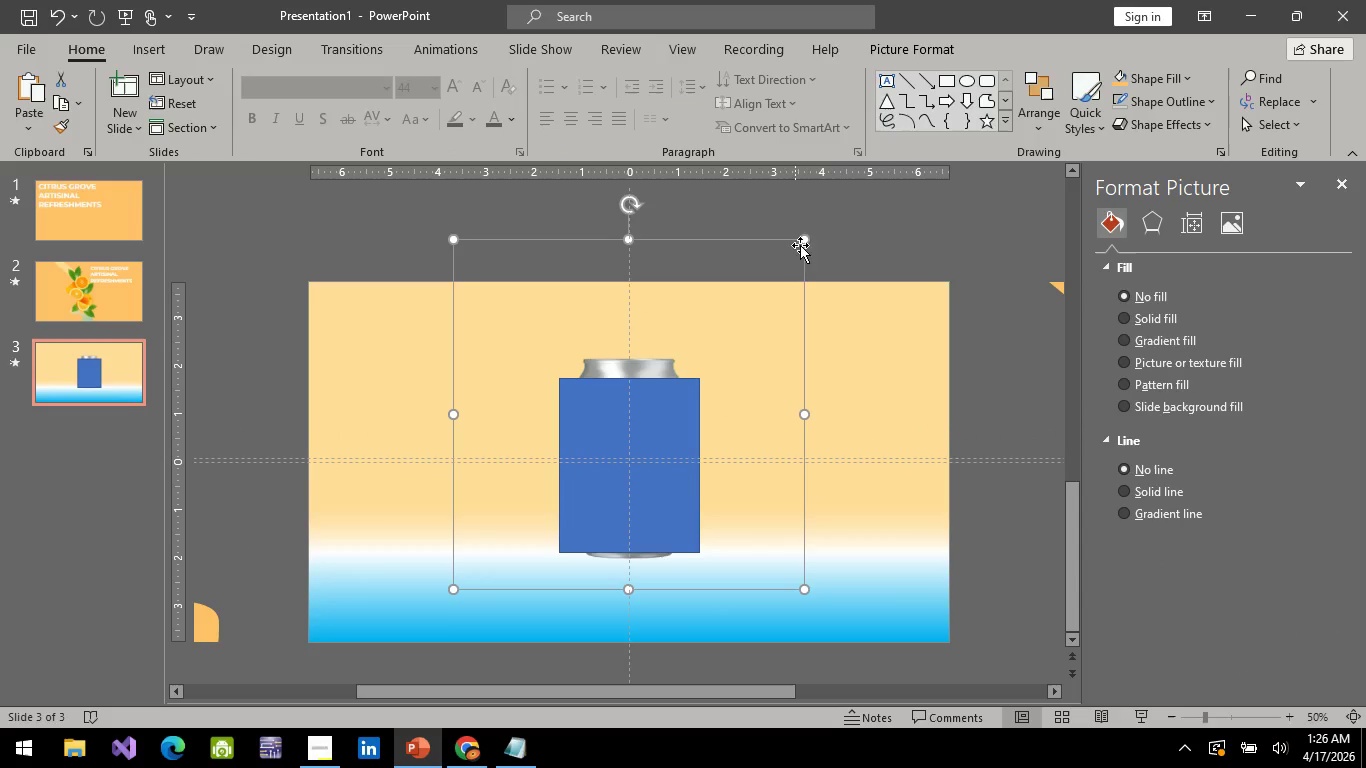 
left_click_drag(start_coordinate=[805, 238], to_coordinate=[858, 207])
 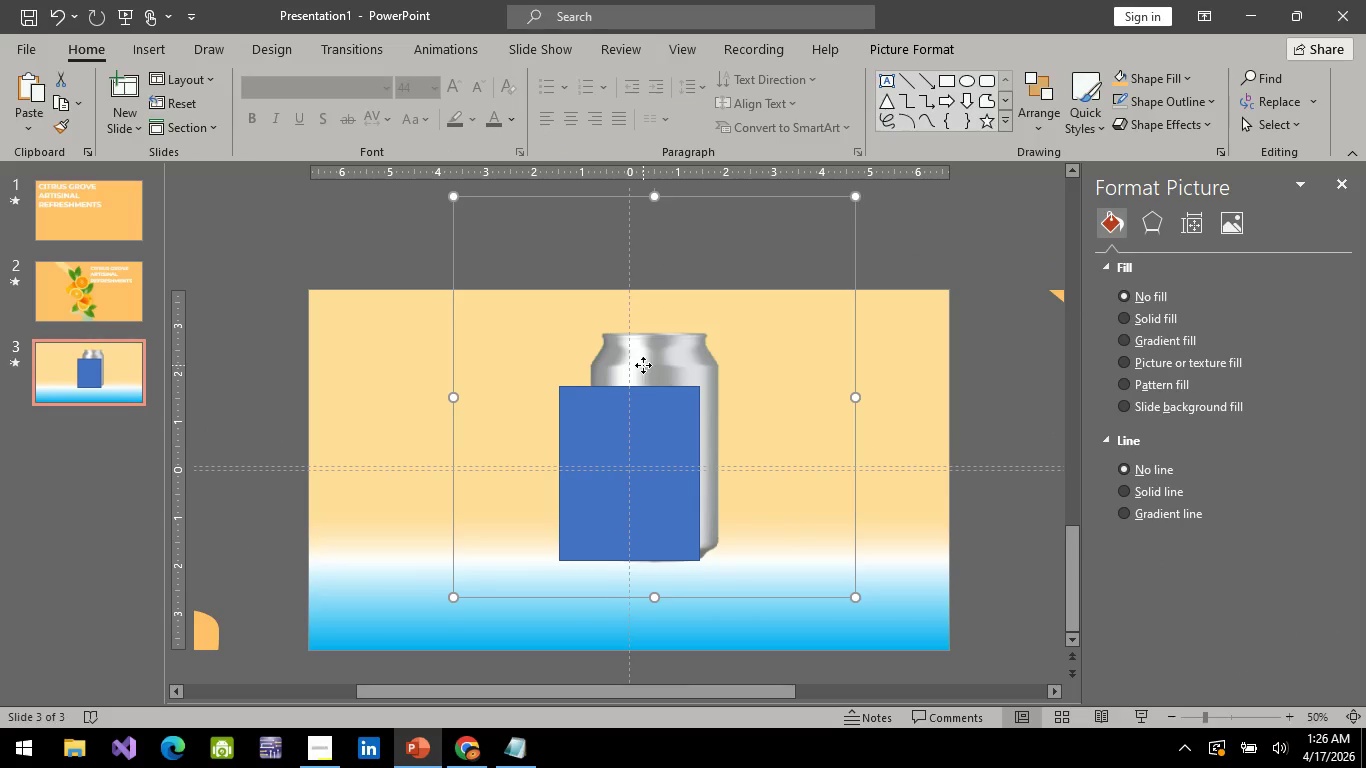 
left_click_drag(start_coordinate=[643, 365], to_coordinate=[617, 397])
 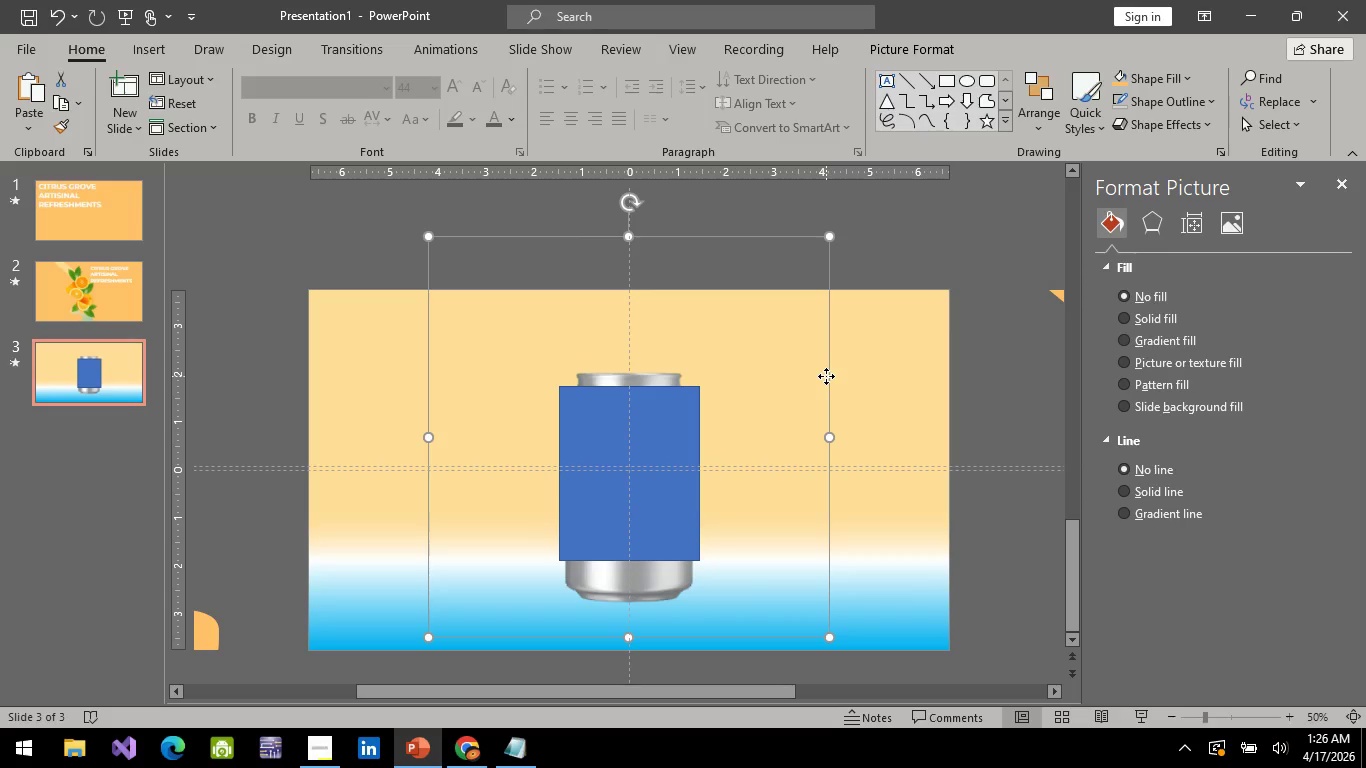 
left_click([826, 376])
 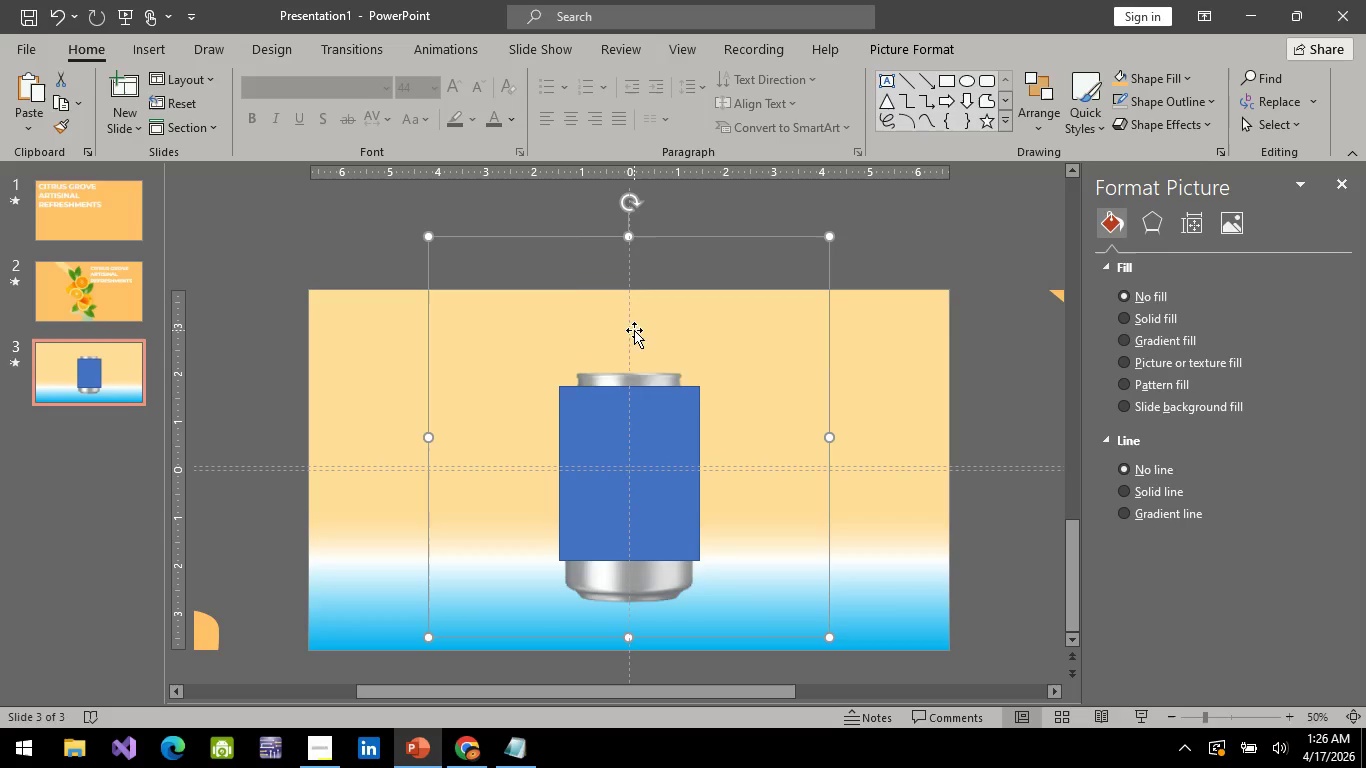 
left_click_drag(start_coordinate=[634, 330], to_coordinate=[633, 286])
 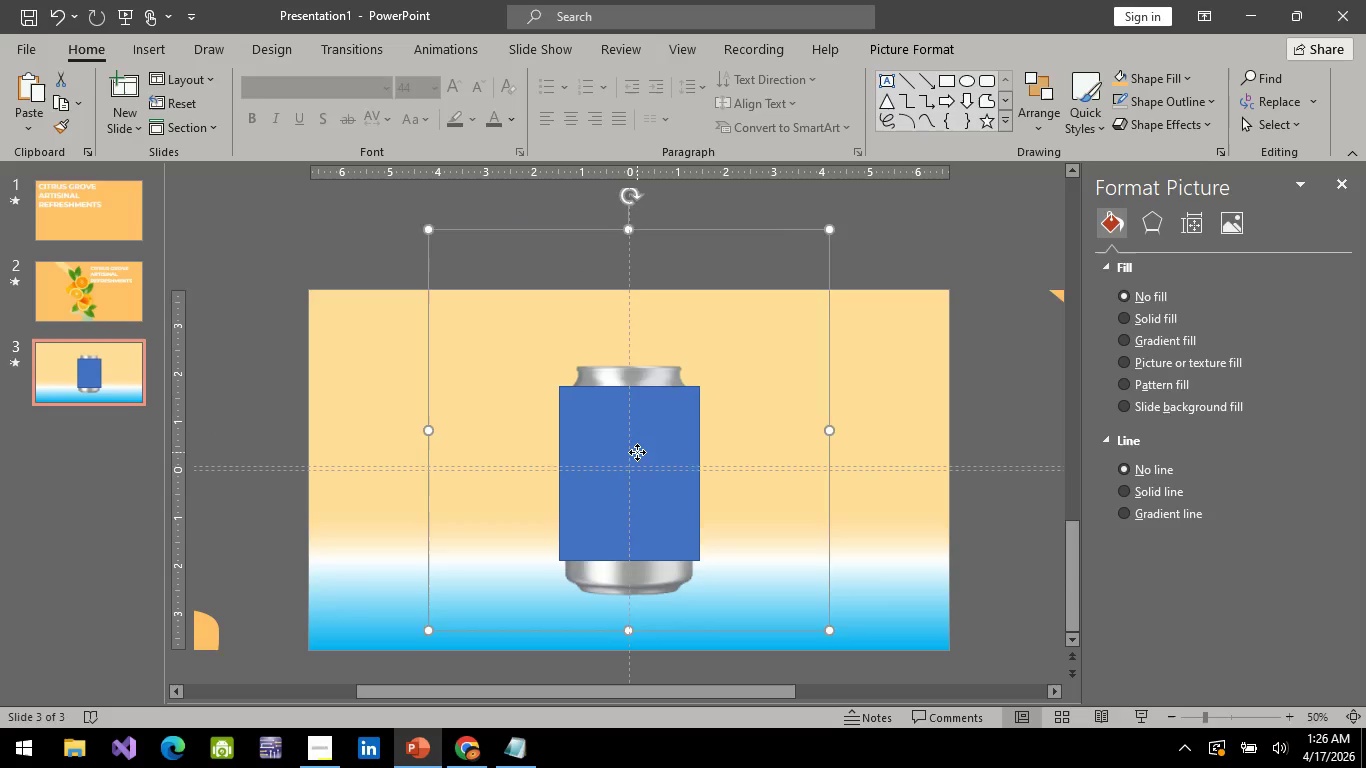 
left_click_drag(start_coordinate=[637, 452], to_coordinate=[649, 463])
 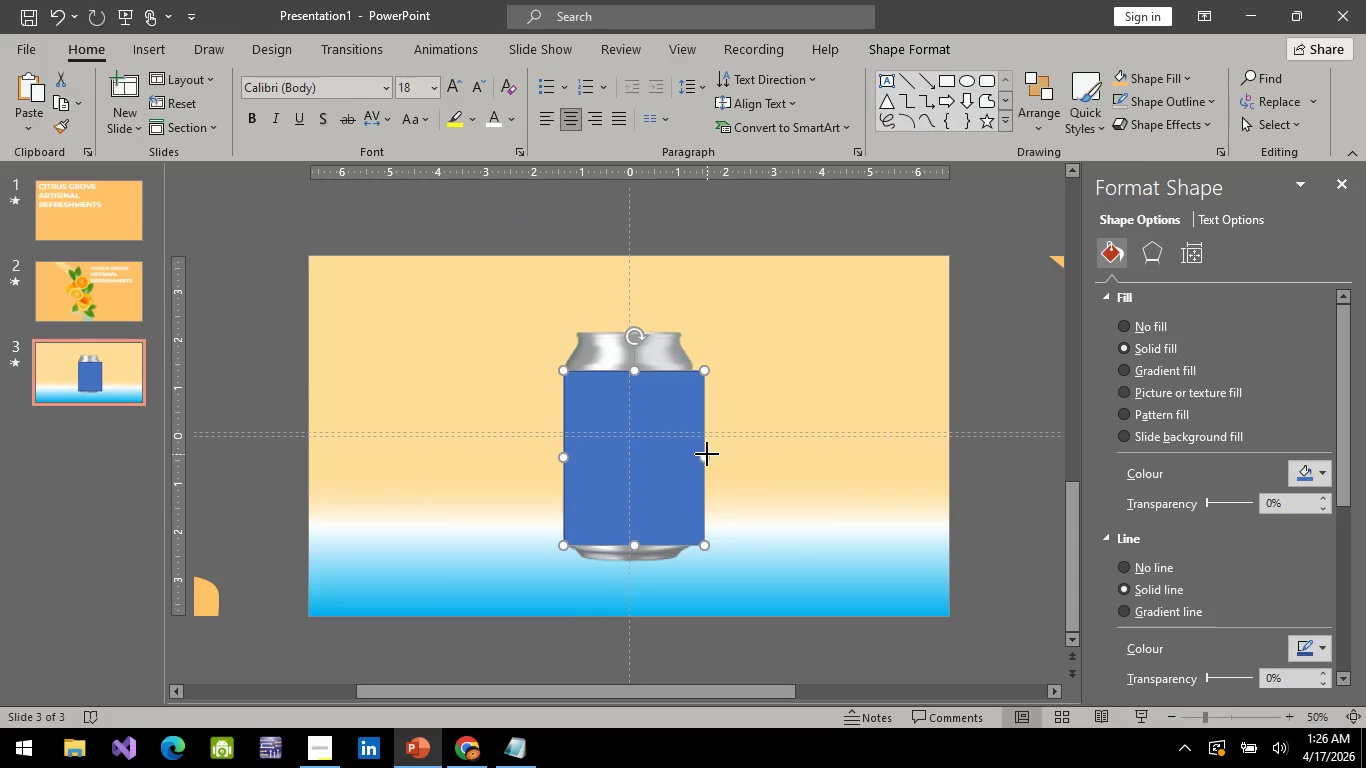 
left_click_drag(start_coordinate=[707, 454], to_coordinate=[691, 460])
 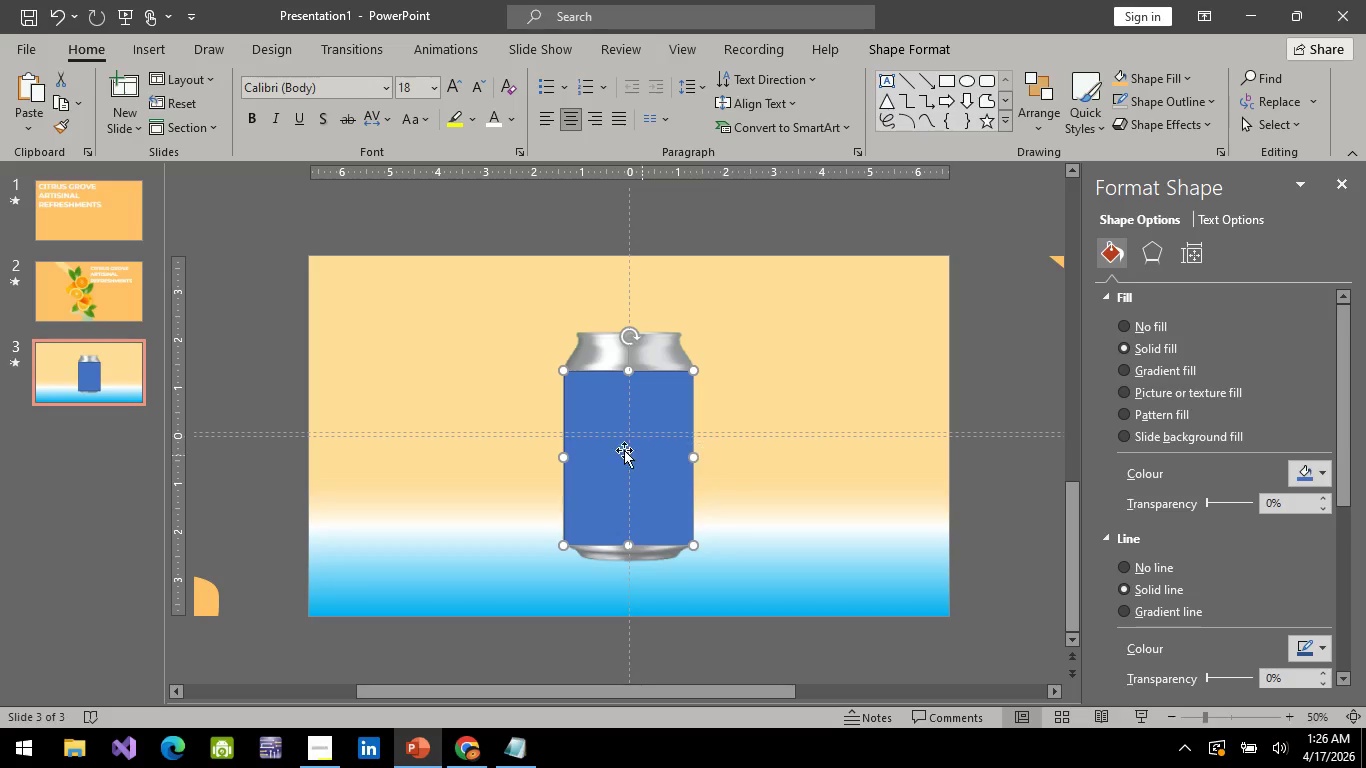 
hold_key(key=ControlLeft, duration=0.5)
scroll: coordinate [621, 430], scroll_direction: up, amount: 2.0
 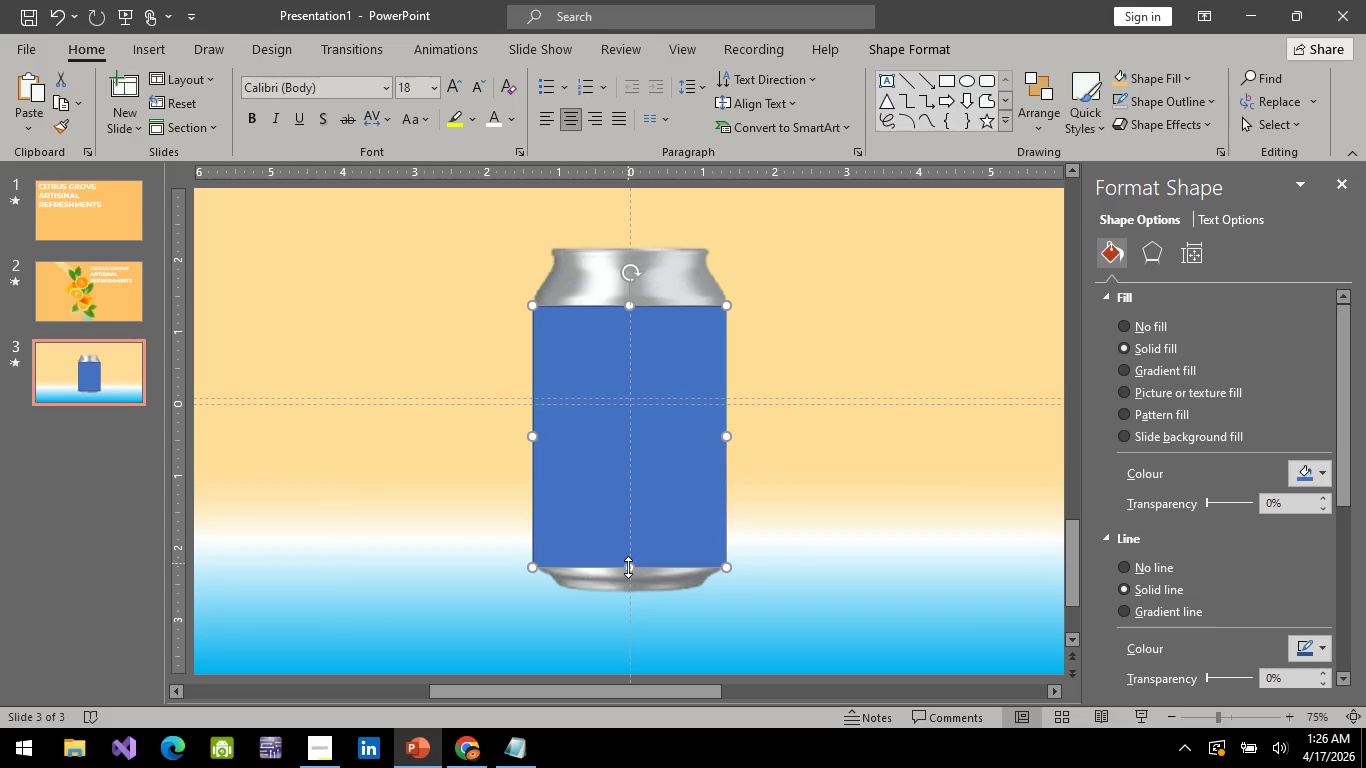 
left_click_drag(start_coordinate=[629, 570], to_coordinate=[631, 576])
 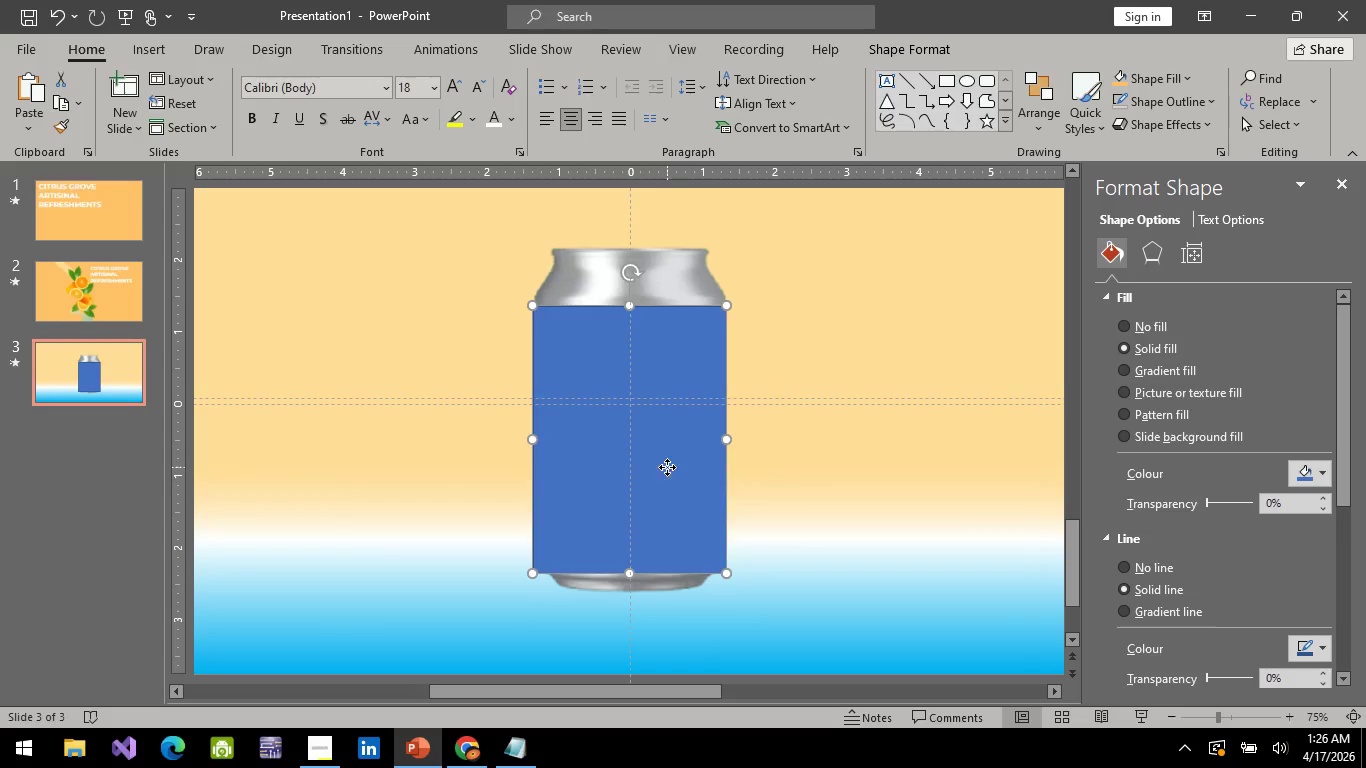 
left_click_drag(start_coordinate=[667, 467], to_coordinate=[670, 453])
 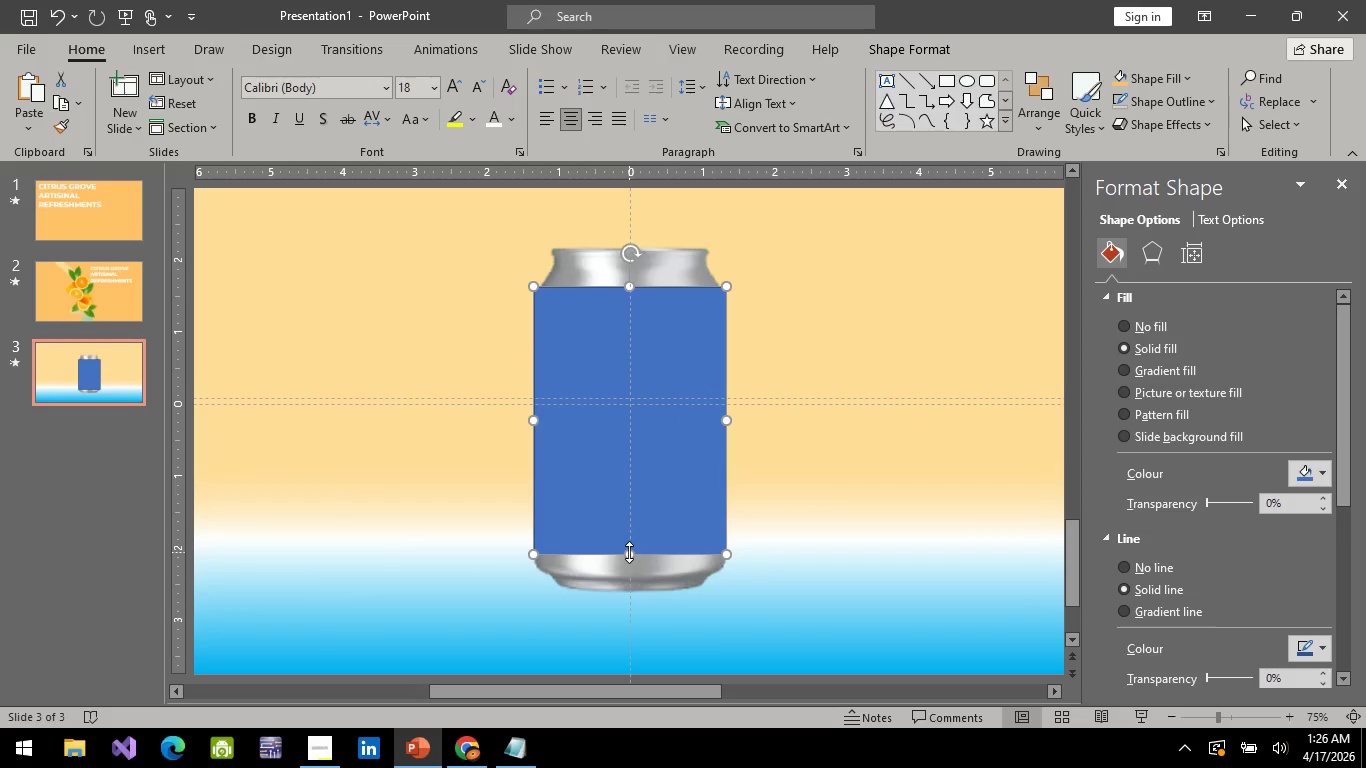 
left_click_drag(start_coordinate=[629, 552], to_coordinate=[631, 570])
 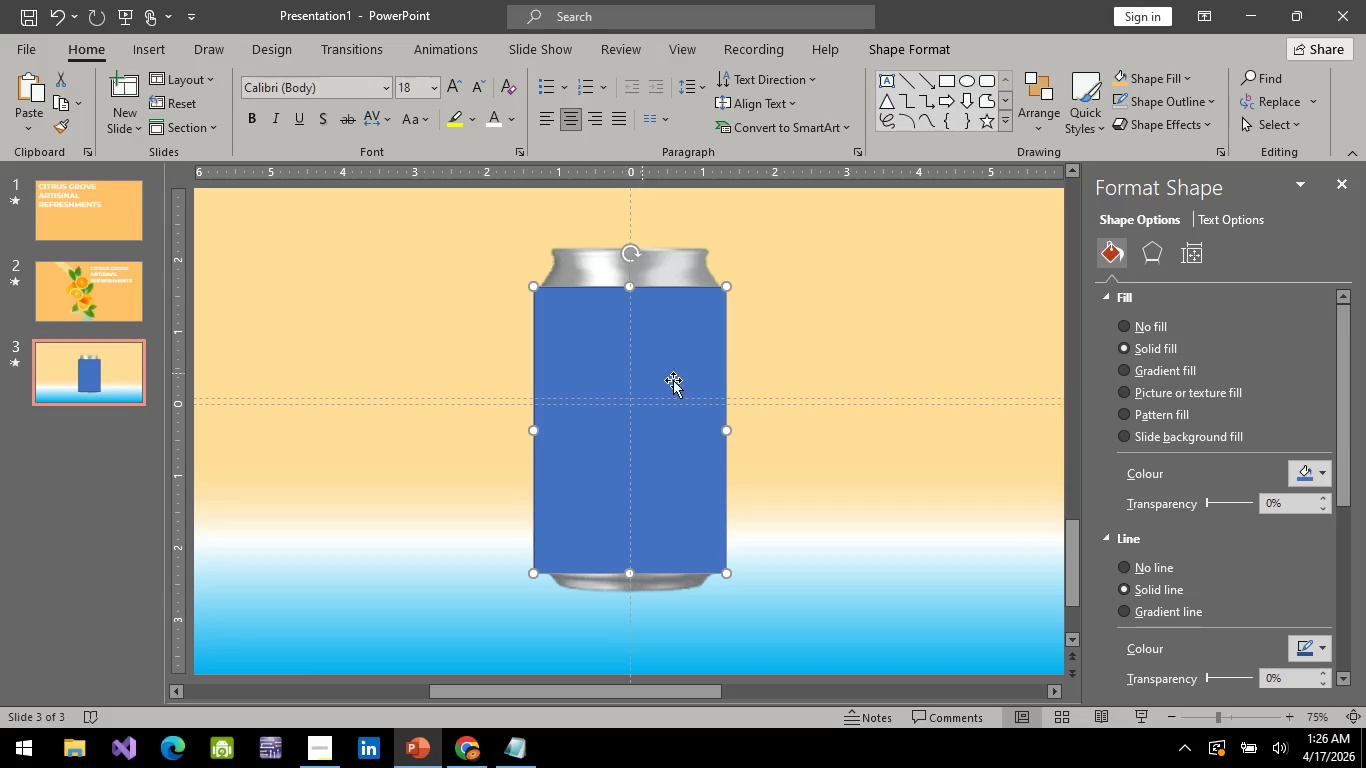 
left_click([862, 392])
 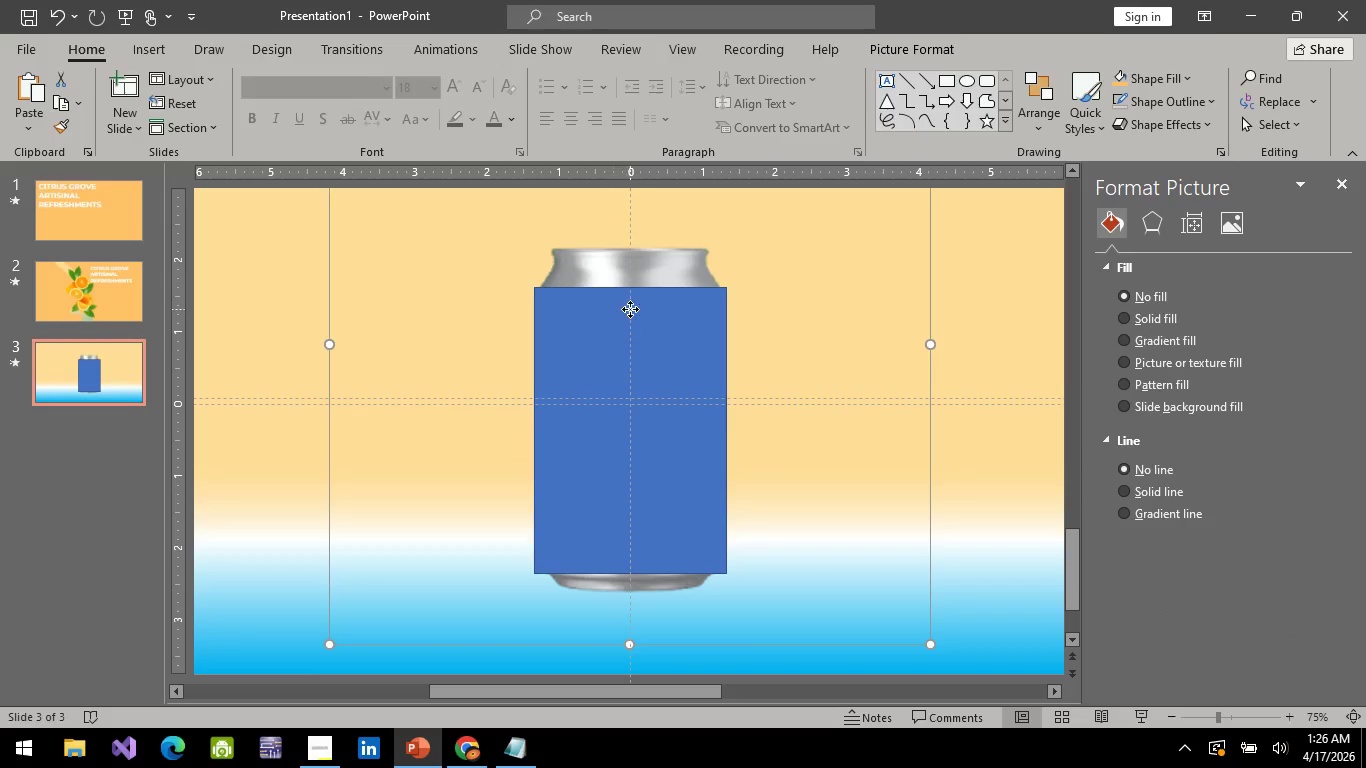 
left_click([630, 309])
 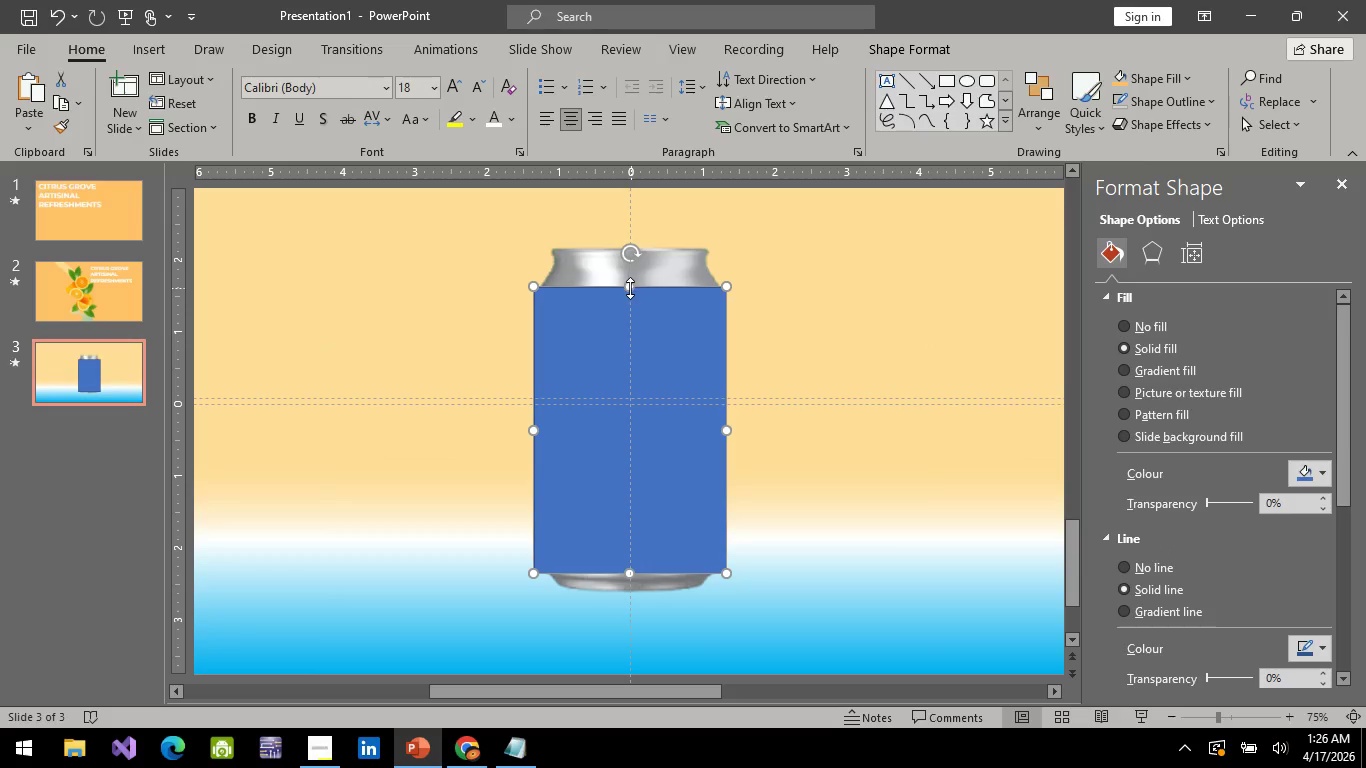 
left_click_drag(start_coordinate=[630, 288], to_coordinate=[629, 304])
 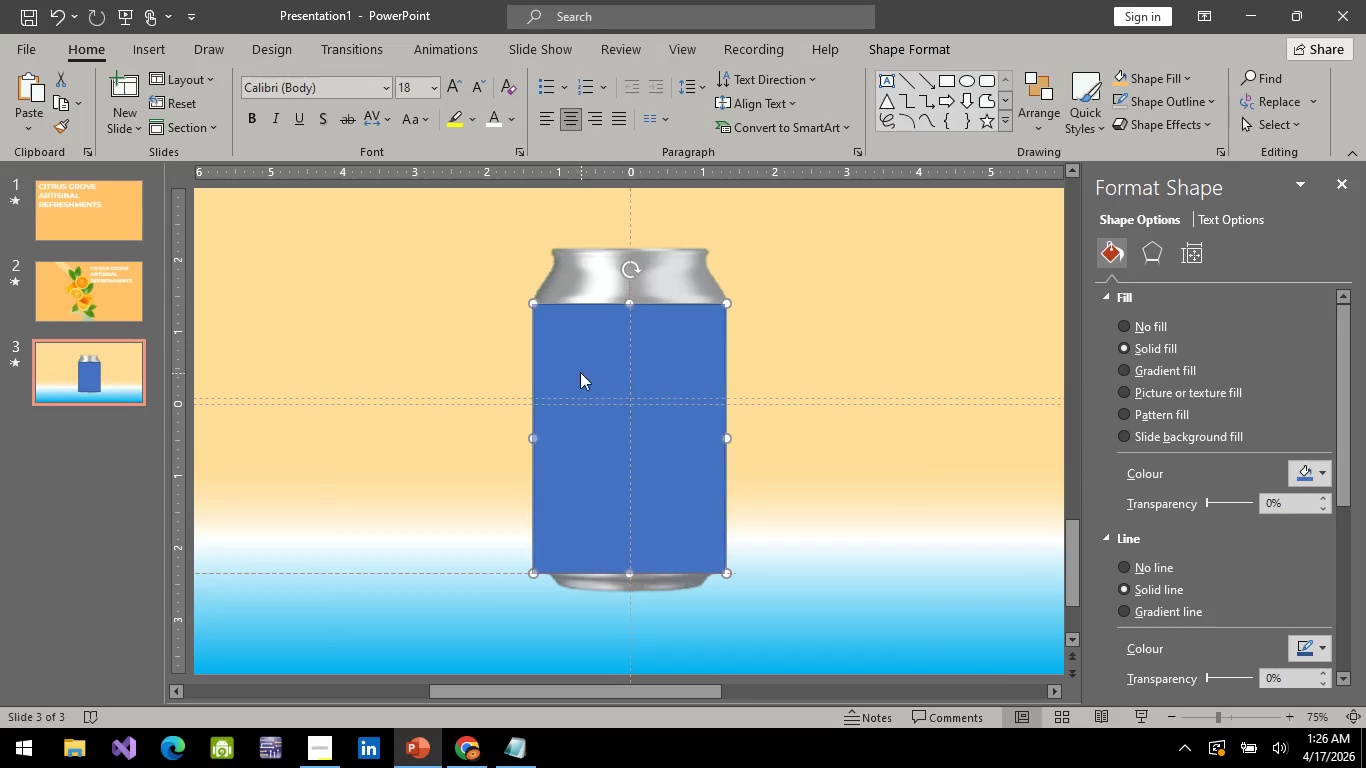 
right_click([687, 347])
 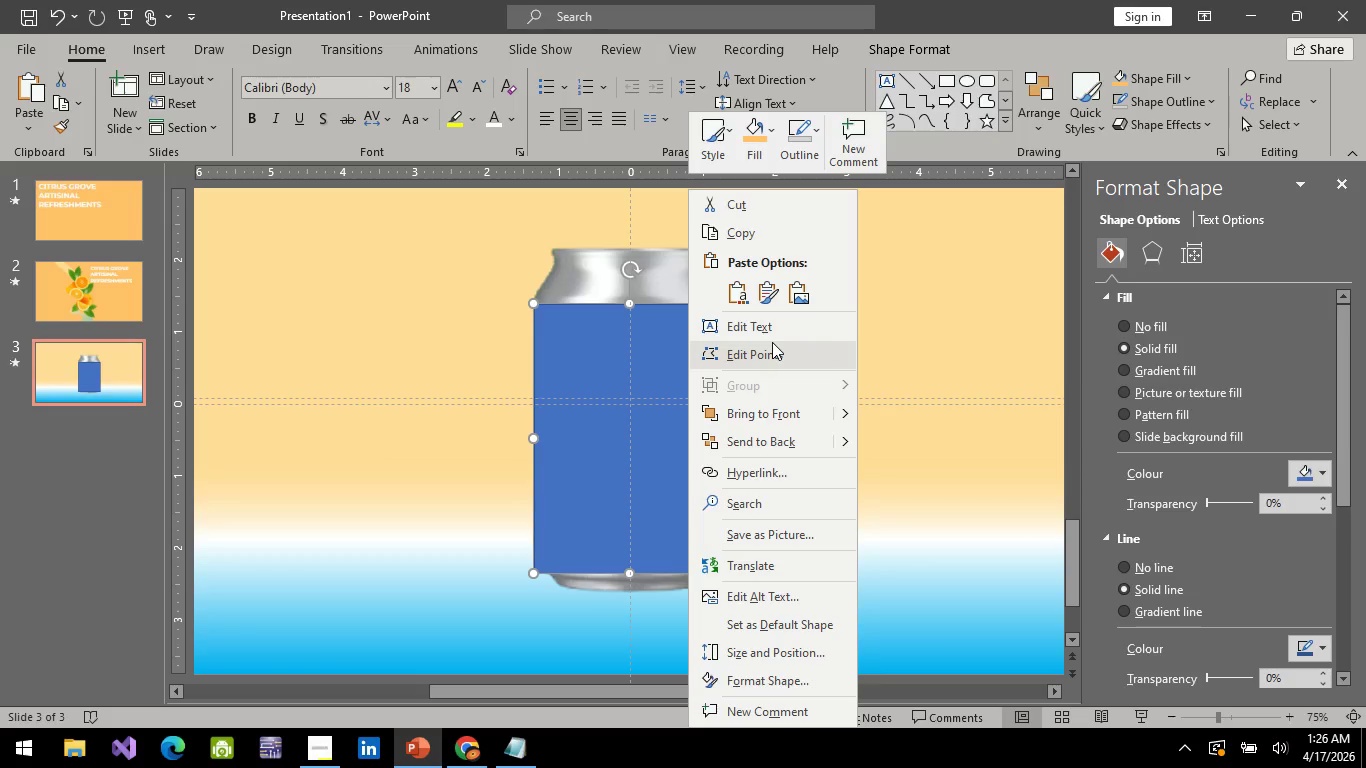 
left_click([772, 342])
 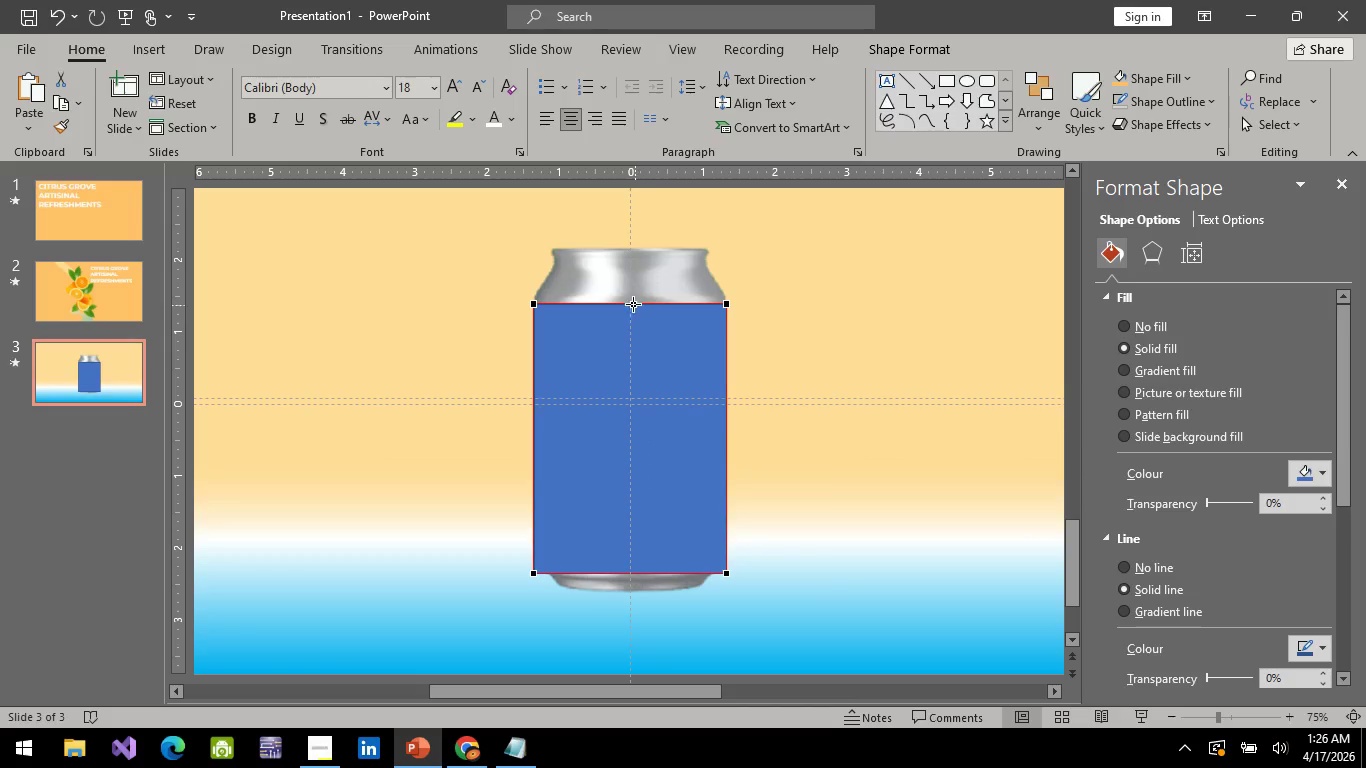 
hold_key(key=ControlLeft, duration=0.52)
scroll: coordinate [686, 432], scroll_direction: up, amount: 6.0
 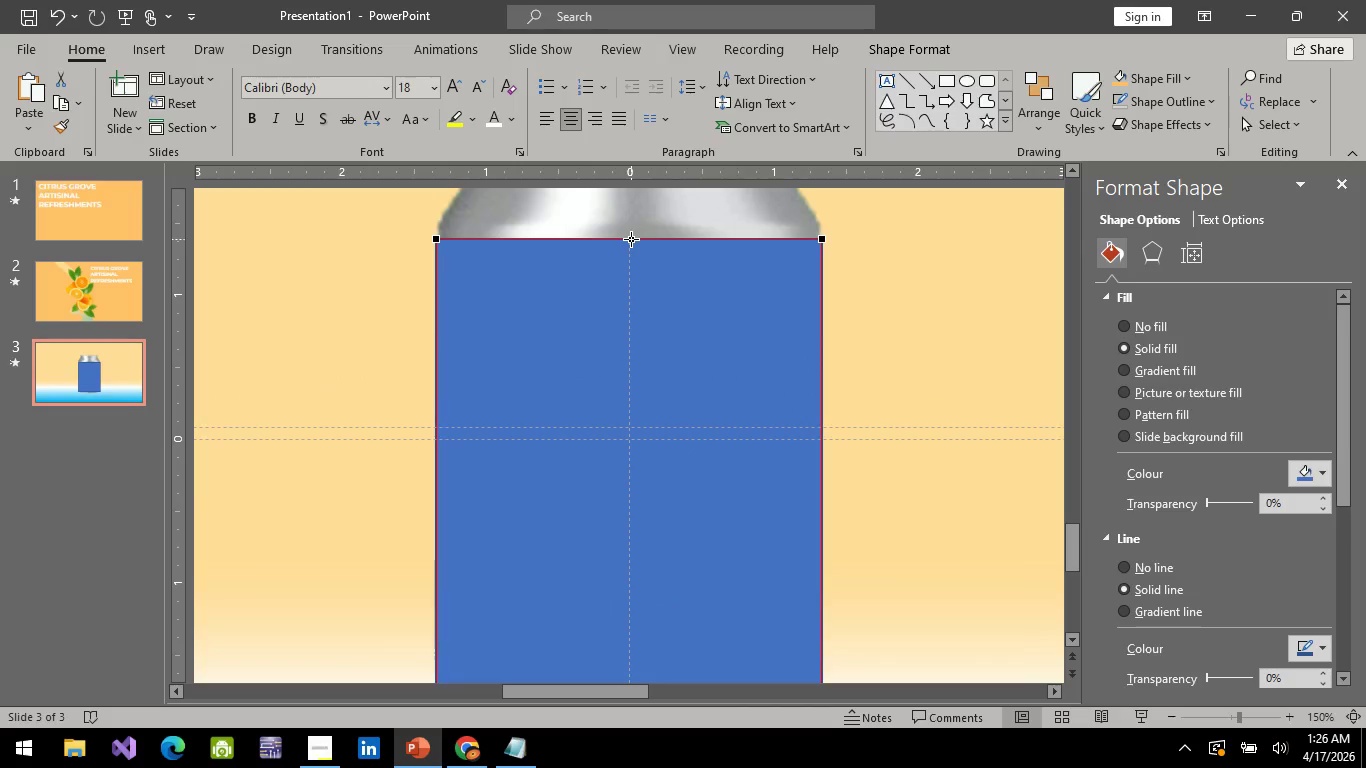 
left_click([631, 239])
 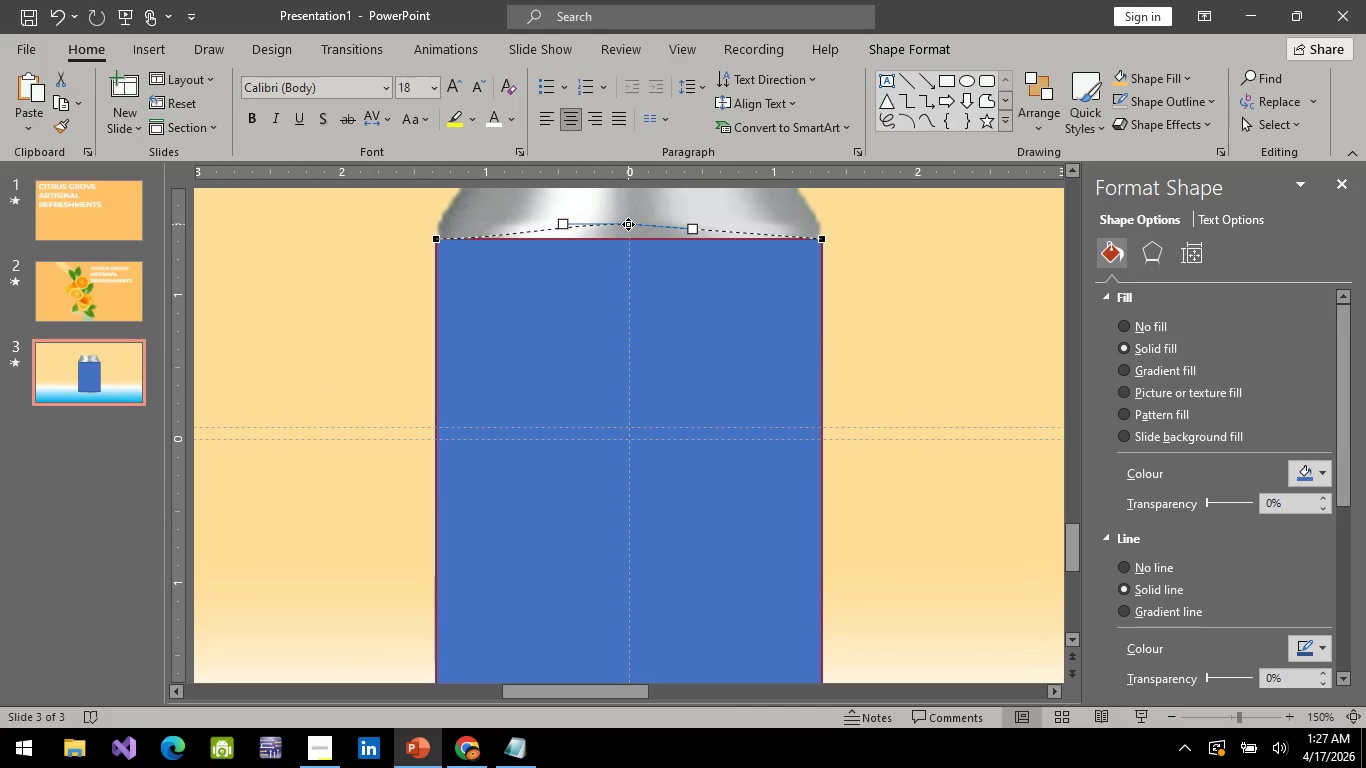 
wait(5.75)
 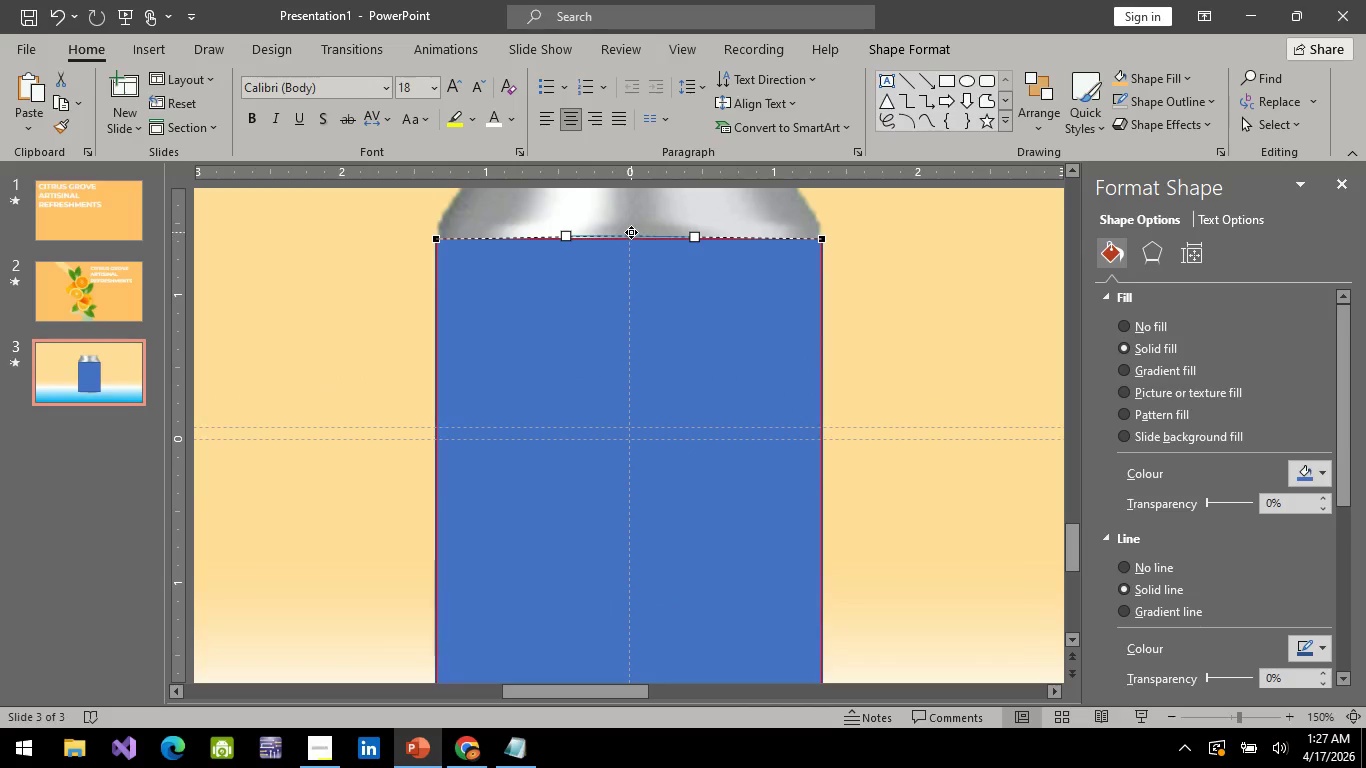 
hold_key(key=ShiftLeft, duration=1.52)
left_click([631, 239])
 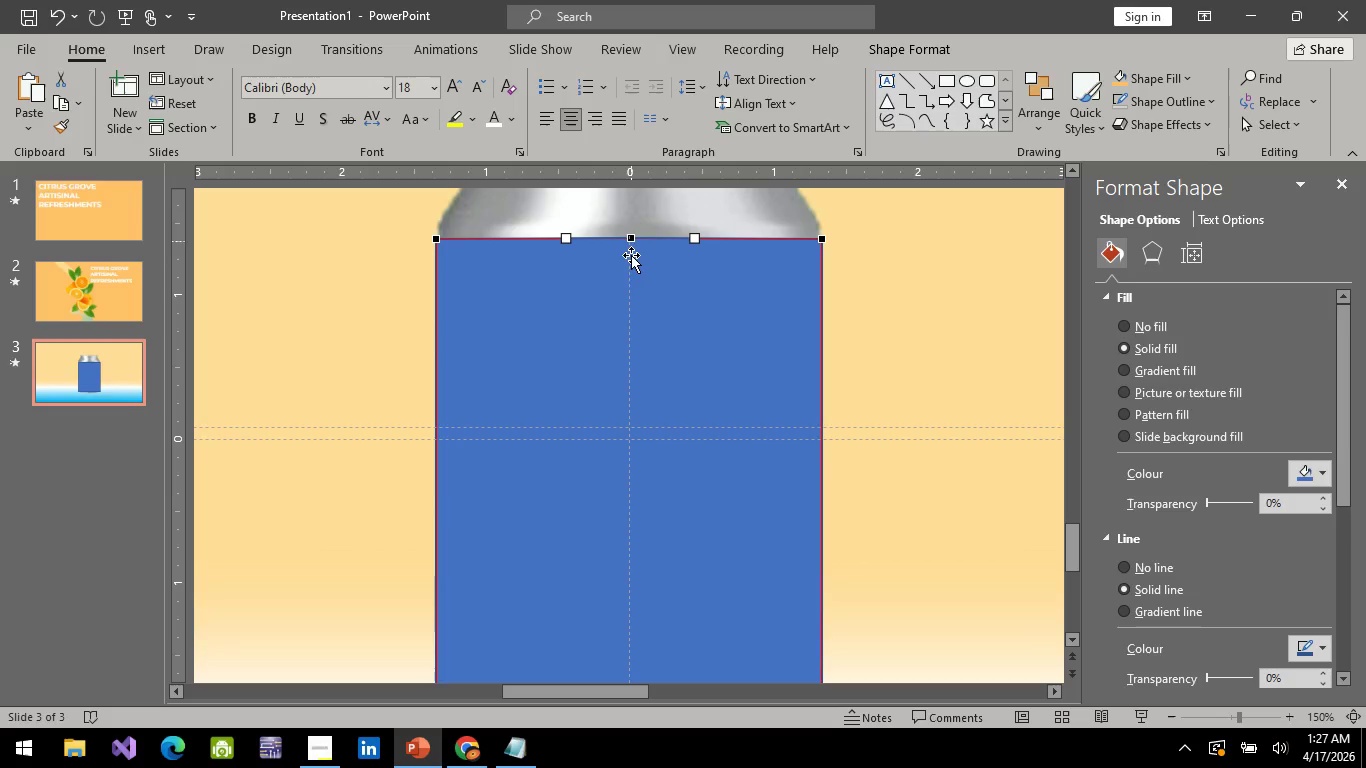 
key(Shift+ShiftLeft)
 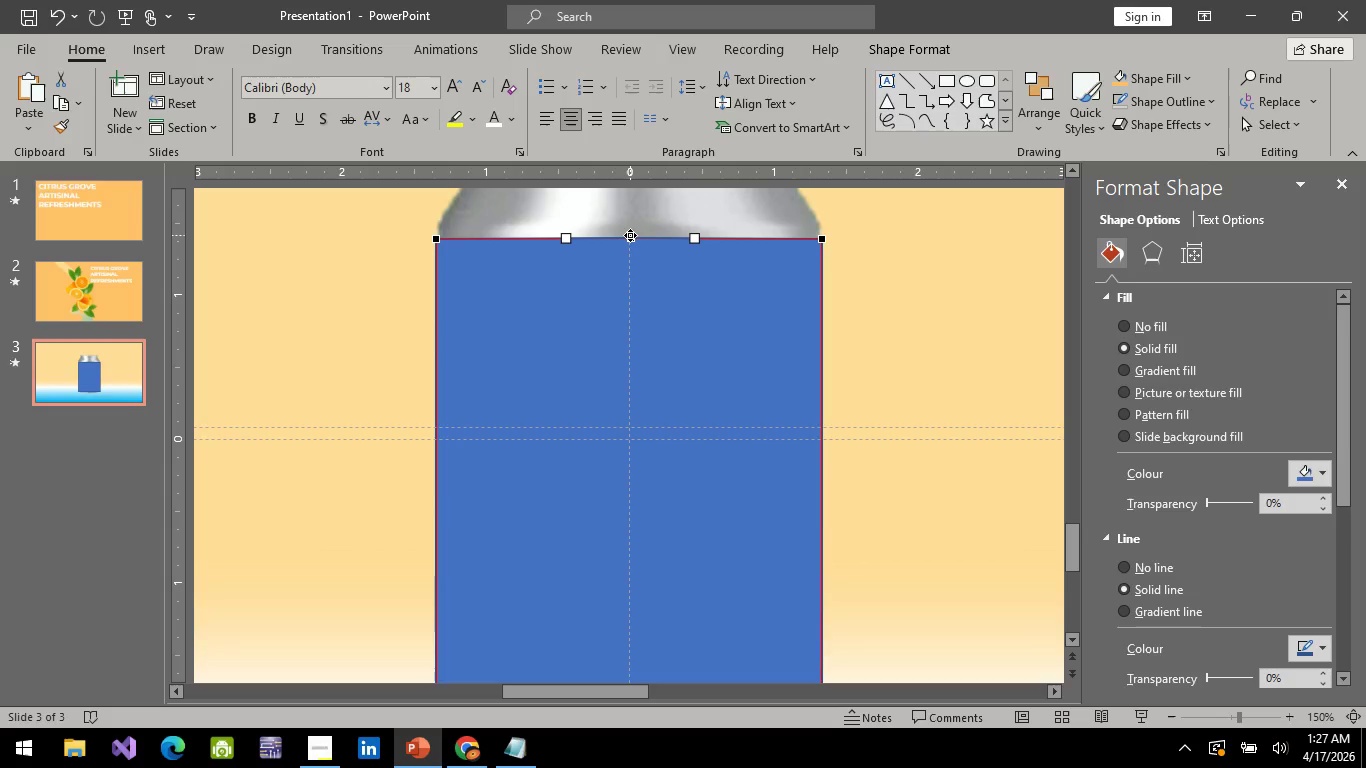 
hold_key(key=ShiftLeft, duration=1.52)
left_click_drag(start_coordinate=[630, 238], to_coordinate=[631, 223])
 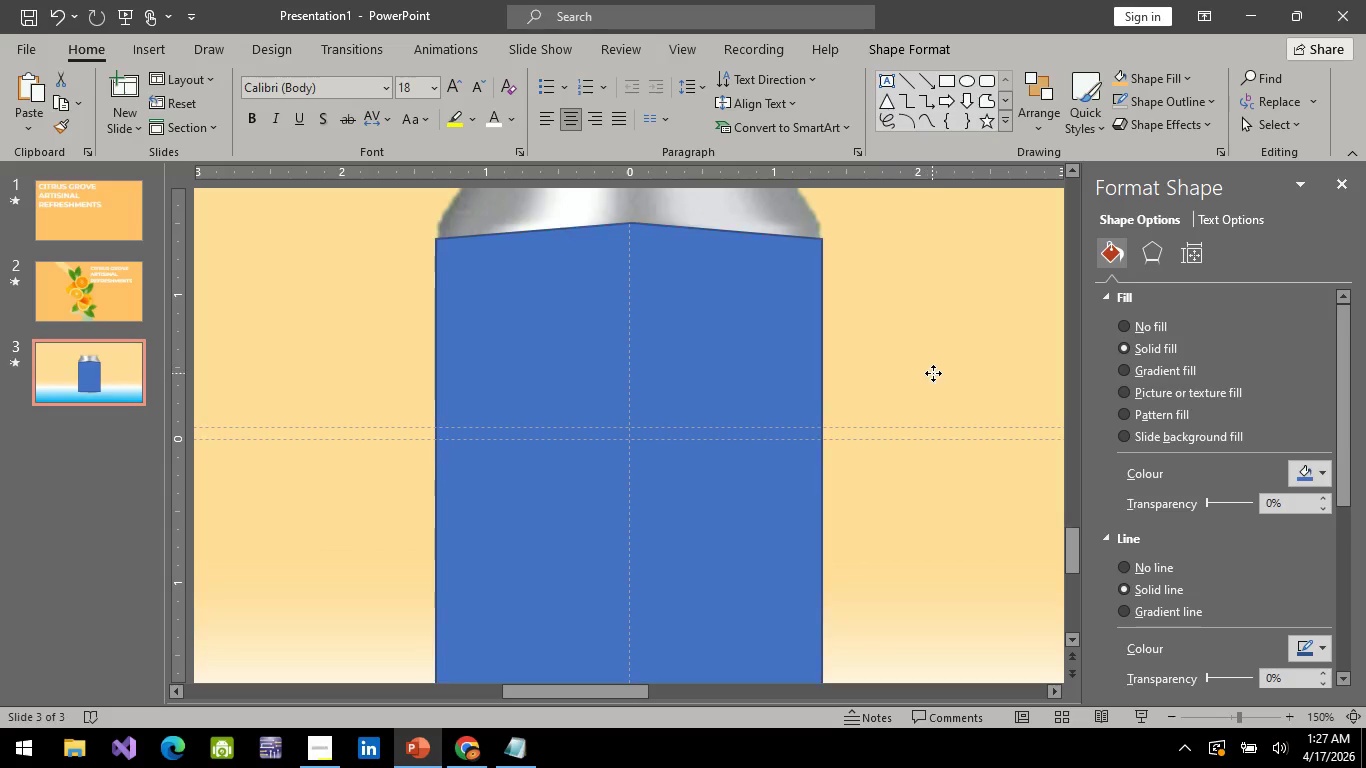 
hold_key(key=ShiftLeft, duration=0.94)
 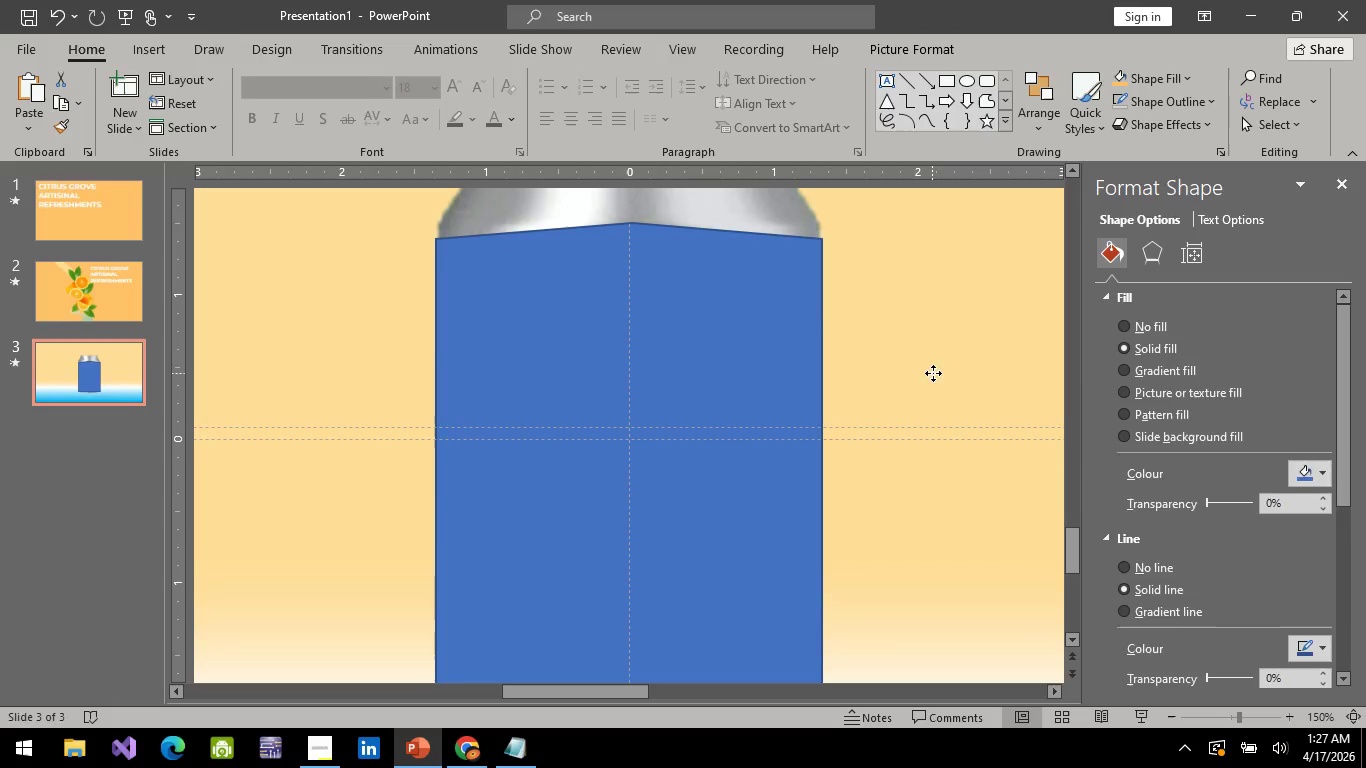 
hold_key(key=ShiftLeft, duration=6.03)
left_click([640, 228])
 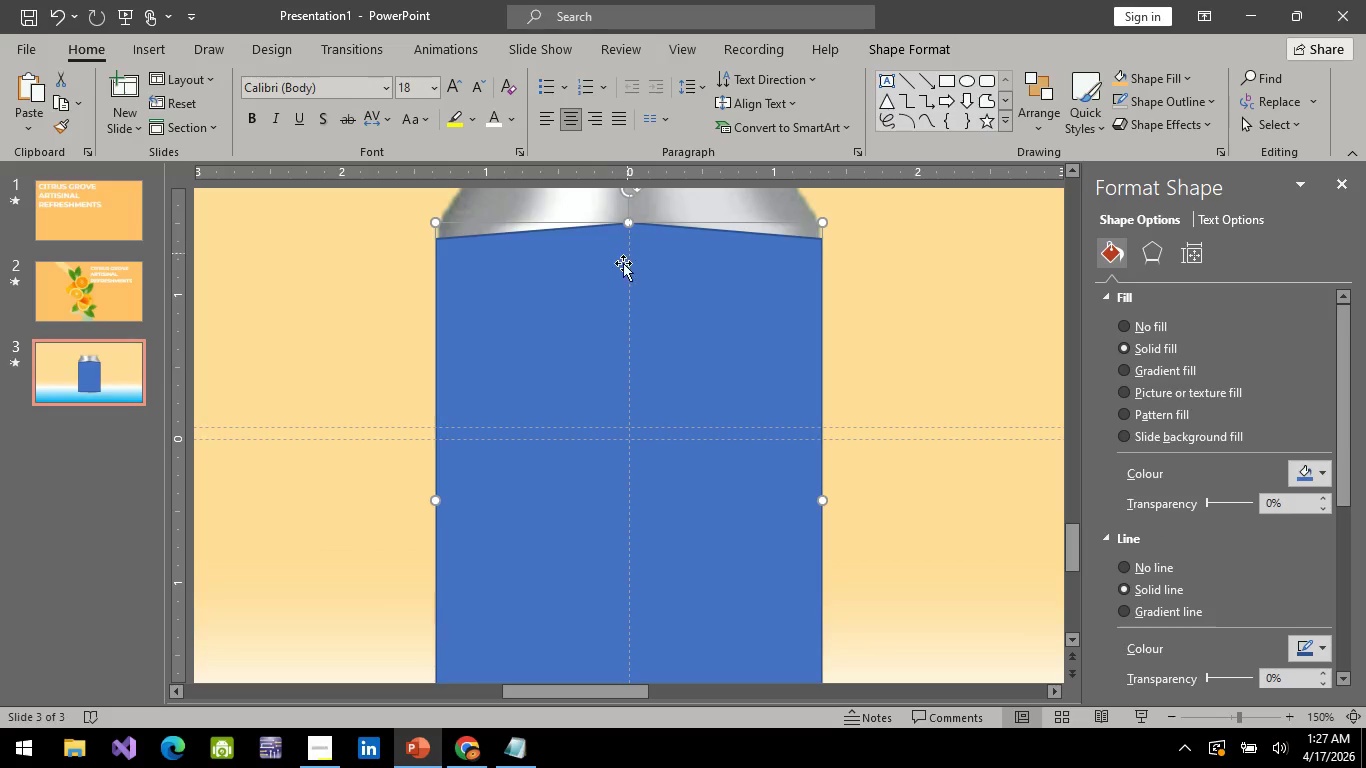 
left_click([623, 269])
 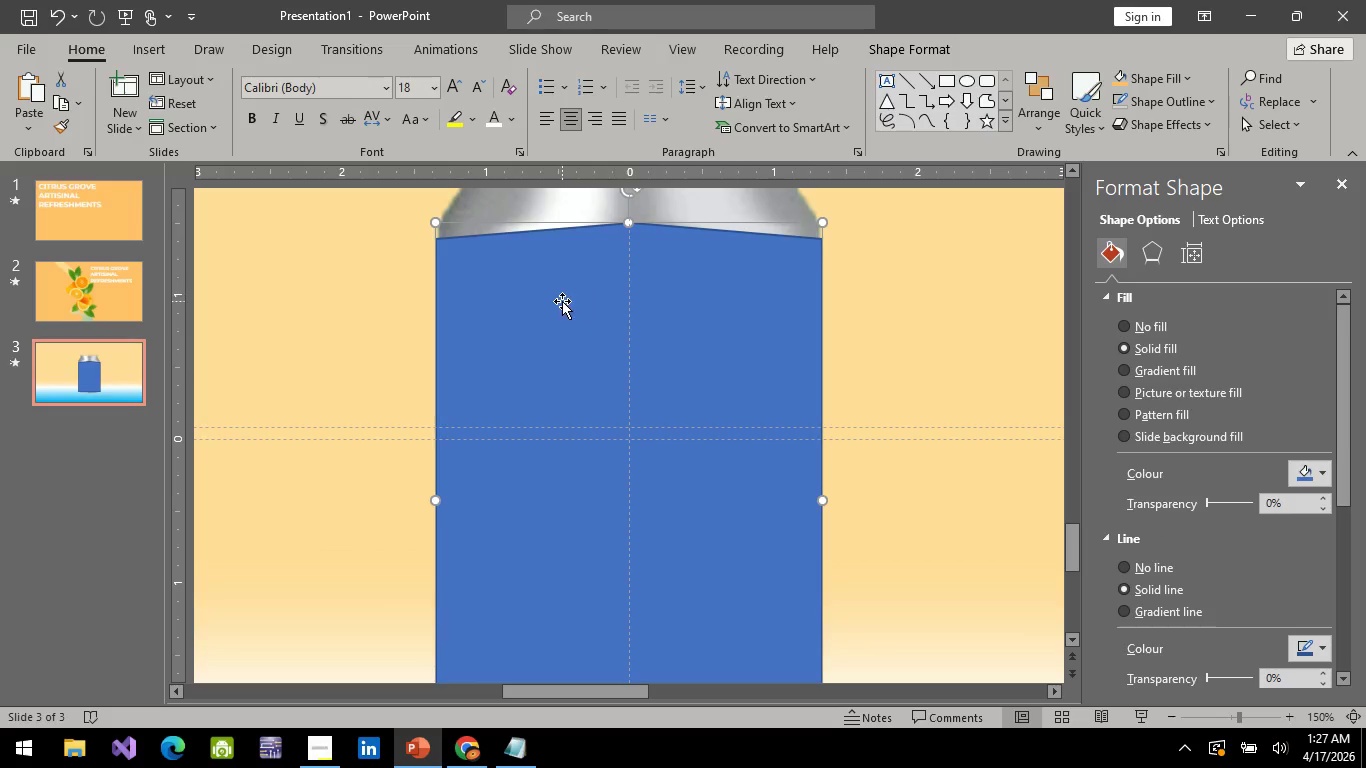 
left_click([562, 301])
 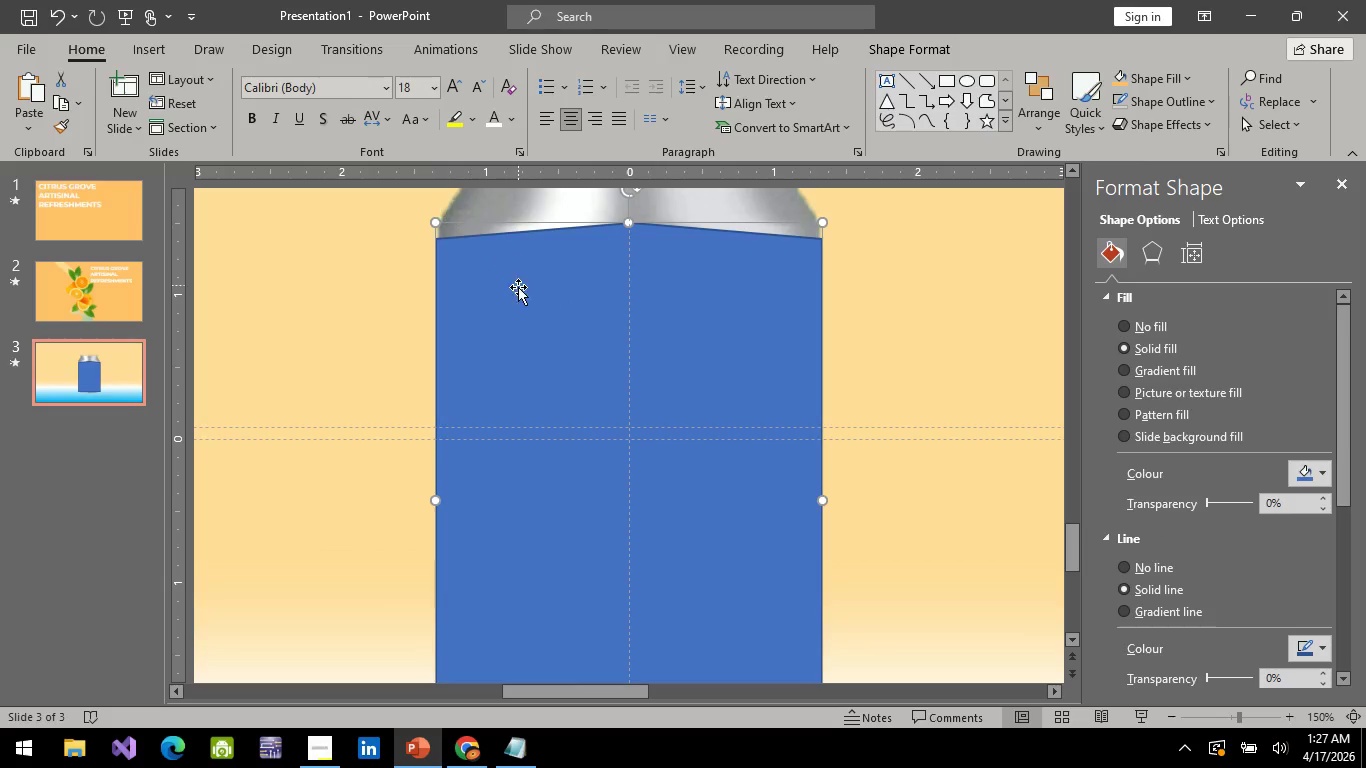 
right_click([518, 287])
 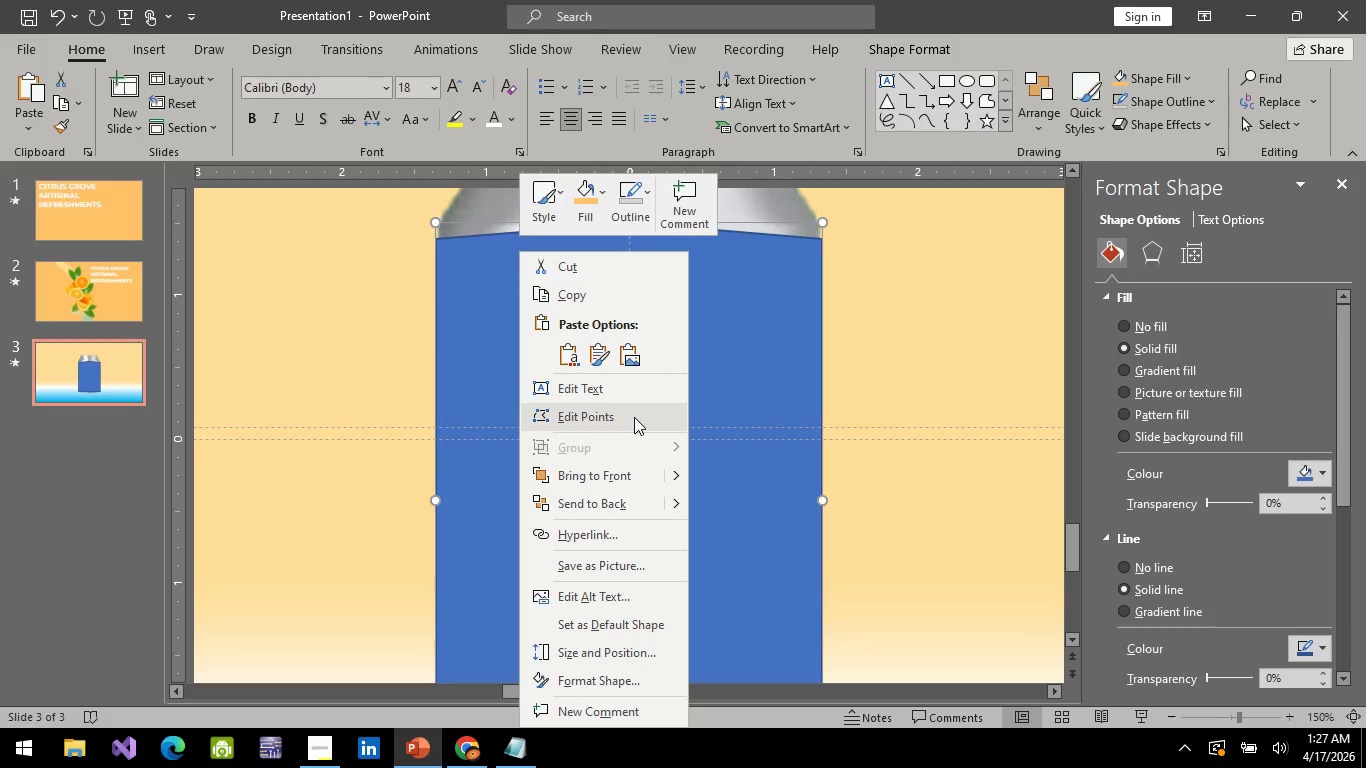 
left_click([634, 417])
 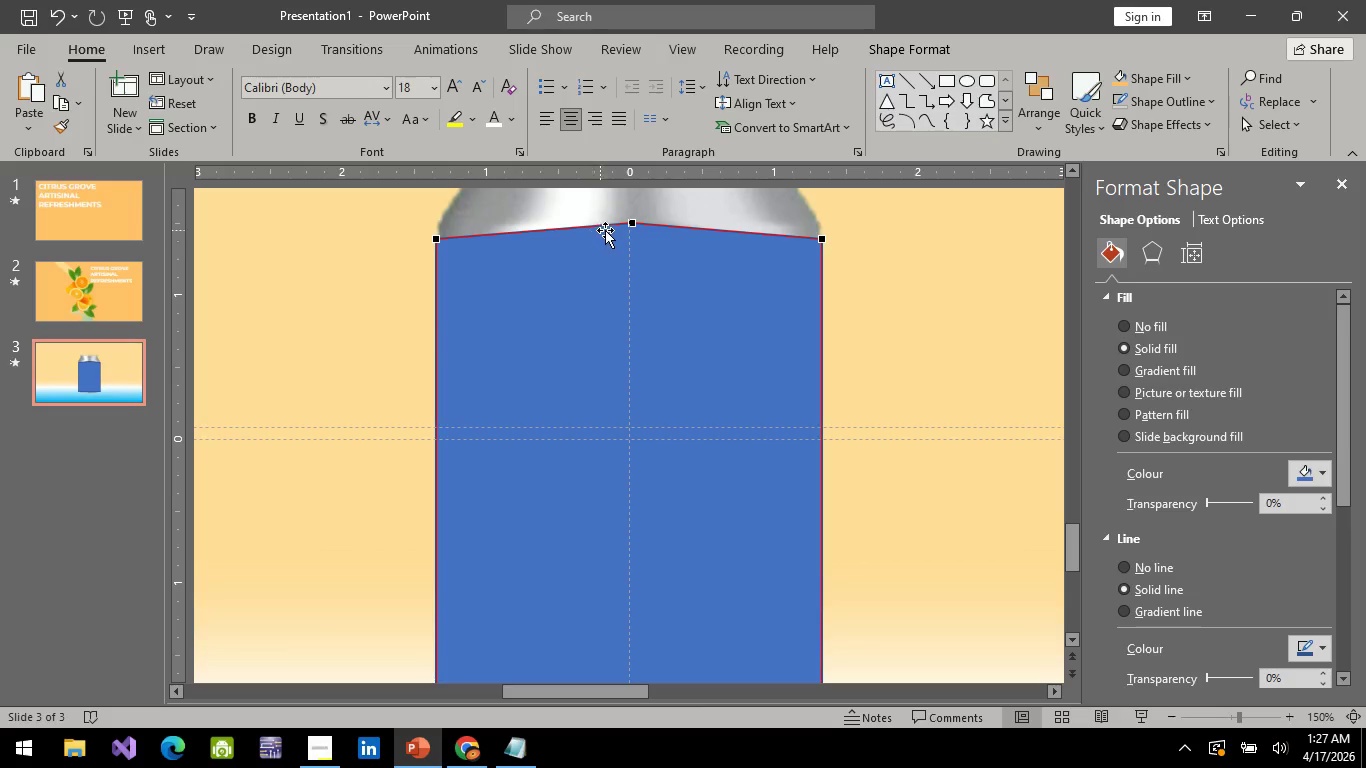 
hold_key(key=ShiftLeft, duration=1.51)
left_click_drag(start_coordinate=[529, 230], to_coordinate=[535, 229])
 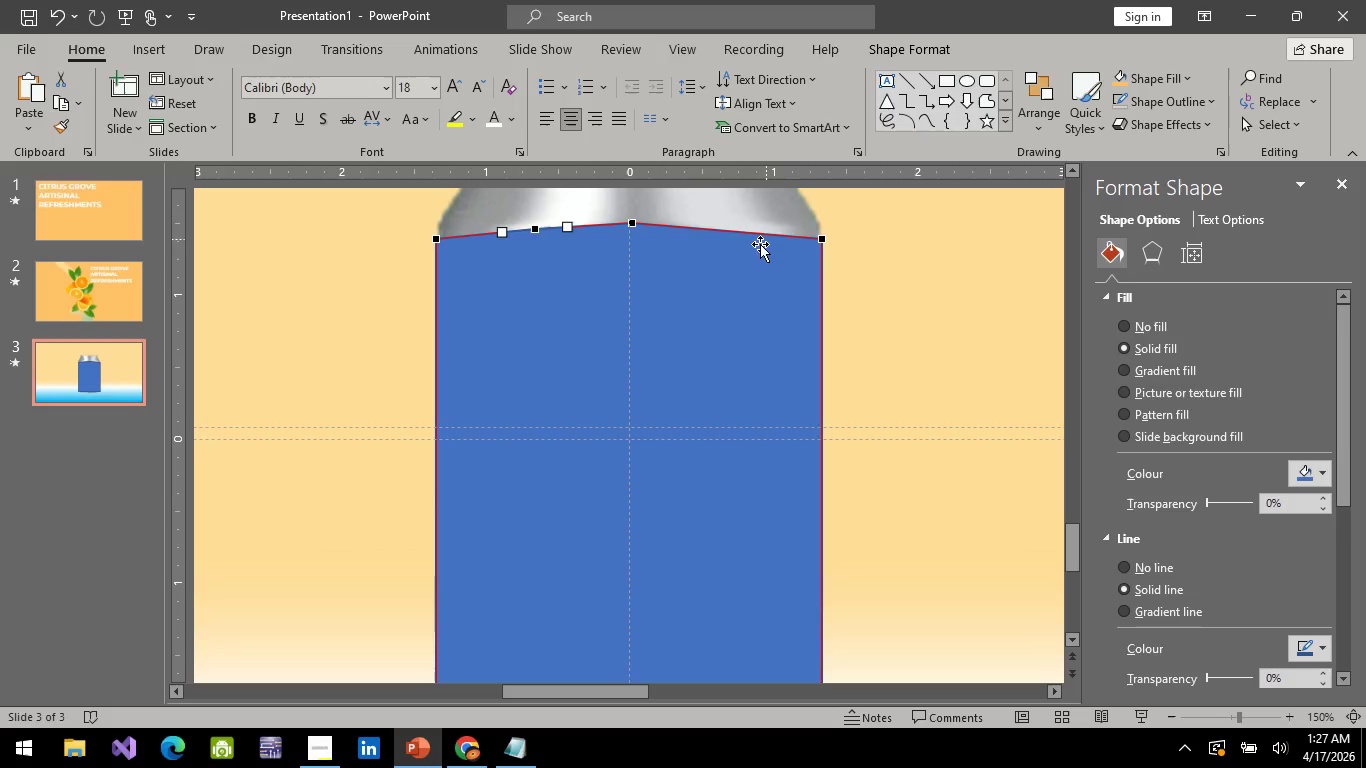 
hold_key(key=ShiftLeft, duration=1.52)
 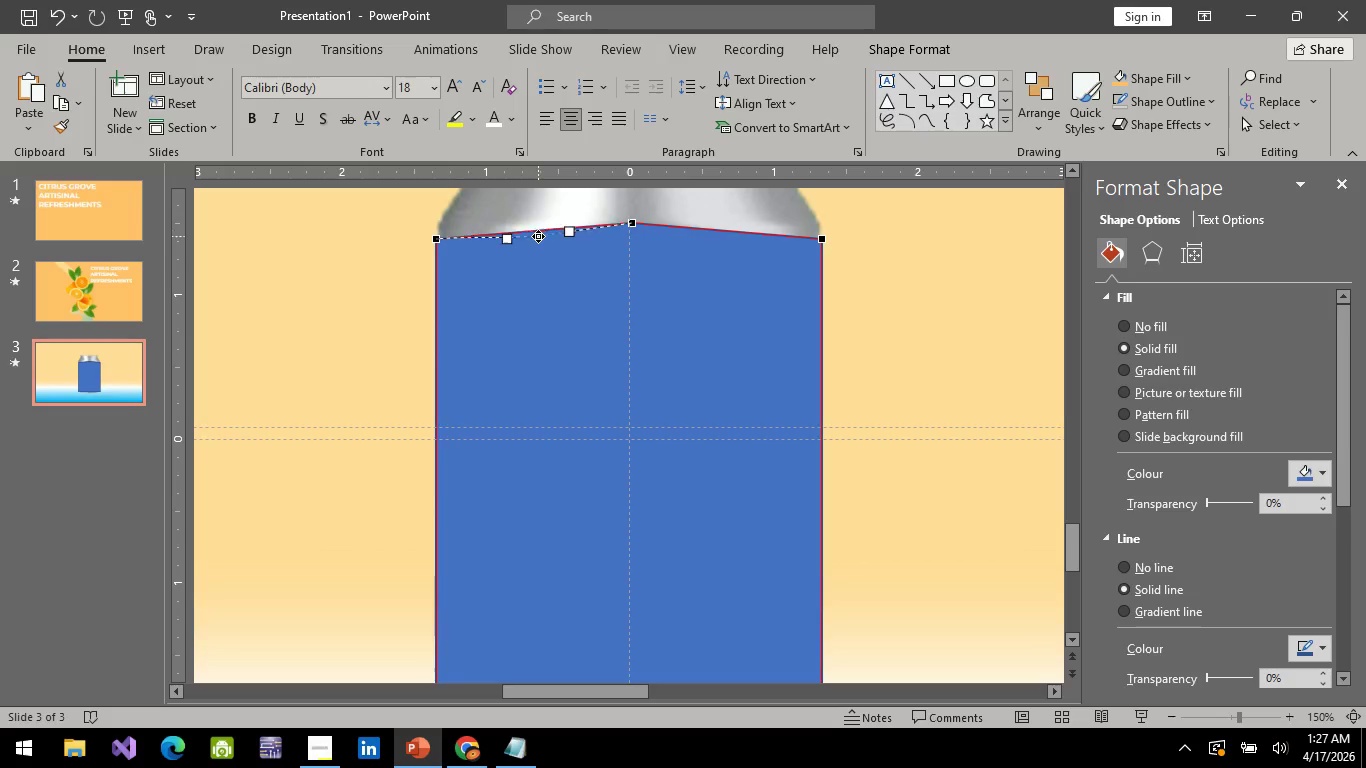 
hold_key(key=ShiftLeft, duration=1.5)
 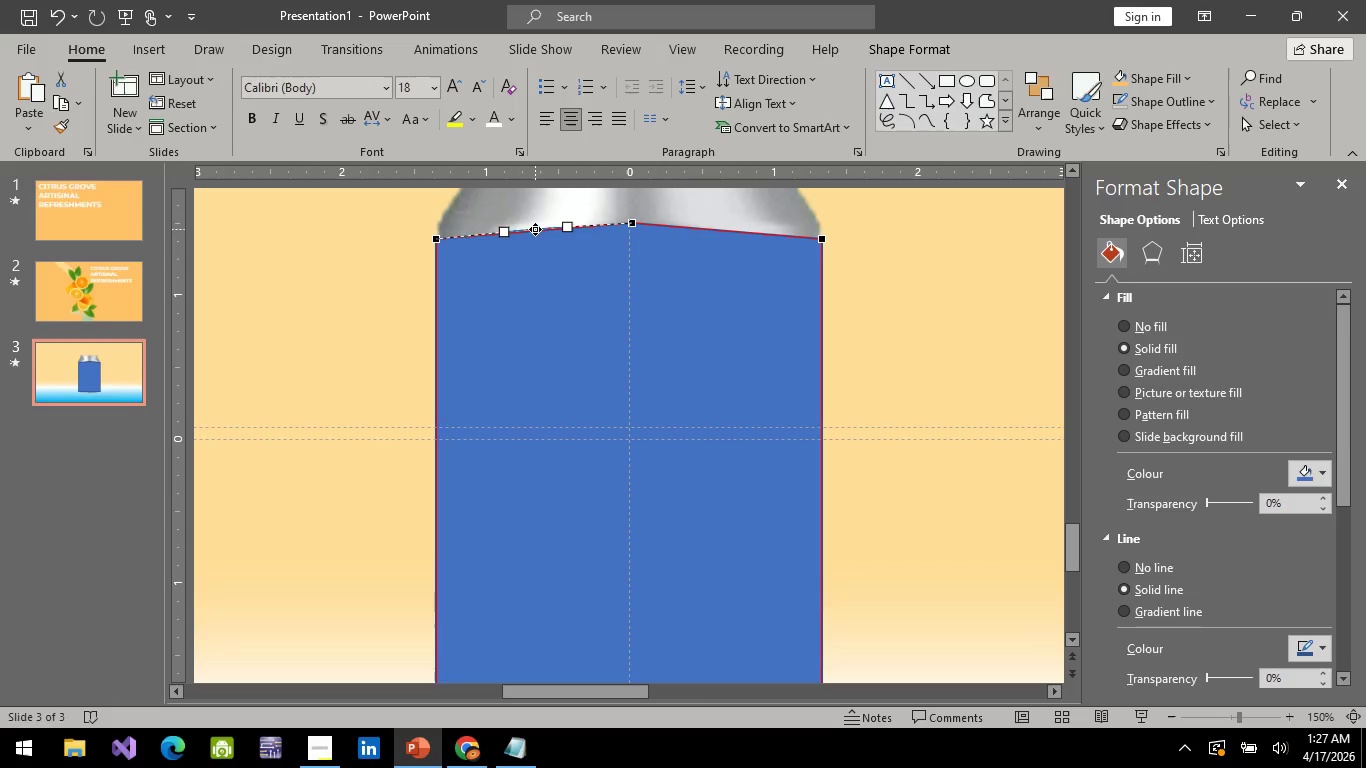 
hold_key(key=ShiftLeft, duration=1.11)
 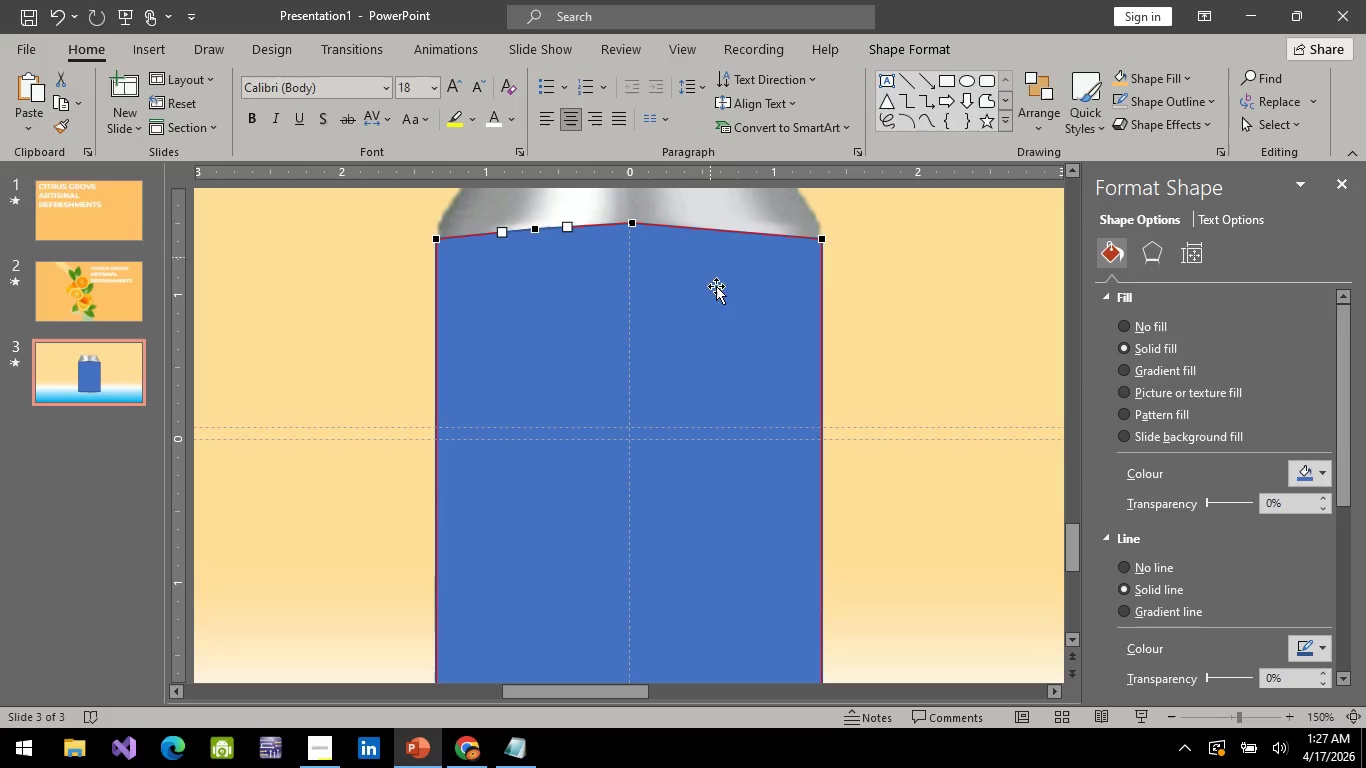 
left_click([960, 342])
 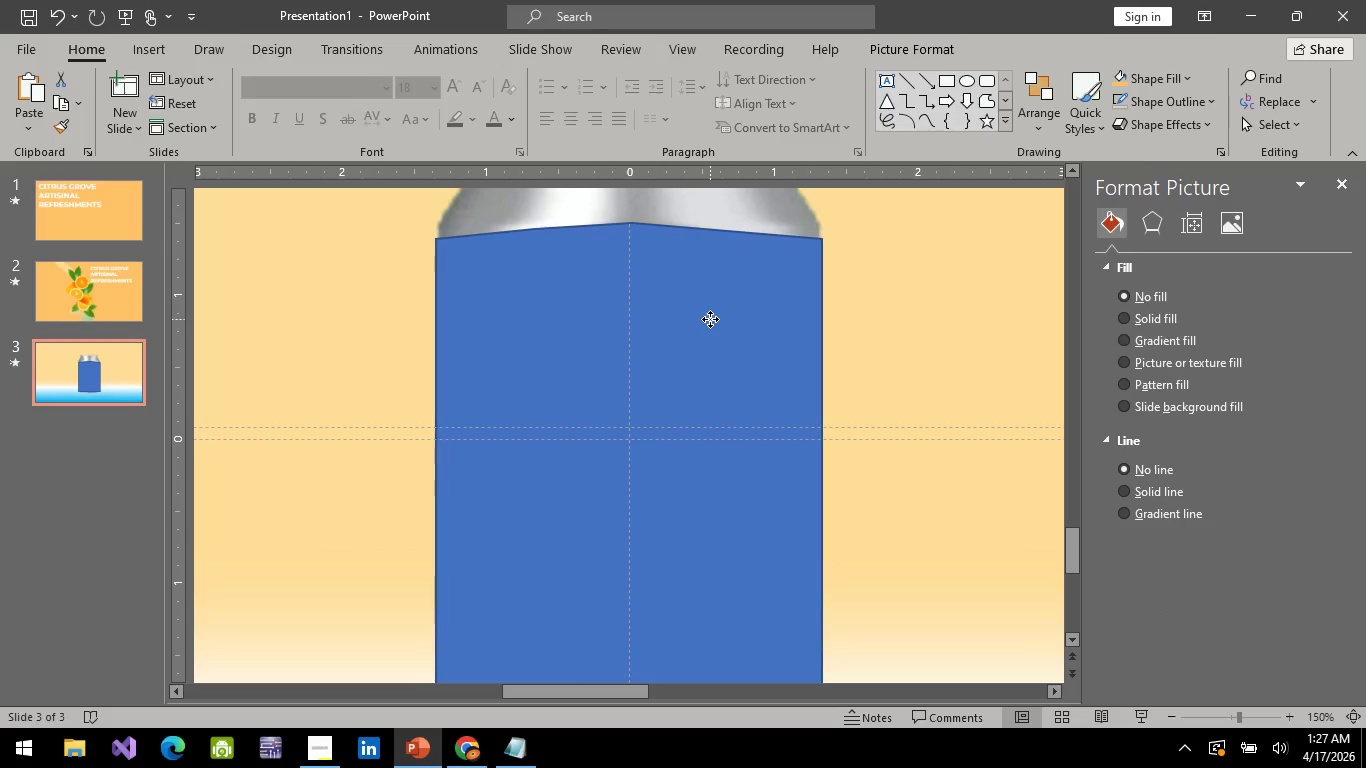 
left_click([710, 319])
 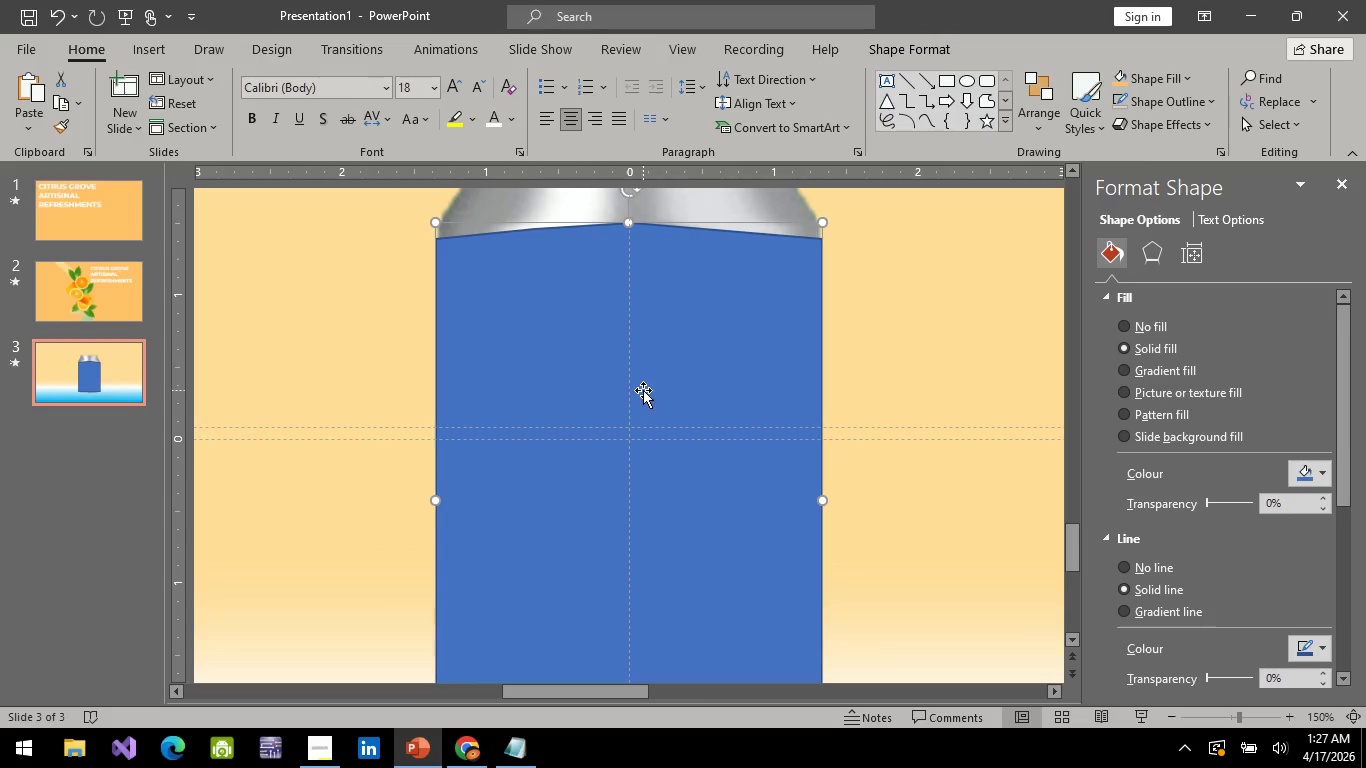 
right_click([643, 390])
 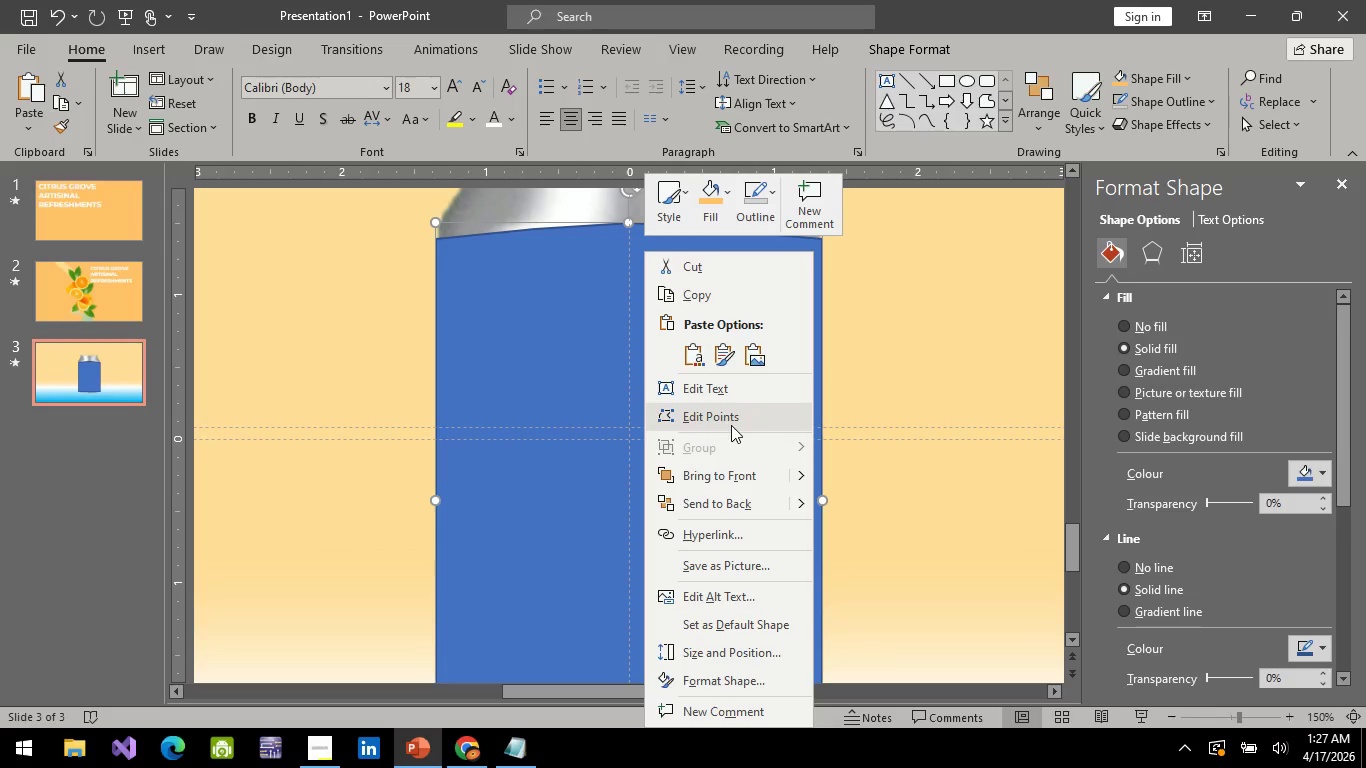 
left_click([731, 425])
 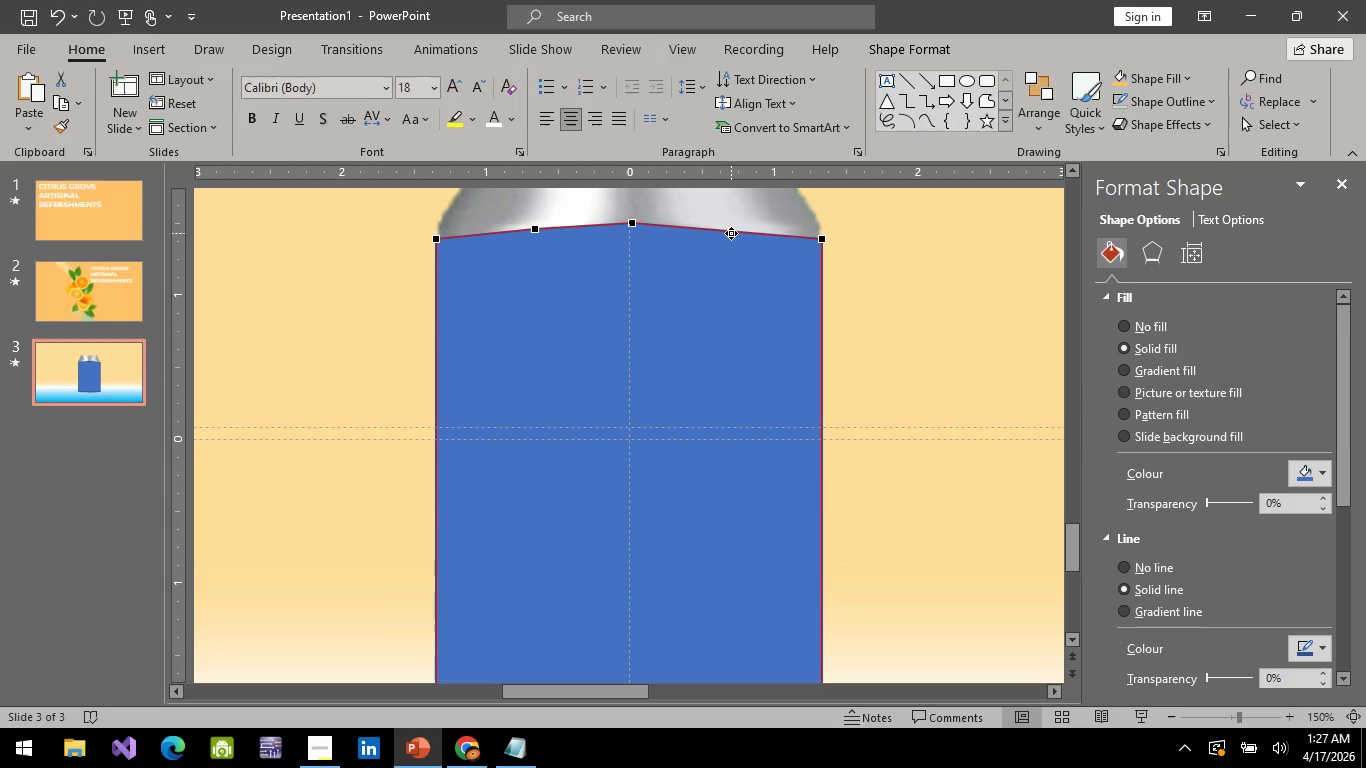 
left_click_drag(start_coordinate=[731, 233], to_coordinate=[736, 227])
 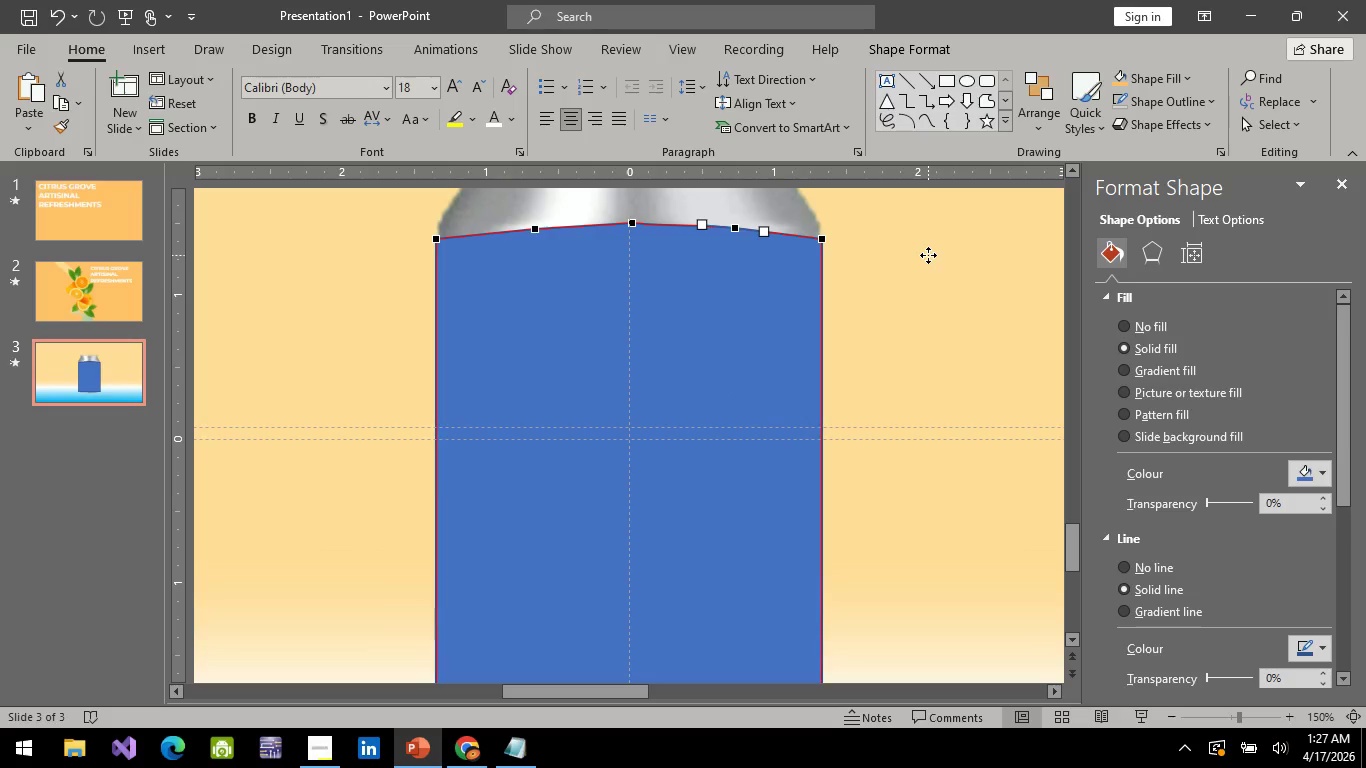 
left_click([928, 255])
 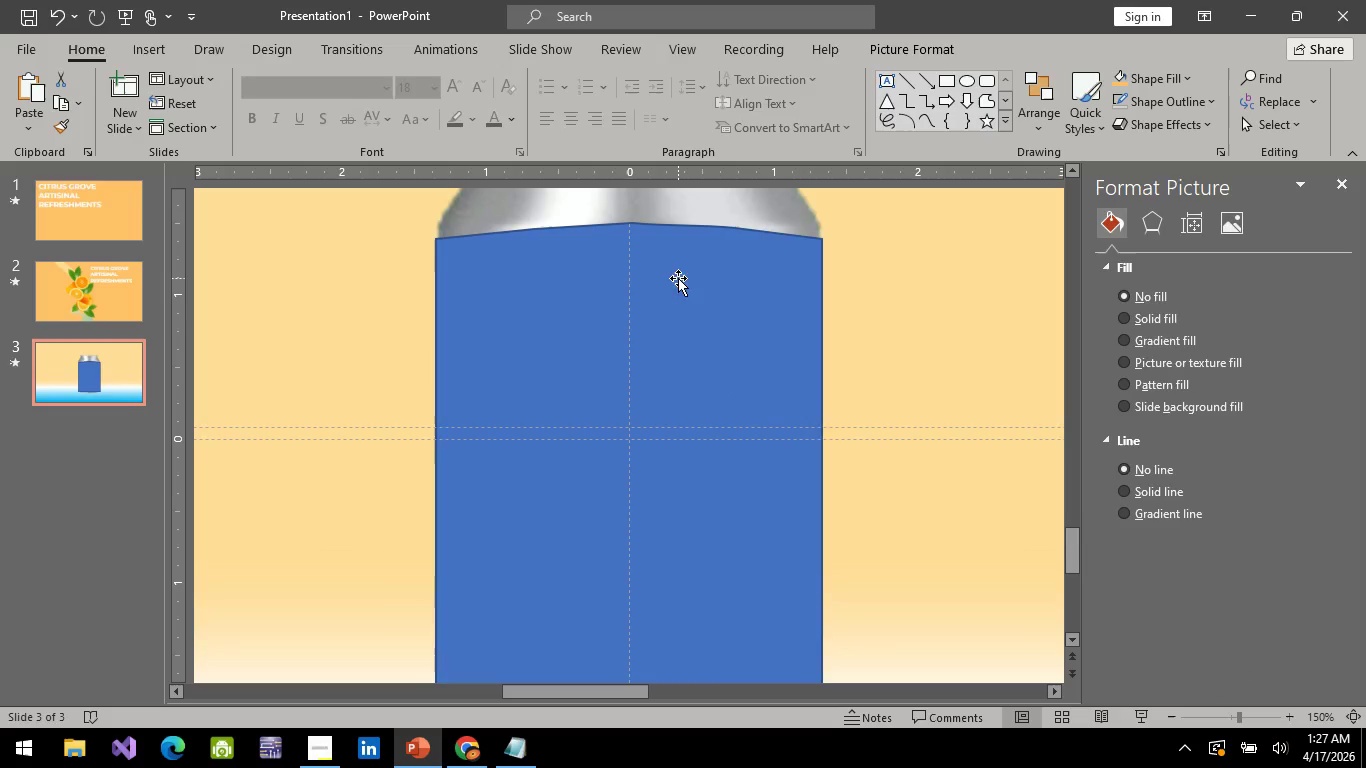 
left_click([678, 278])
 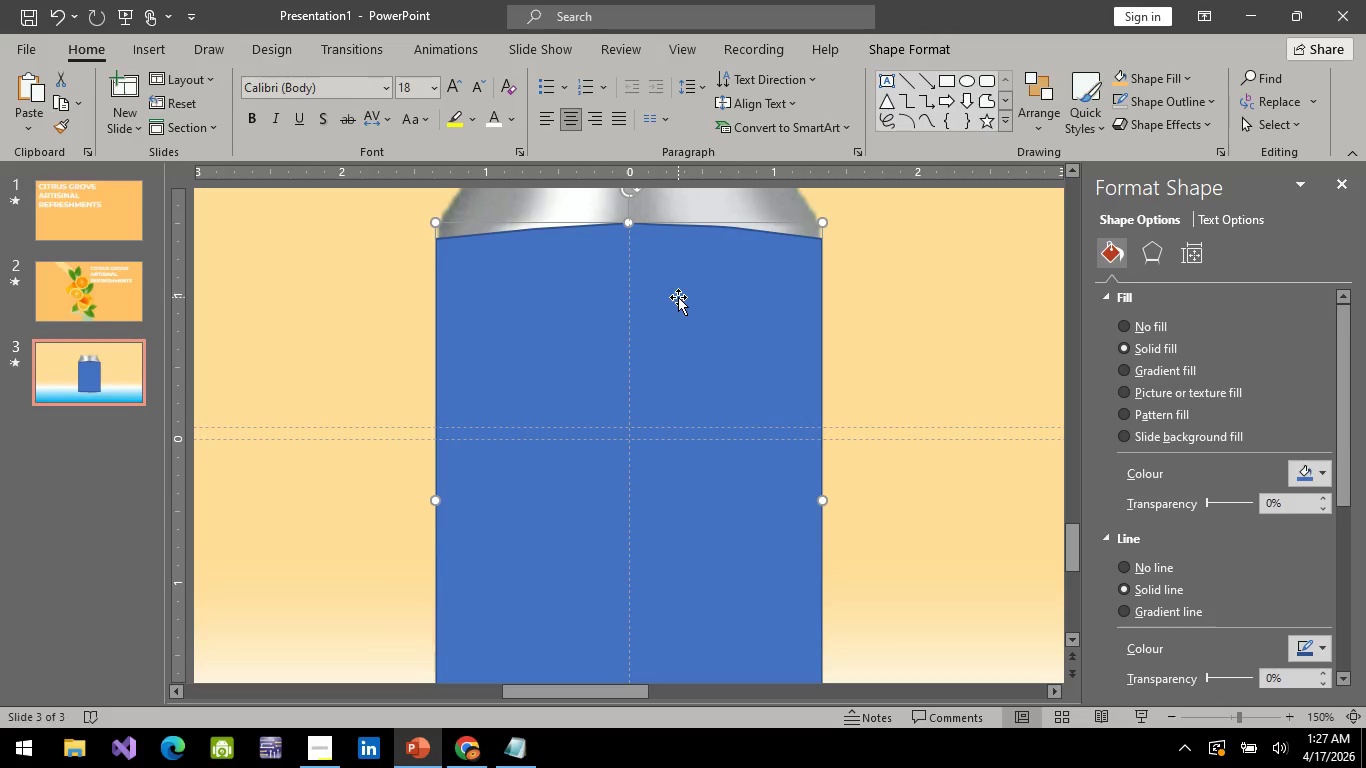 
right_click([678, 297])
 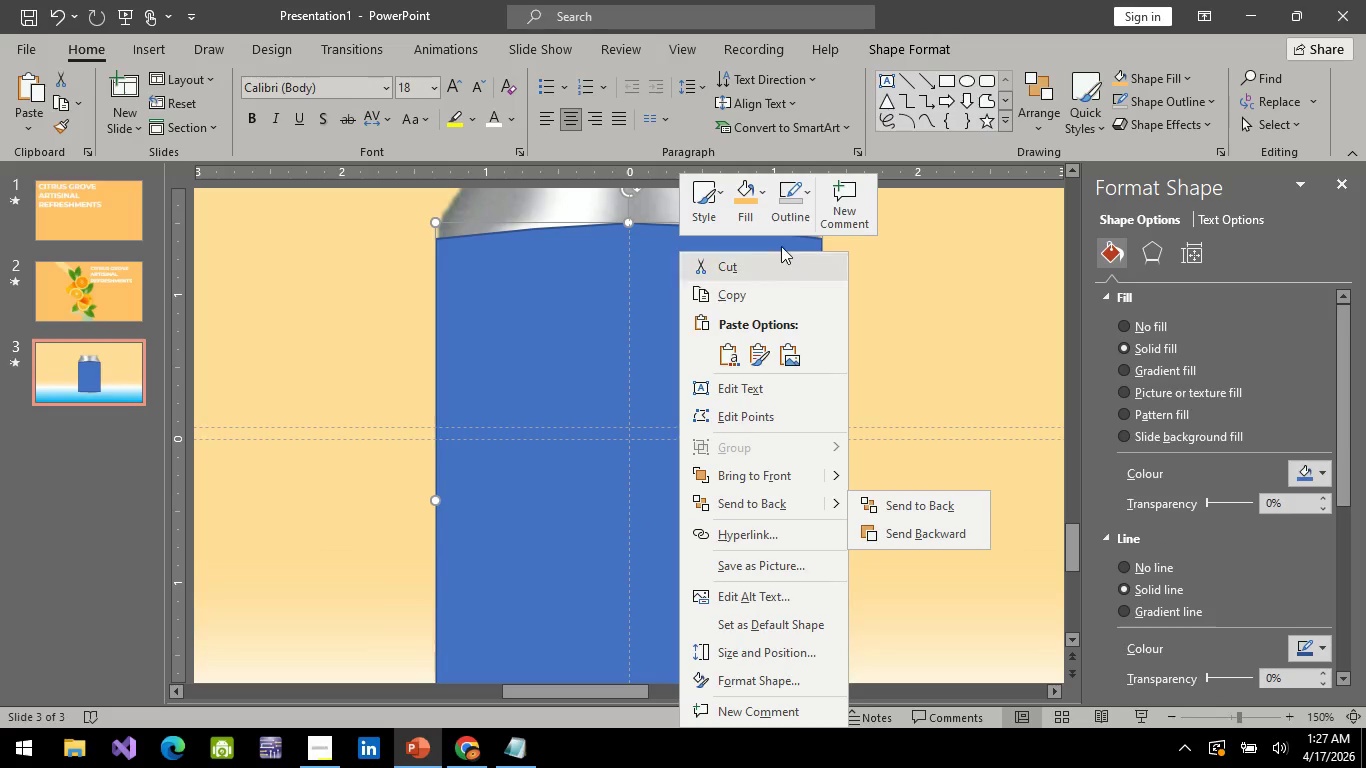 
left_click([793, 220])
 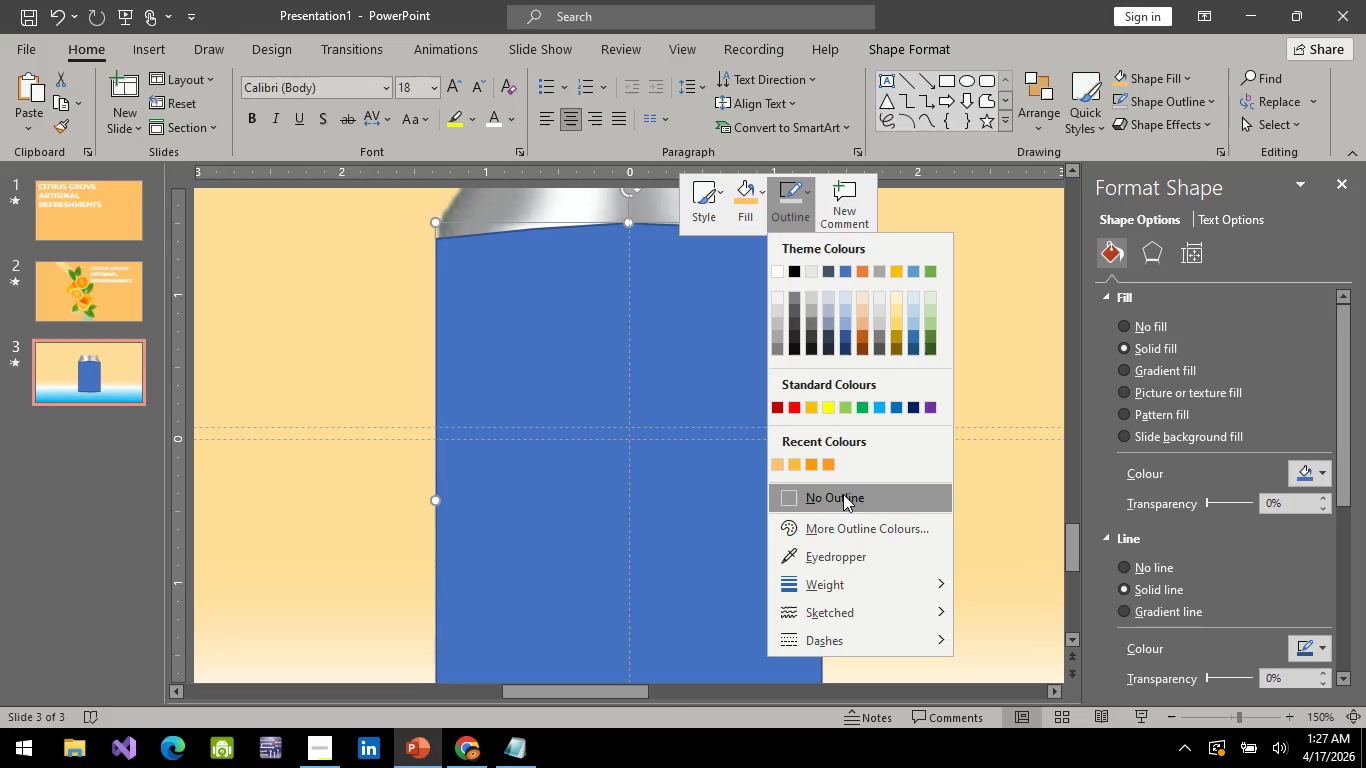 
left_click([843, 492])
 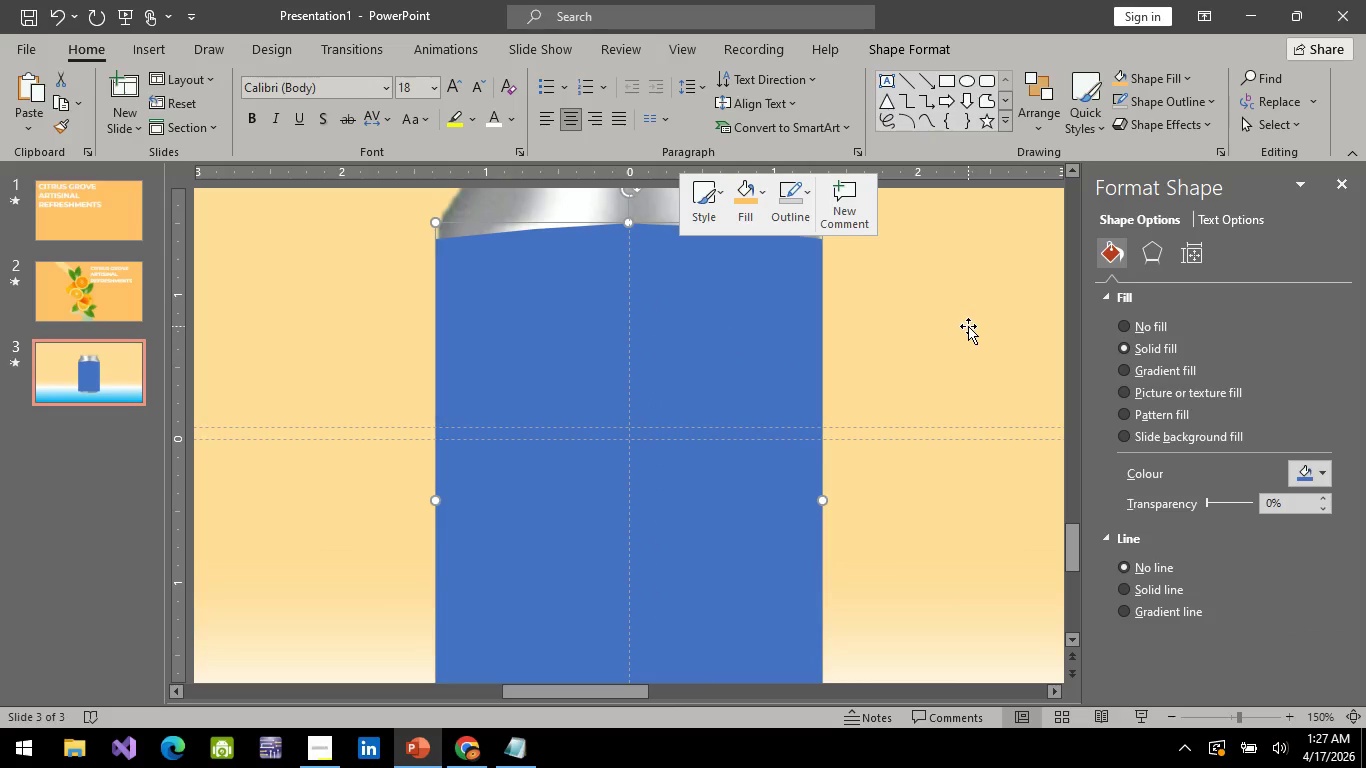 
left_click([937, 345])
 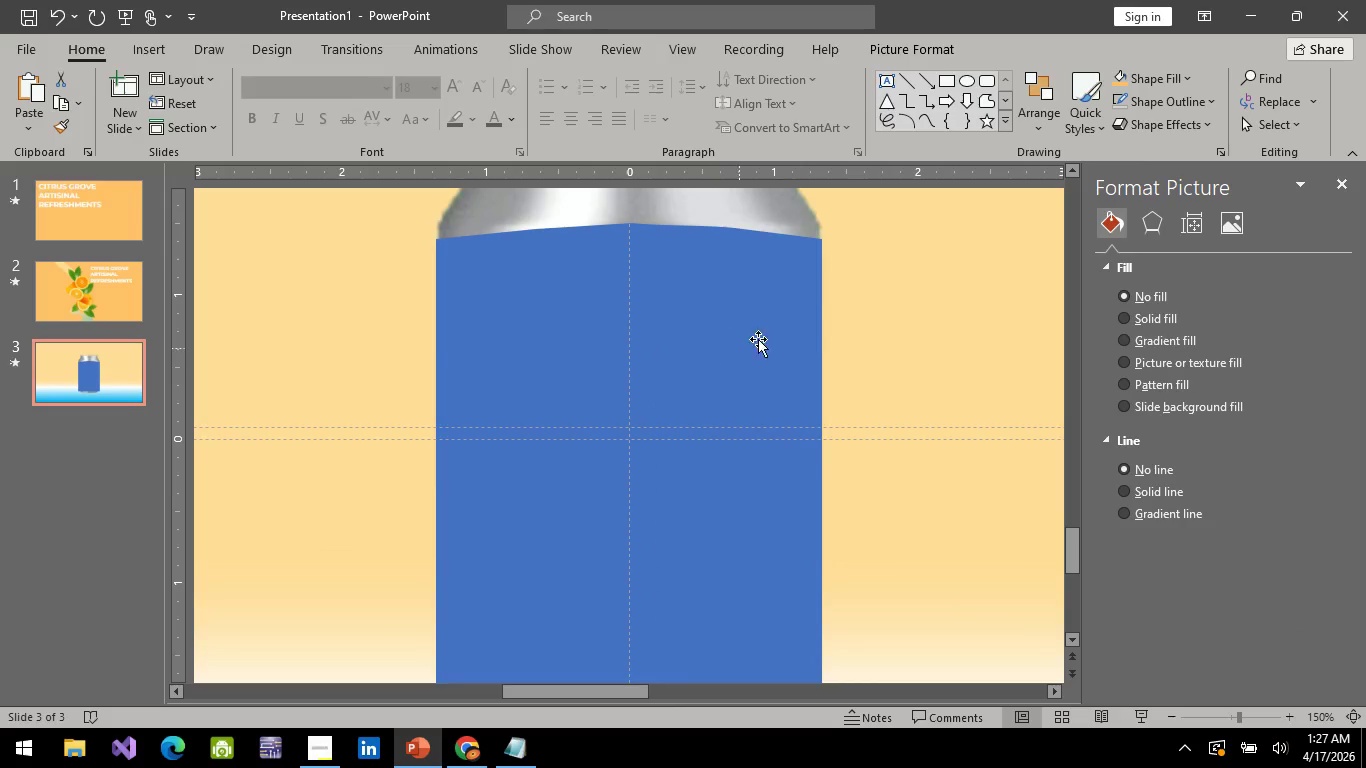 
hold_key(key=ControlLeft, duration=1.08)
 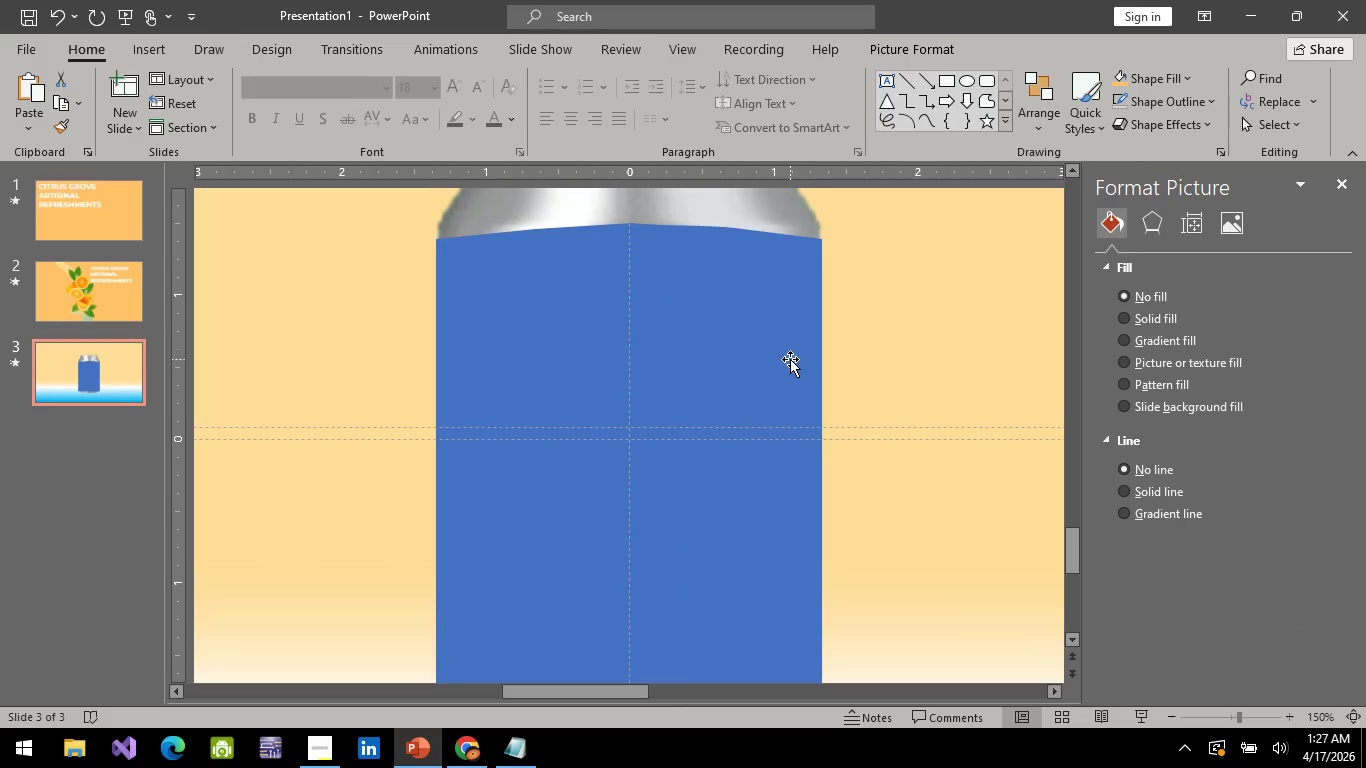 
scroll: coordinate [790, 359], scroll_direction: up, amount: 1.0
 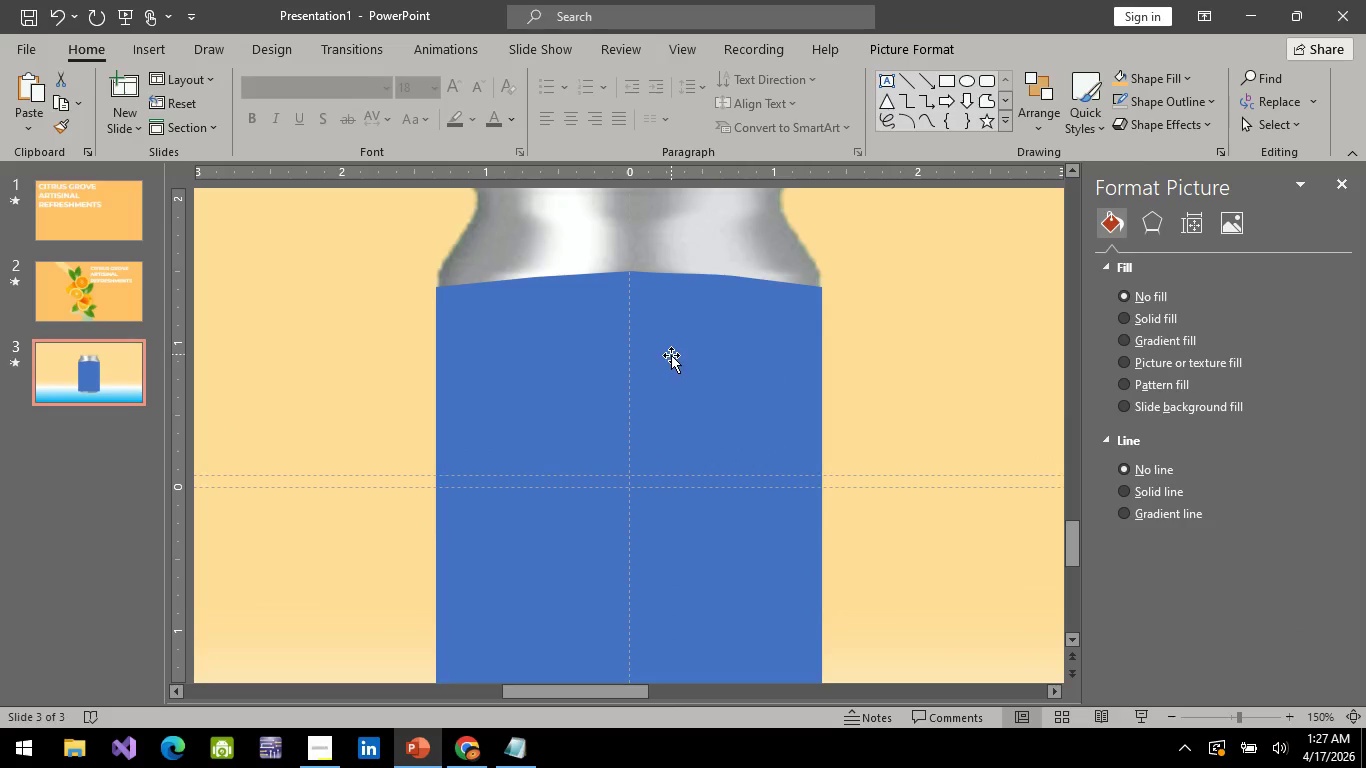 
left_click([719, 409])
 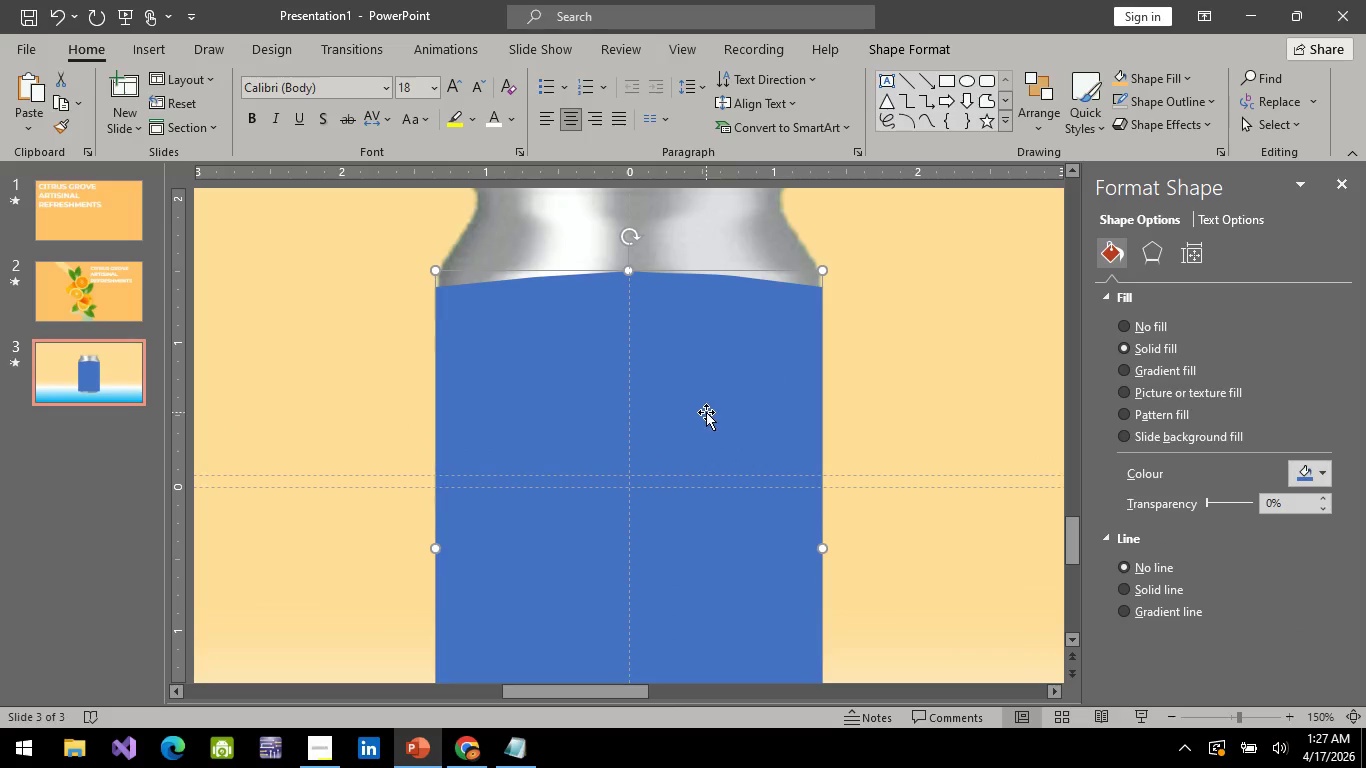 
right_click([706, 412])
 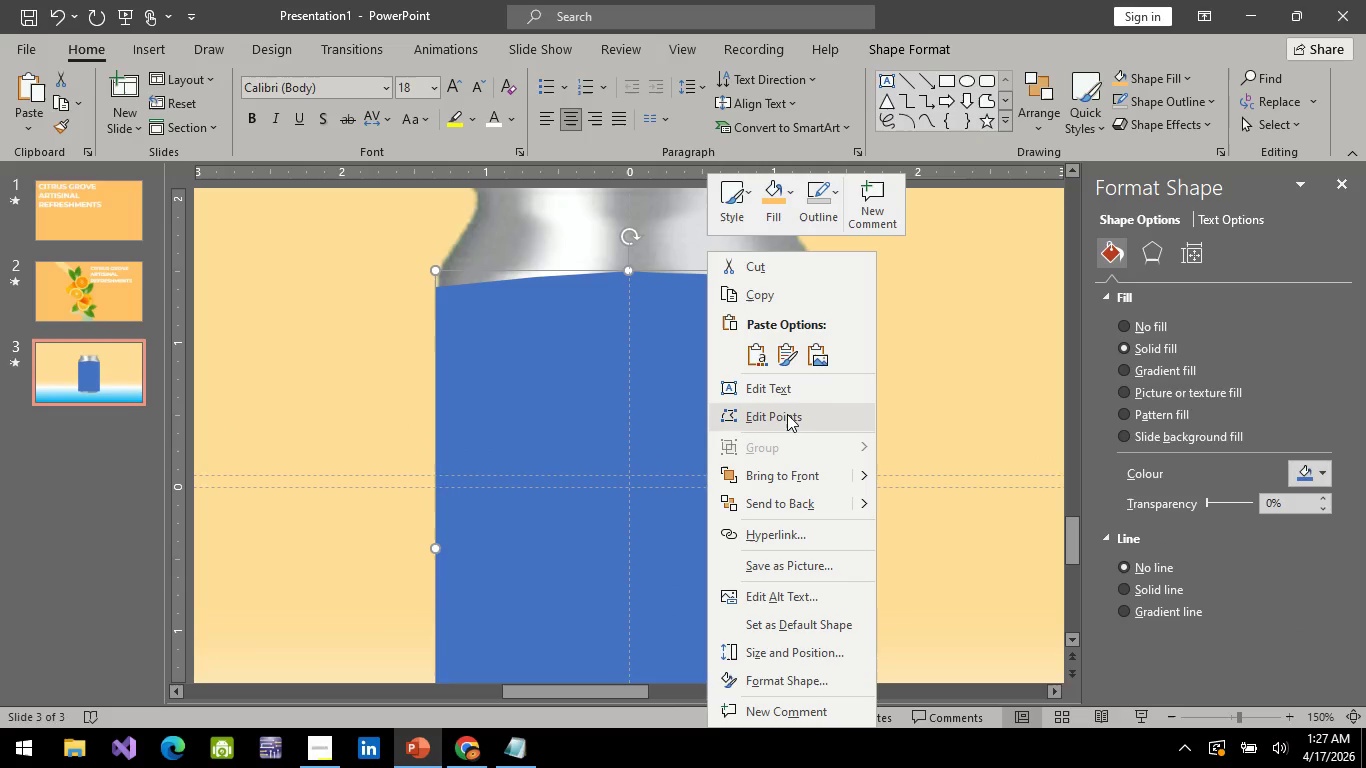 
left_click([787, 414])
 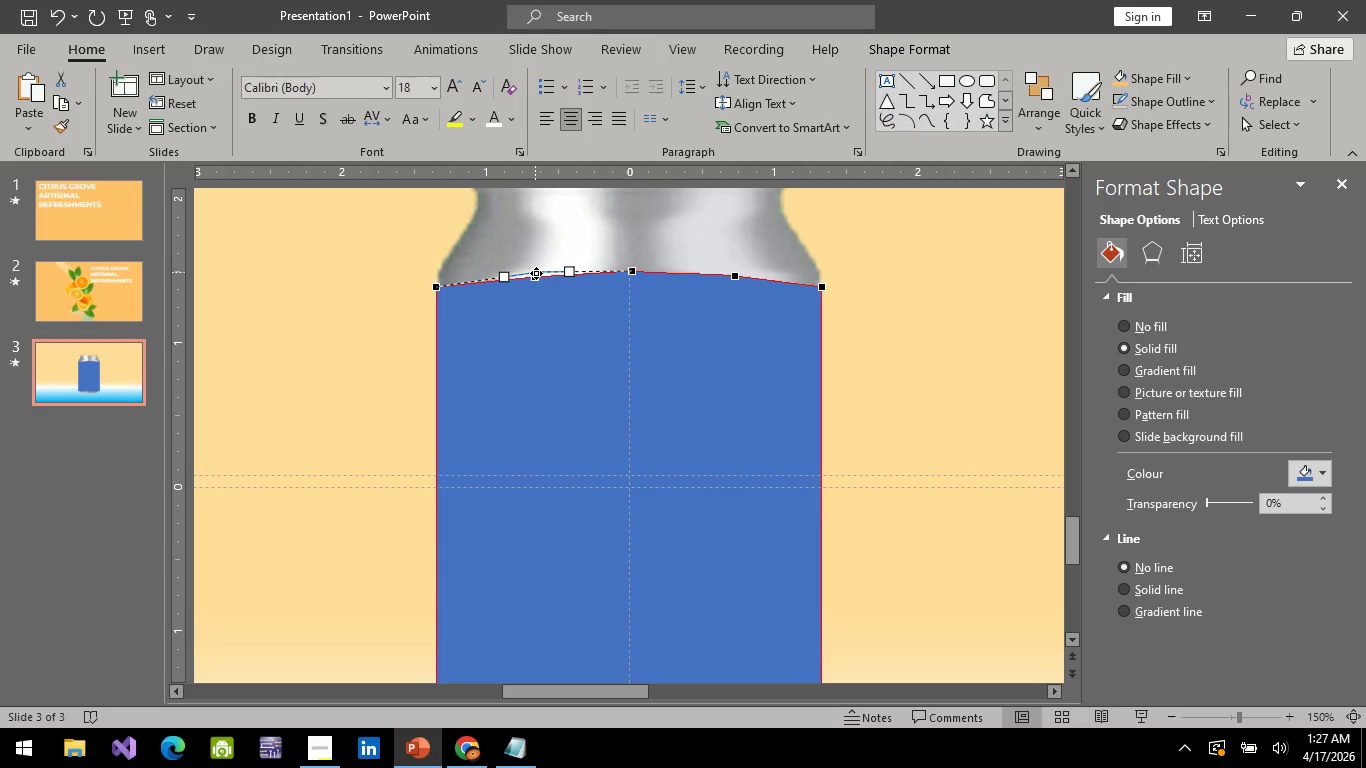 
wait(7.69)
 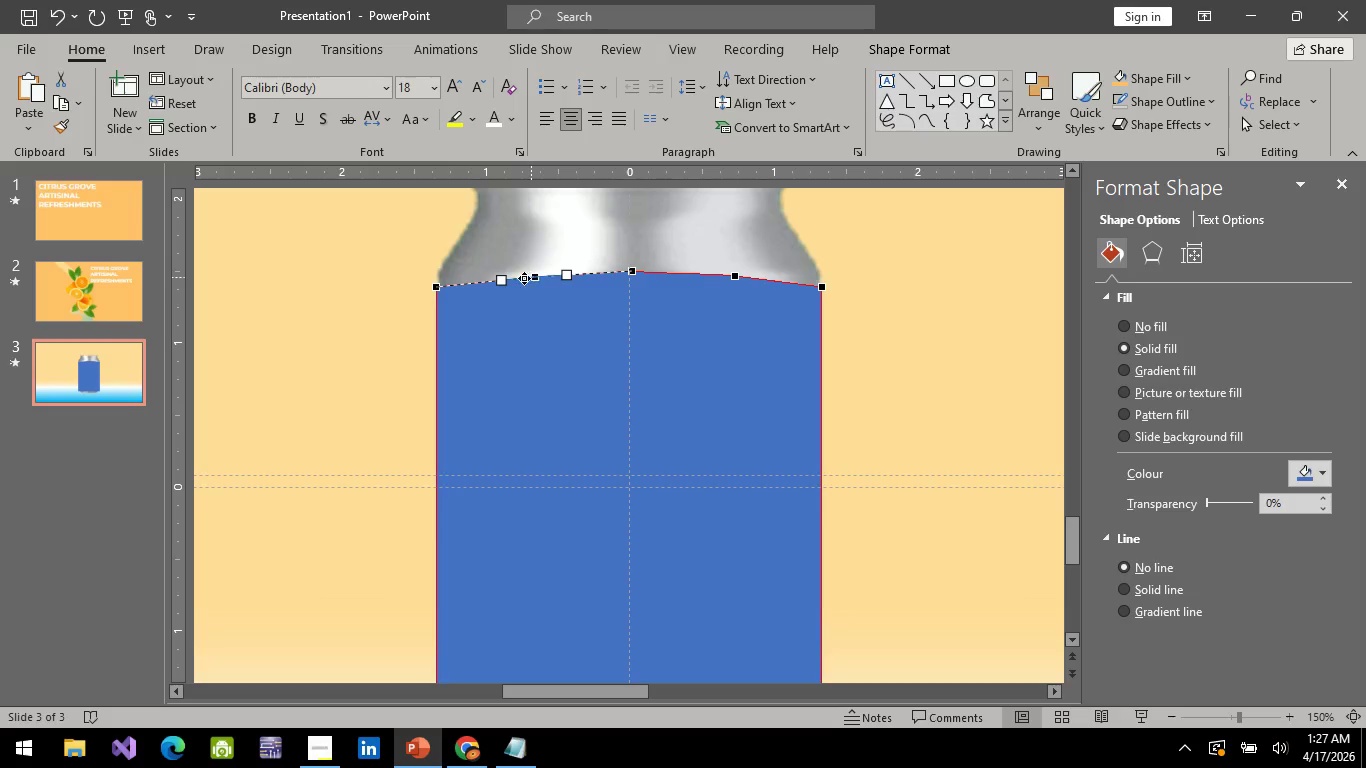 
left_click_drag(start_coordinate=[506, 280], to_coordinate=[491, 280])
 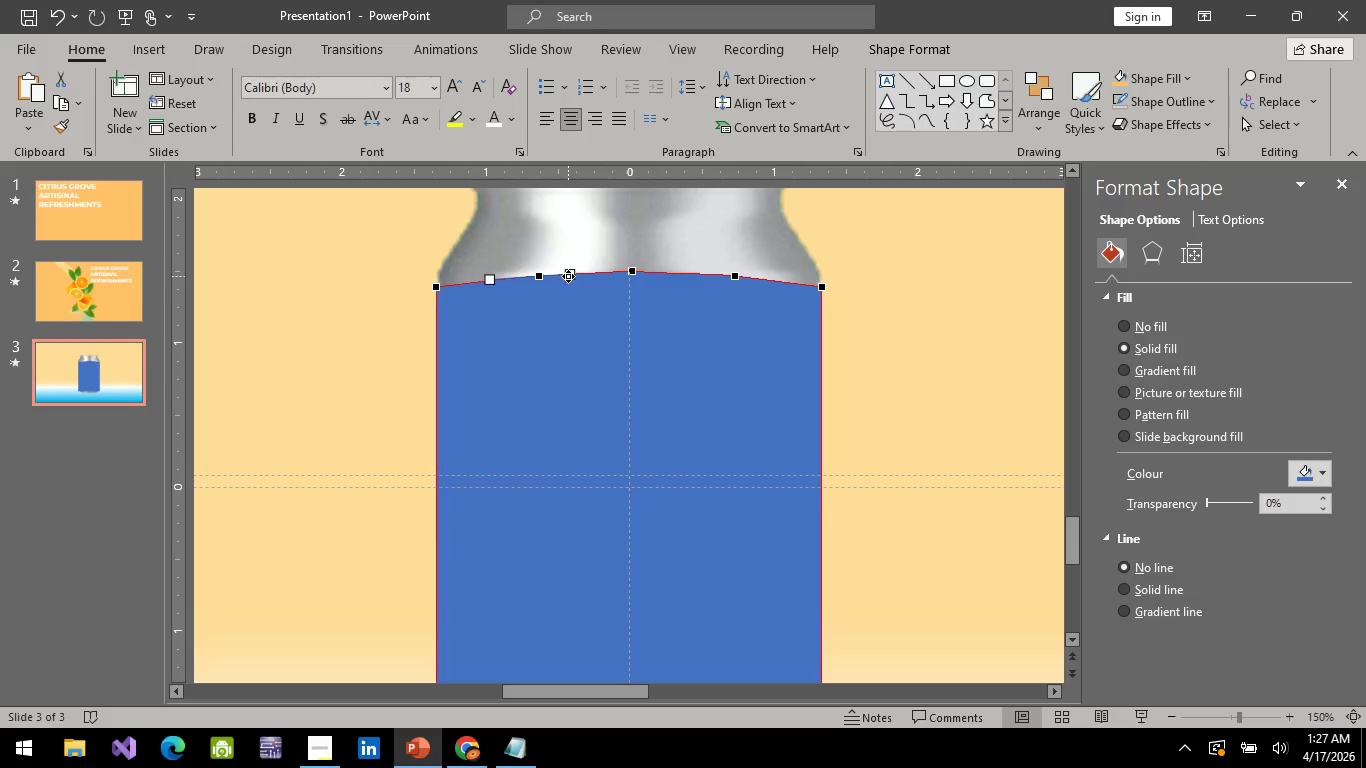 
left_click_drag(start_coordinate=[568, 276], to_coordinate=[594, 271])
 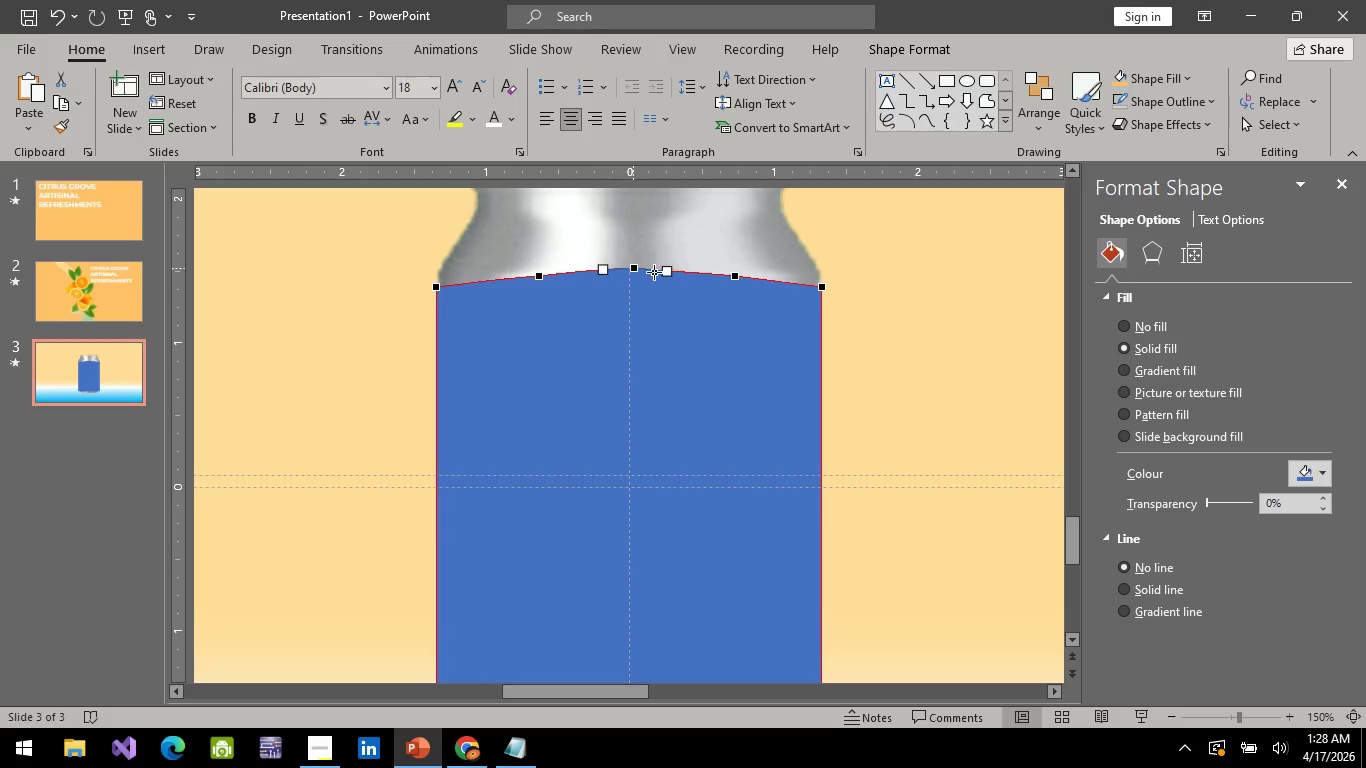 
left_click_drag(start_coordinate=[670, 271], to_coordinate=[688, 271])
 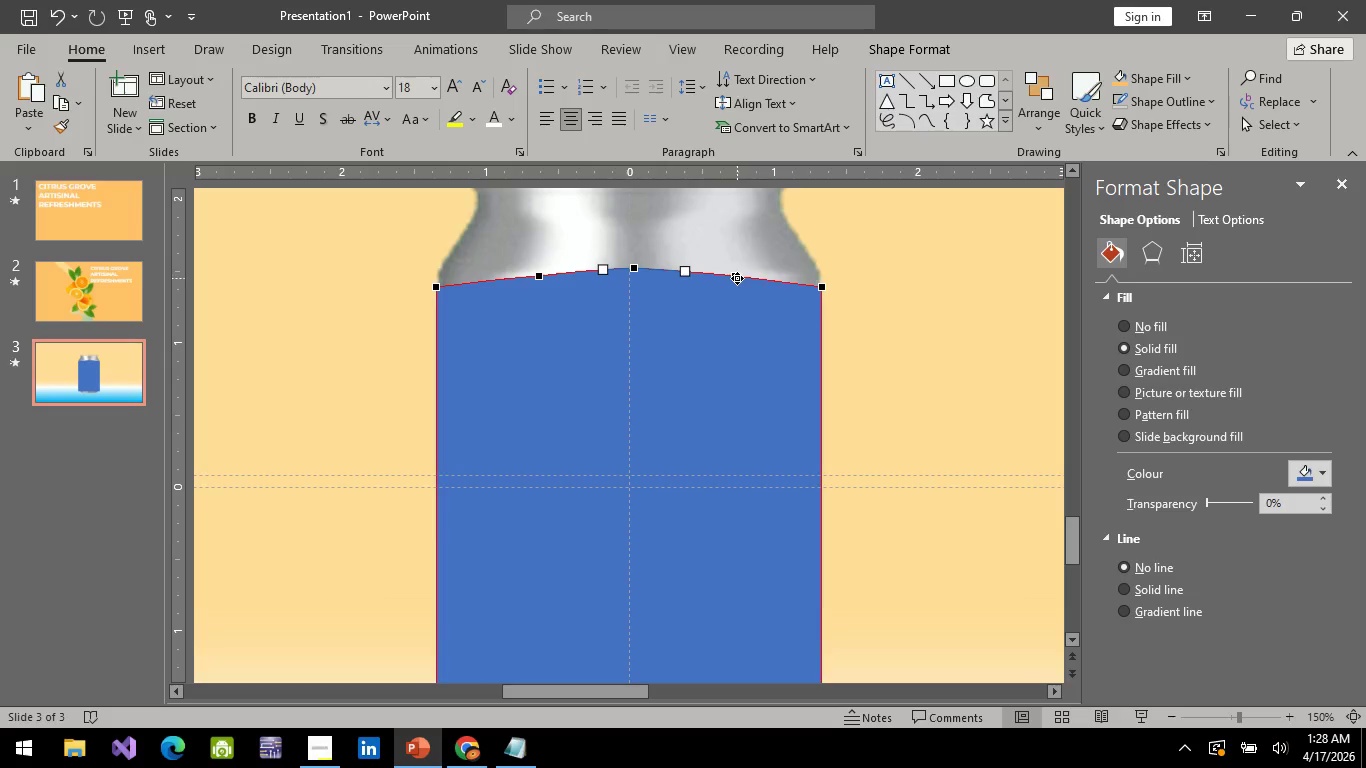 
left_click_drag(start_coordinate=[737, 278], to_coordinate=[742, 273])
 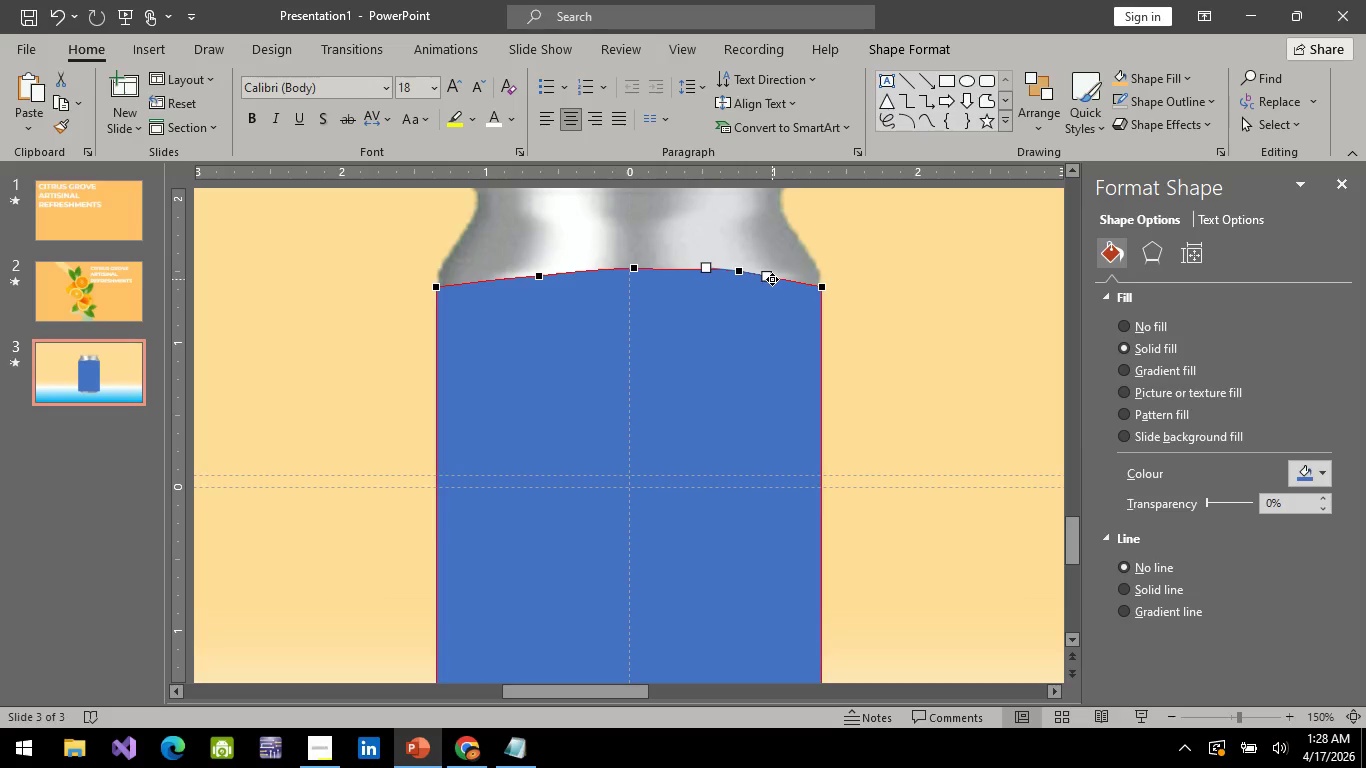 
left_click_drag(start_coordinate=[772, 279], to_coordinate=[787, 283])
 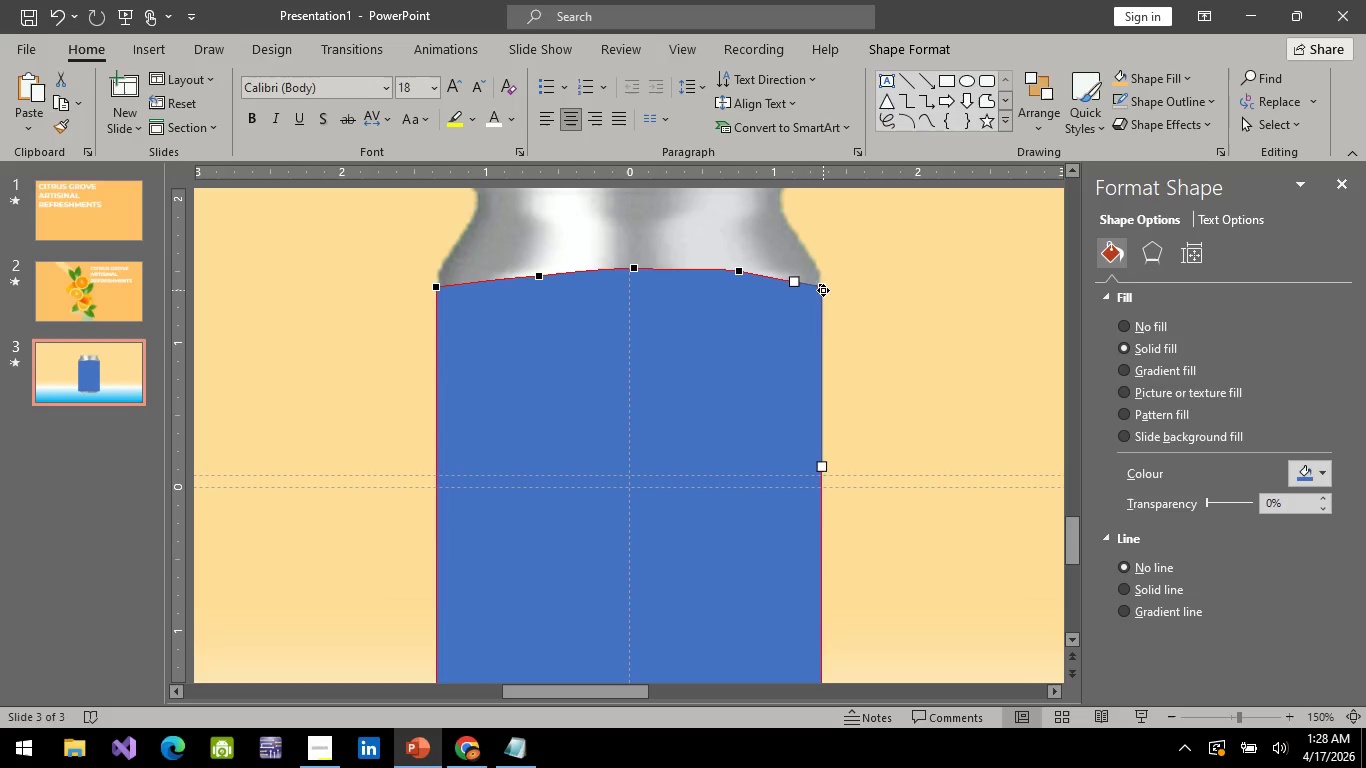 
left_click_drag(start_coordinate=[823, 290], to_coordinate=[817, 283])
 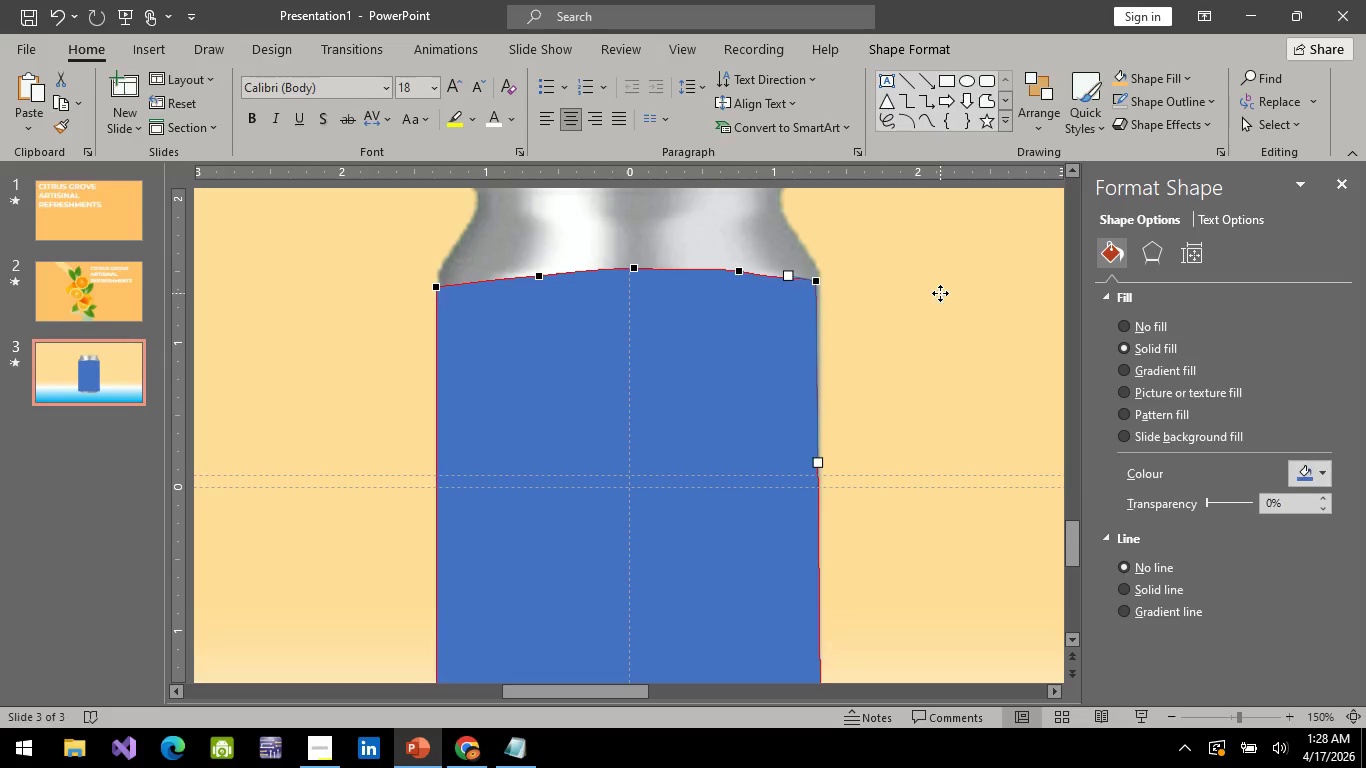 
left_click([940, 293])
 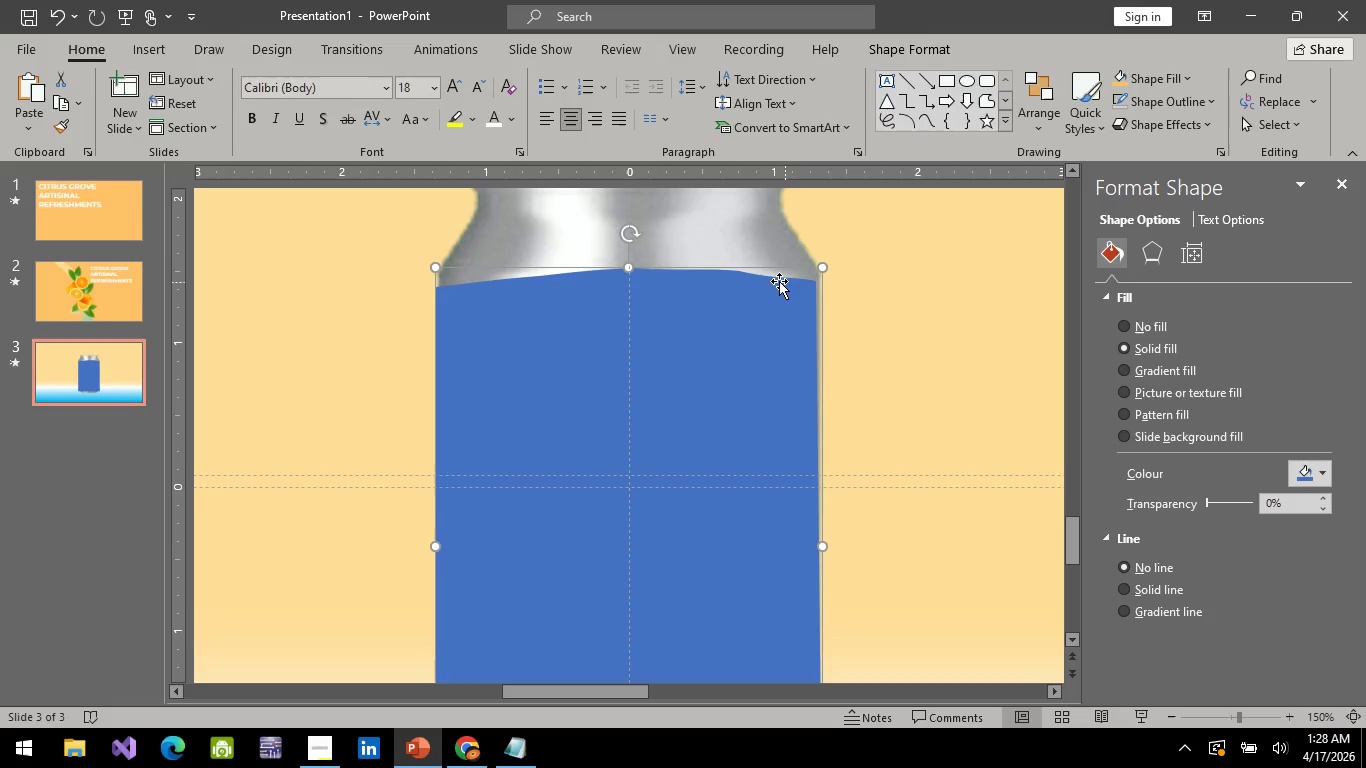 
left_click([776, 280])
 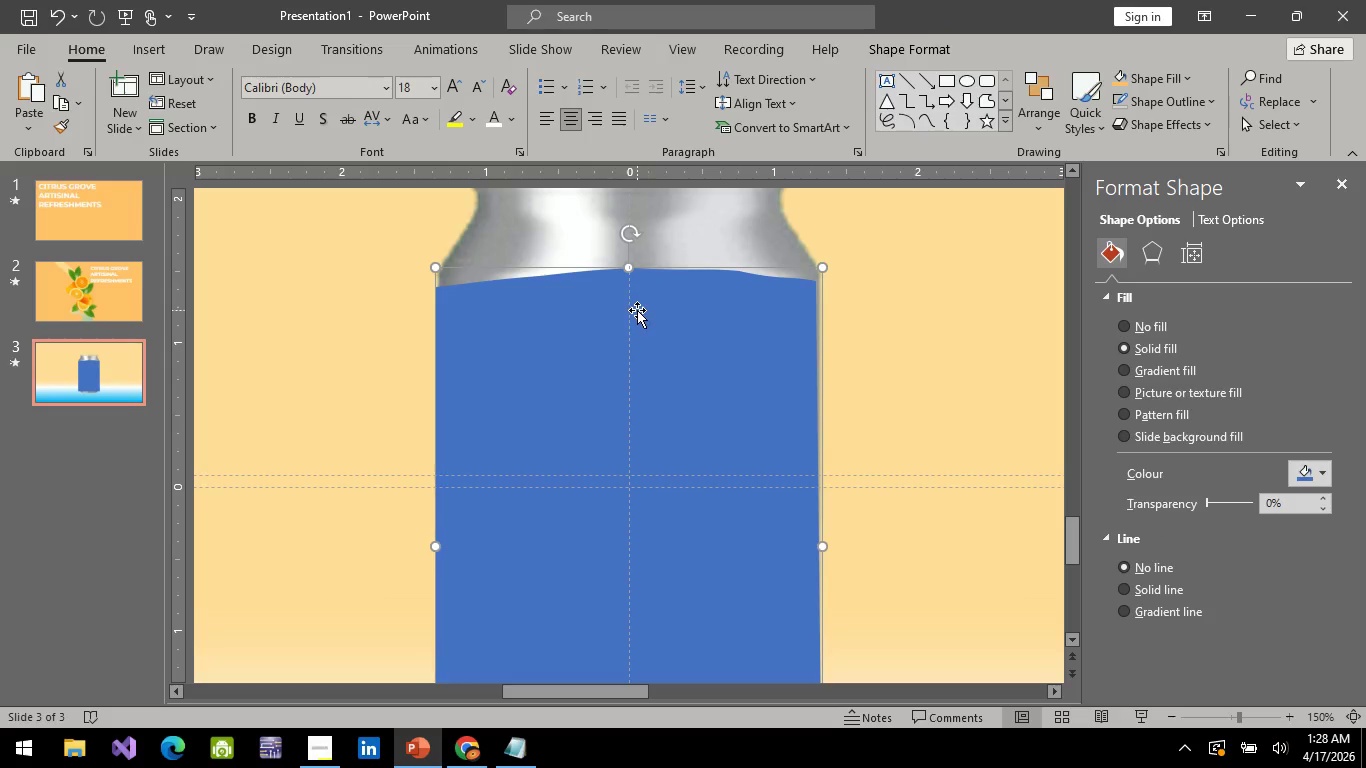 
right_click([637, 310])
 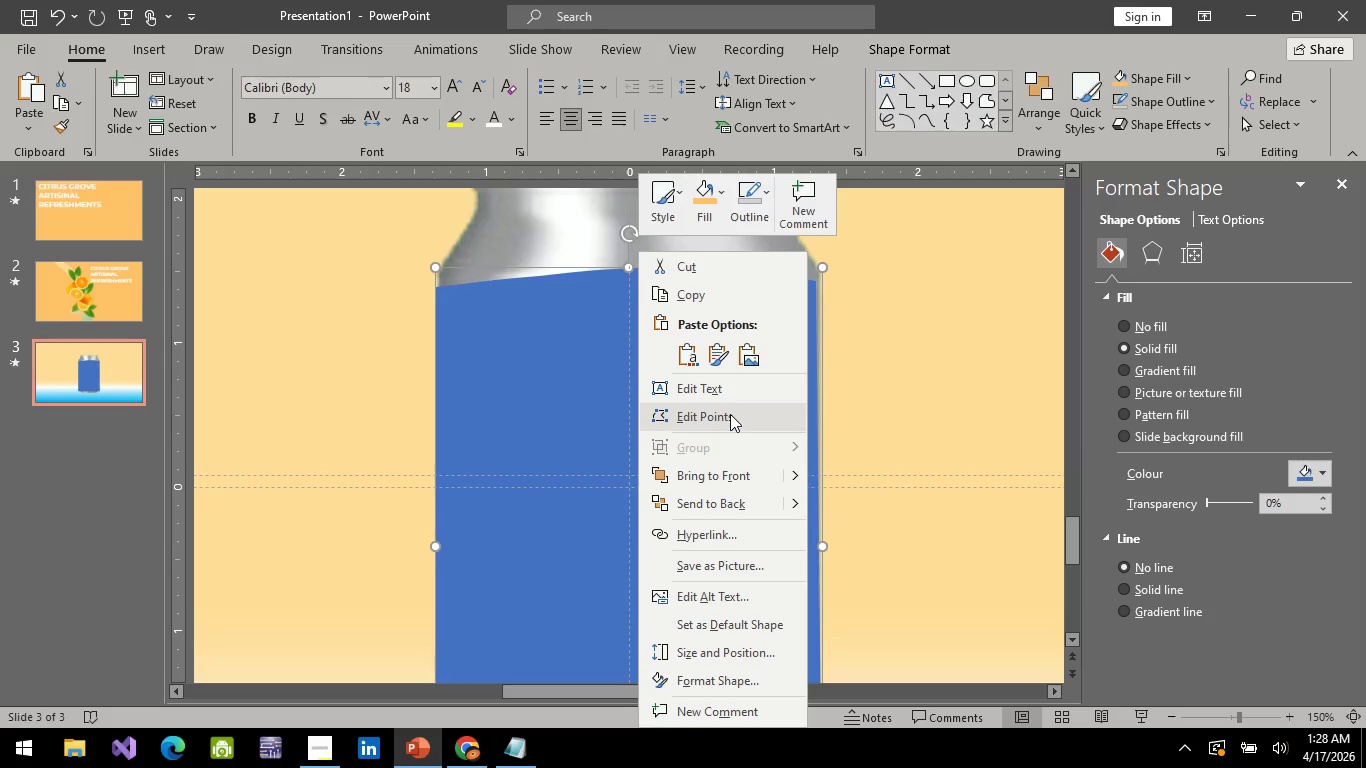 
left_click([730, 414])
 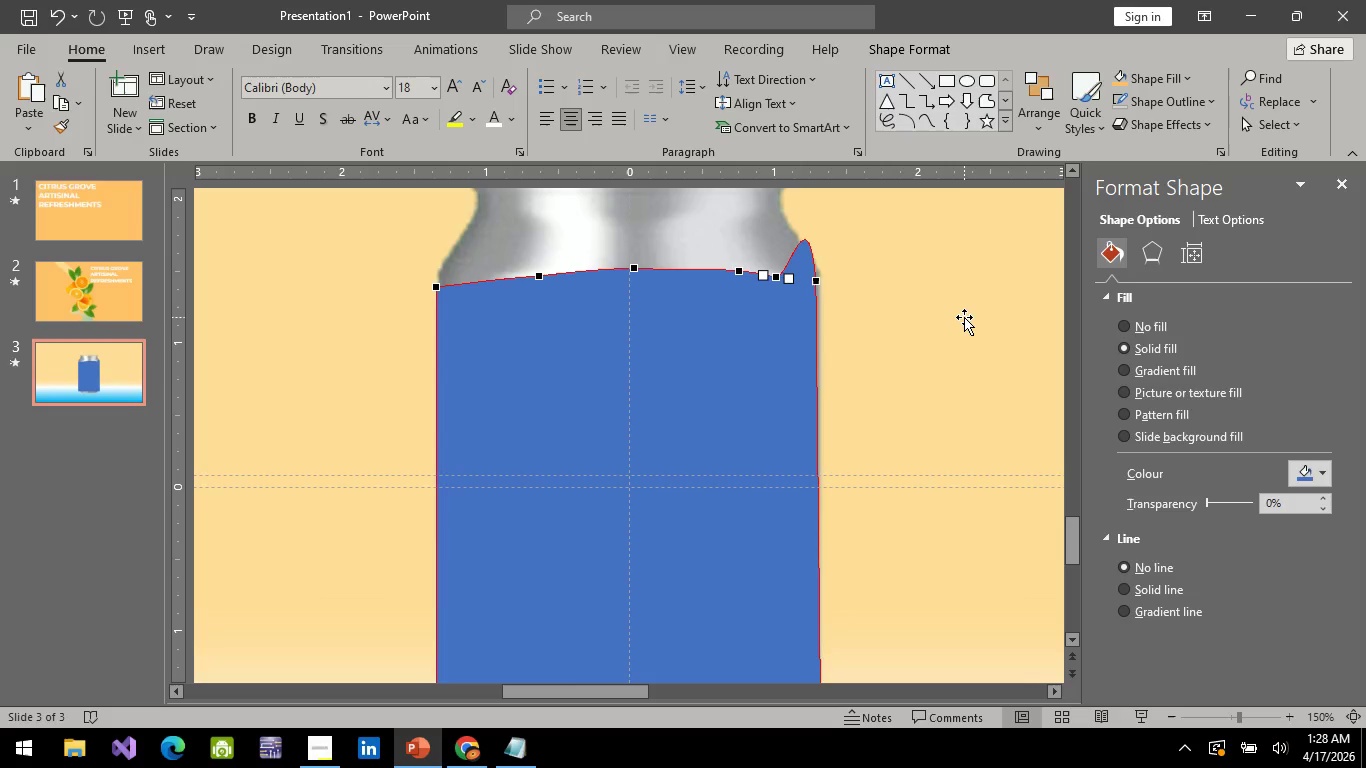 
key(Control+Z)
 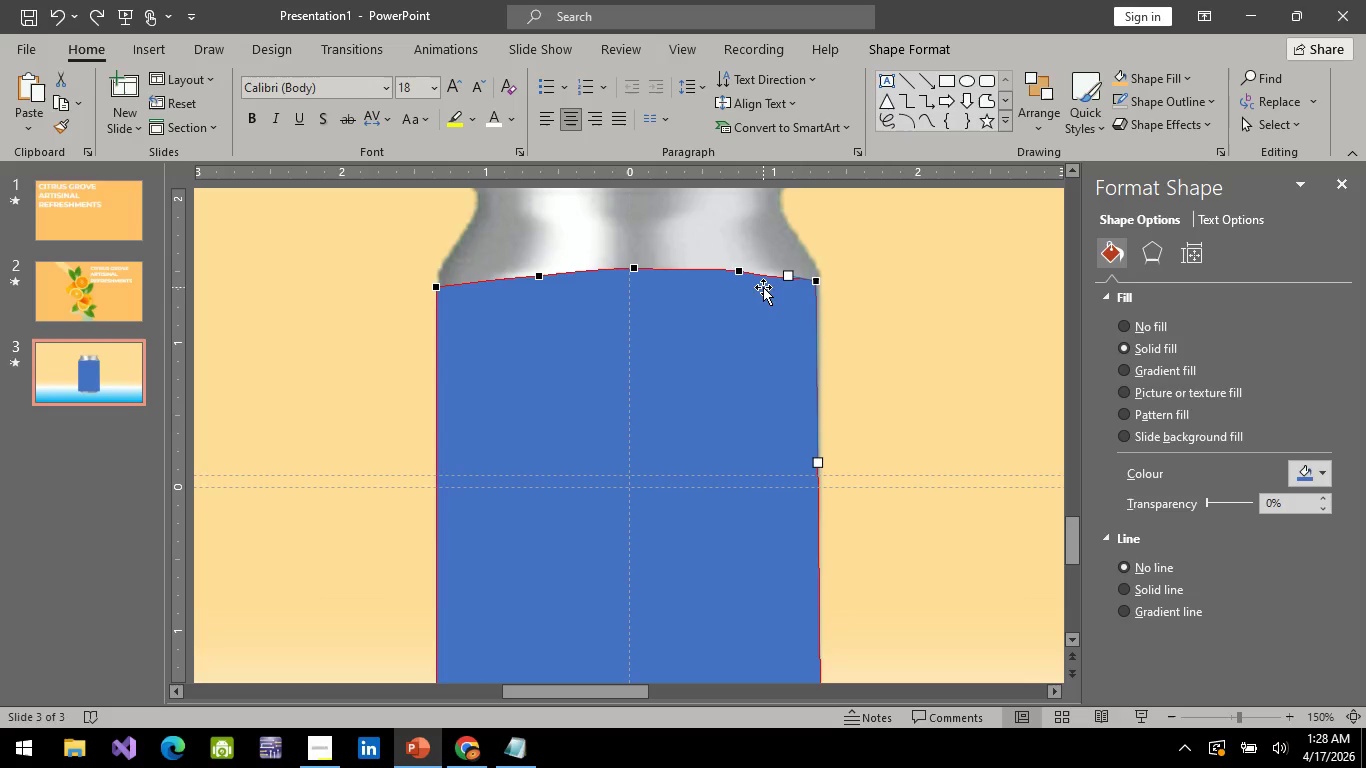 
key(Control+Z)
 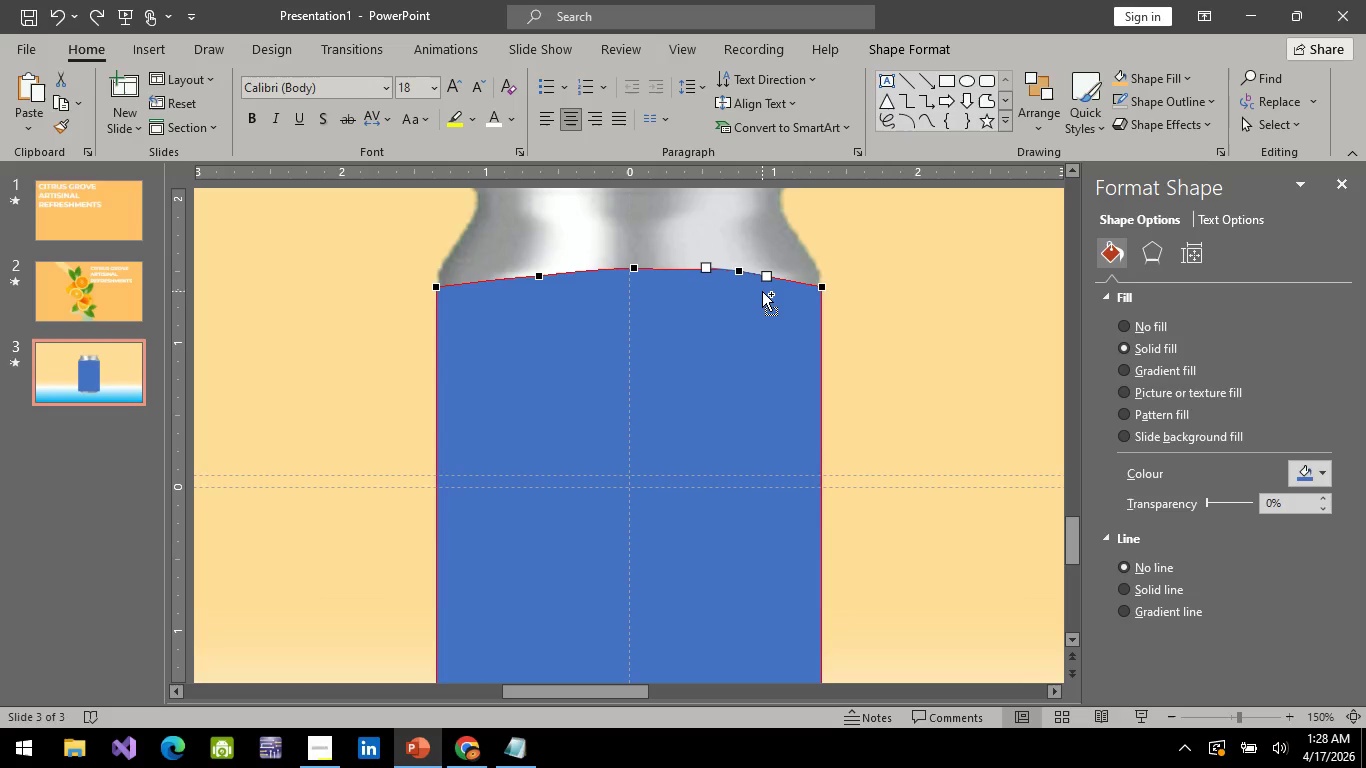 
key(Control+Z)
 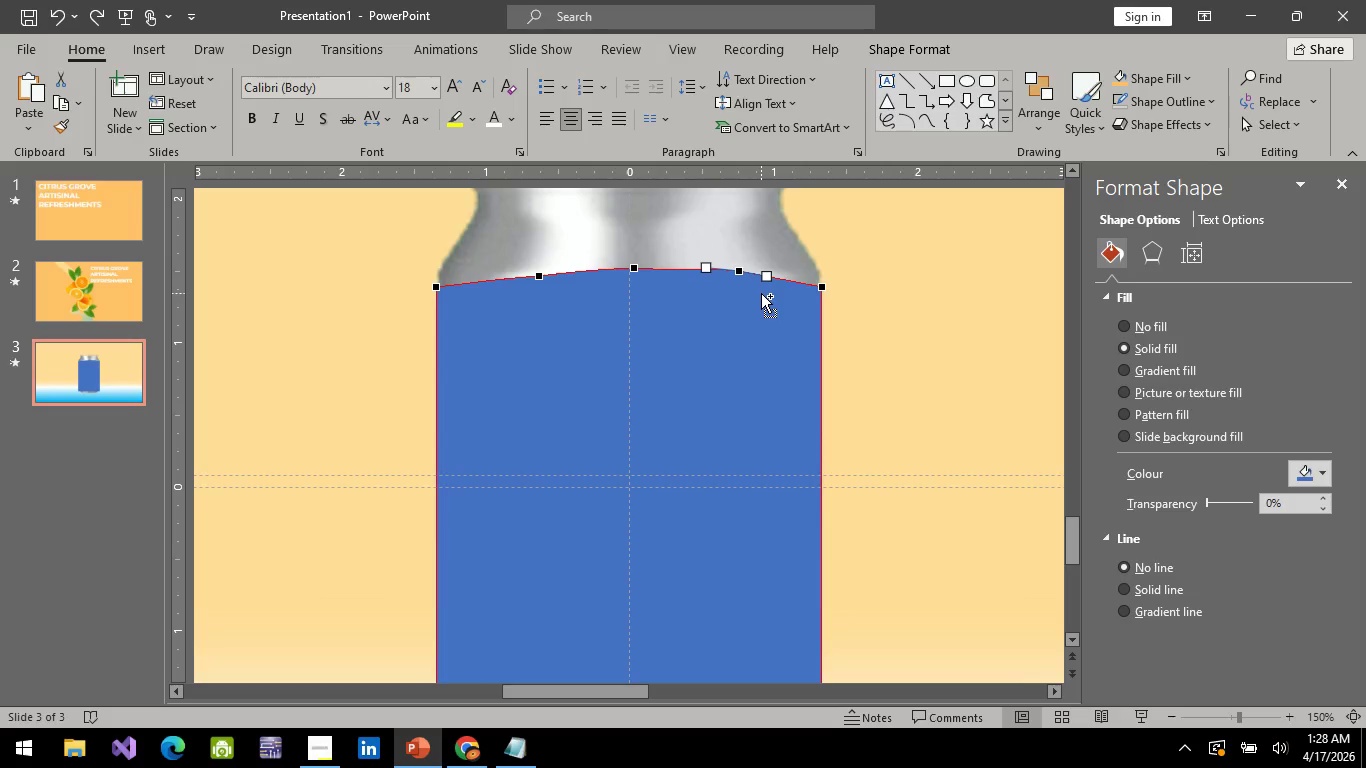 
key(Control+Z)
 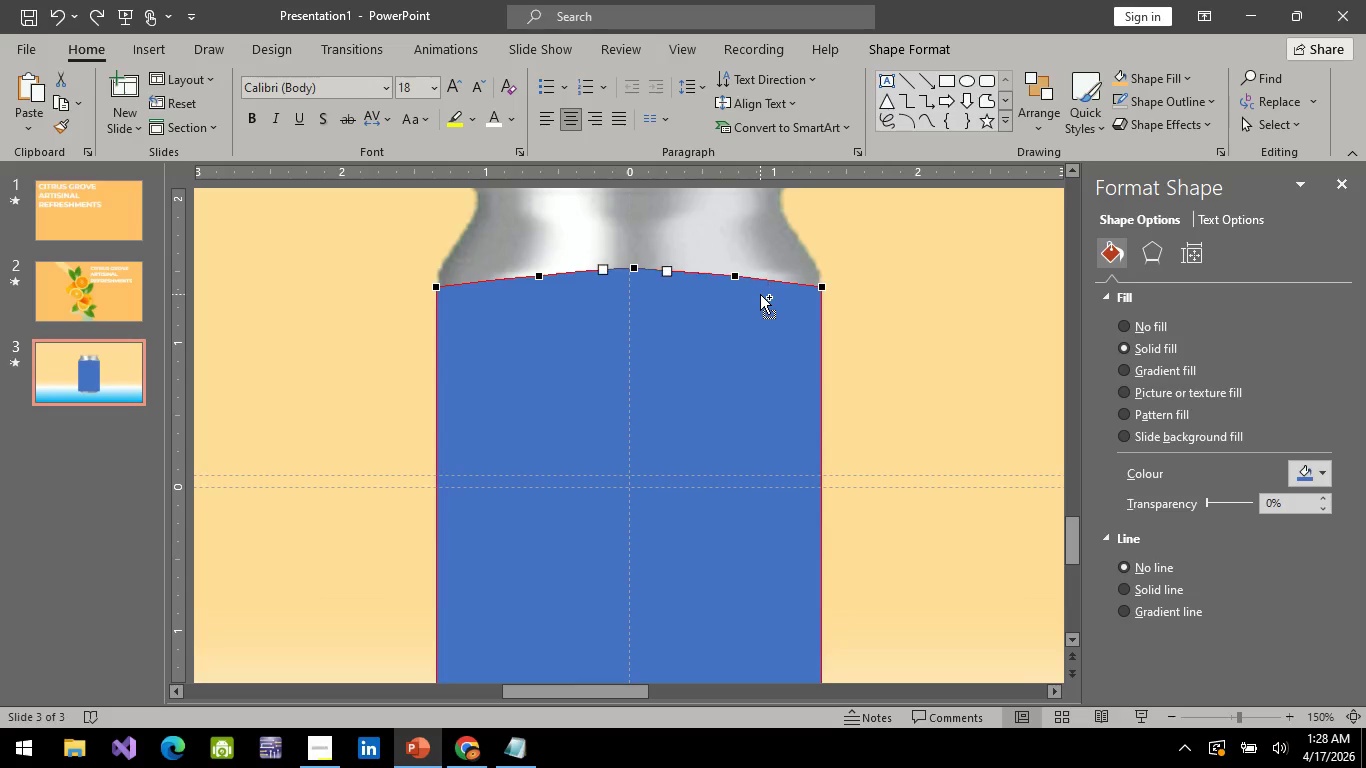 
key(Control+Z)
 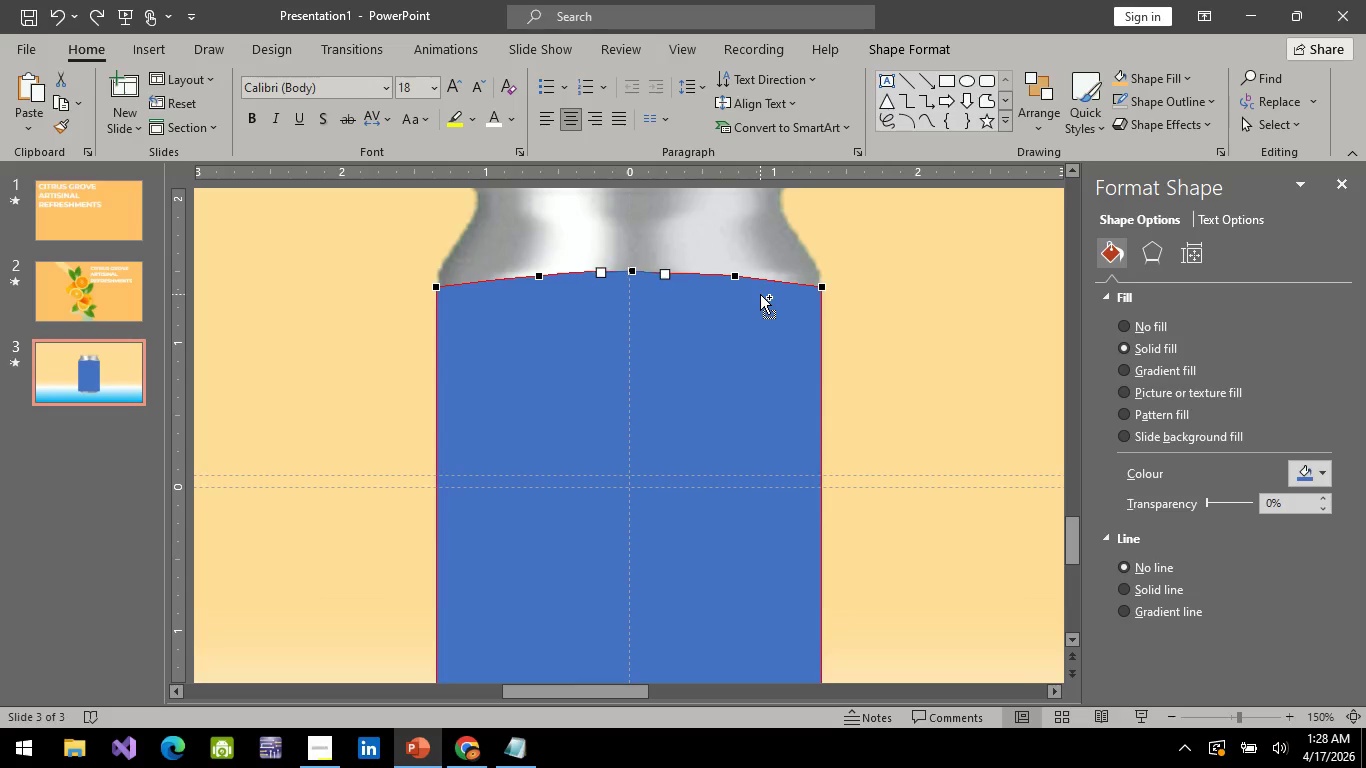 
key(Control+Z)
 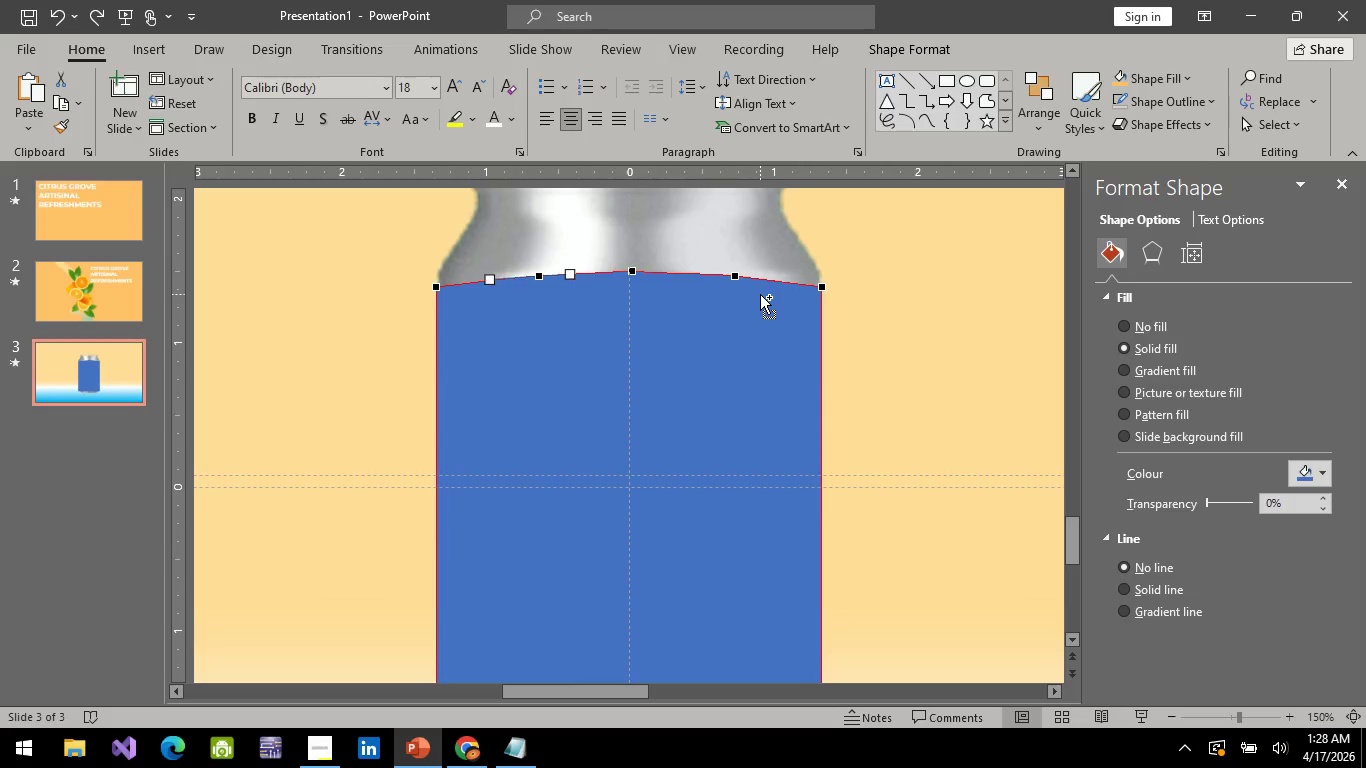 
key(Control+Z)
 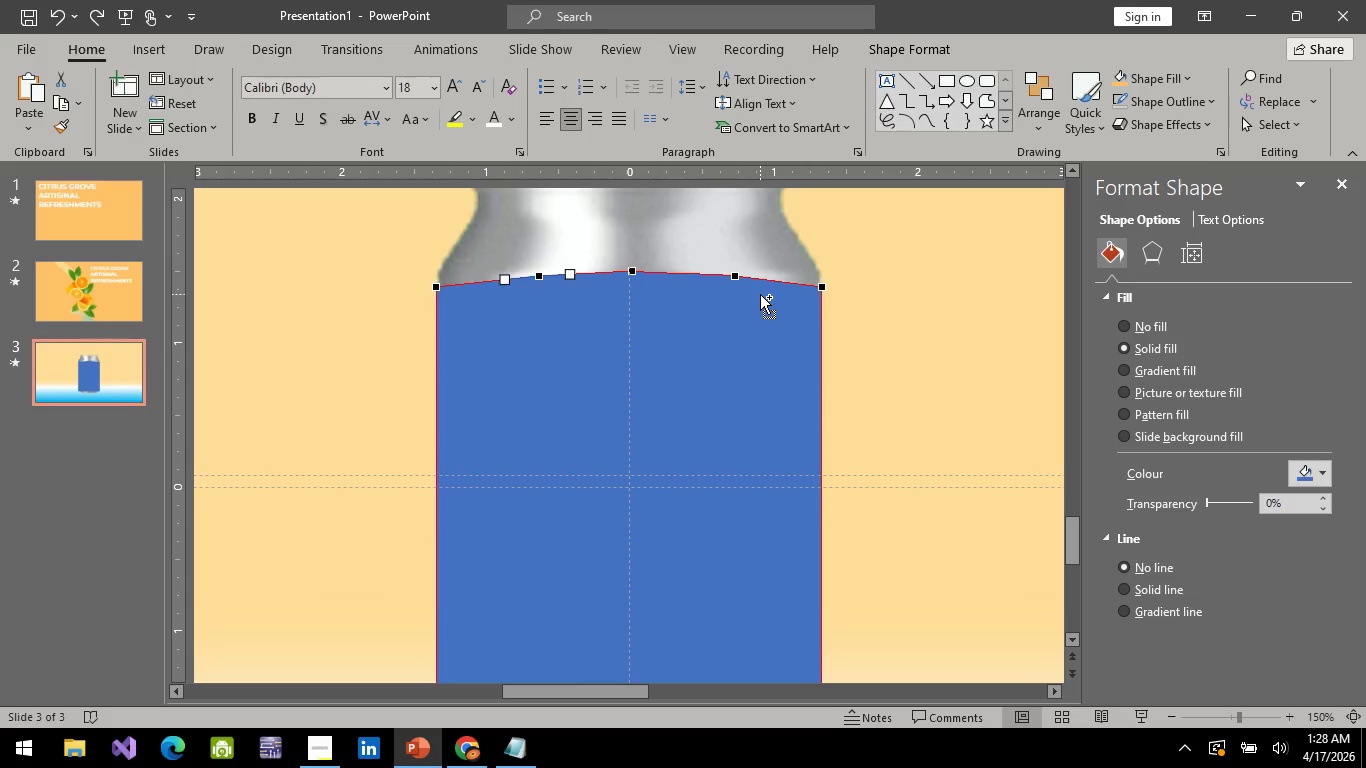 
key(Control+Z)
 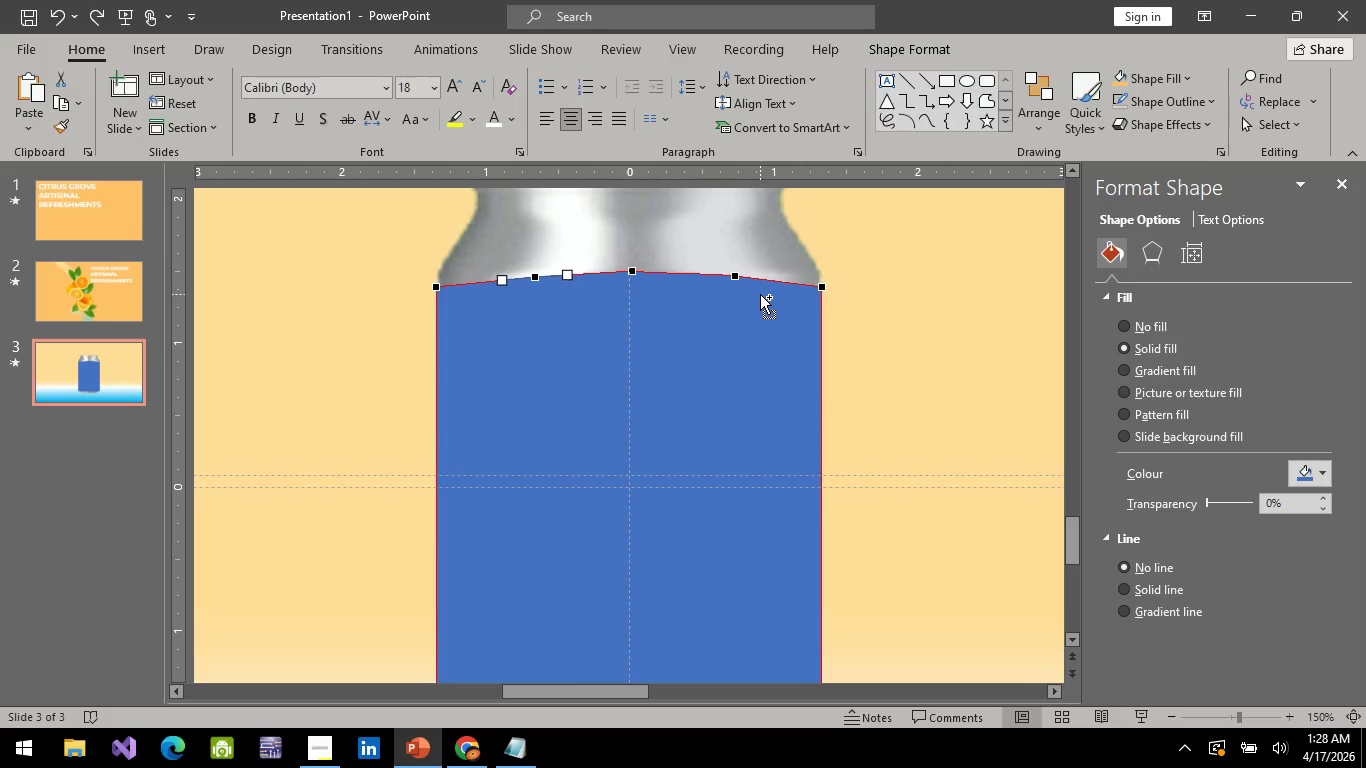 
key(Control+Z)
 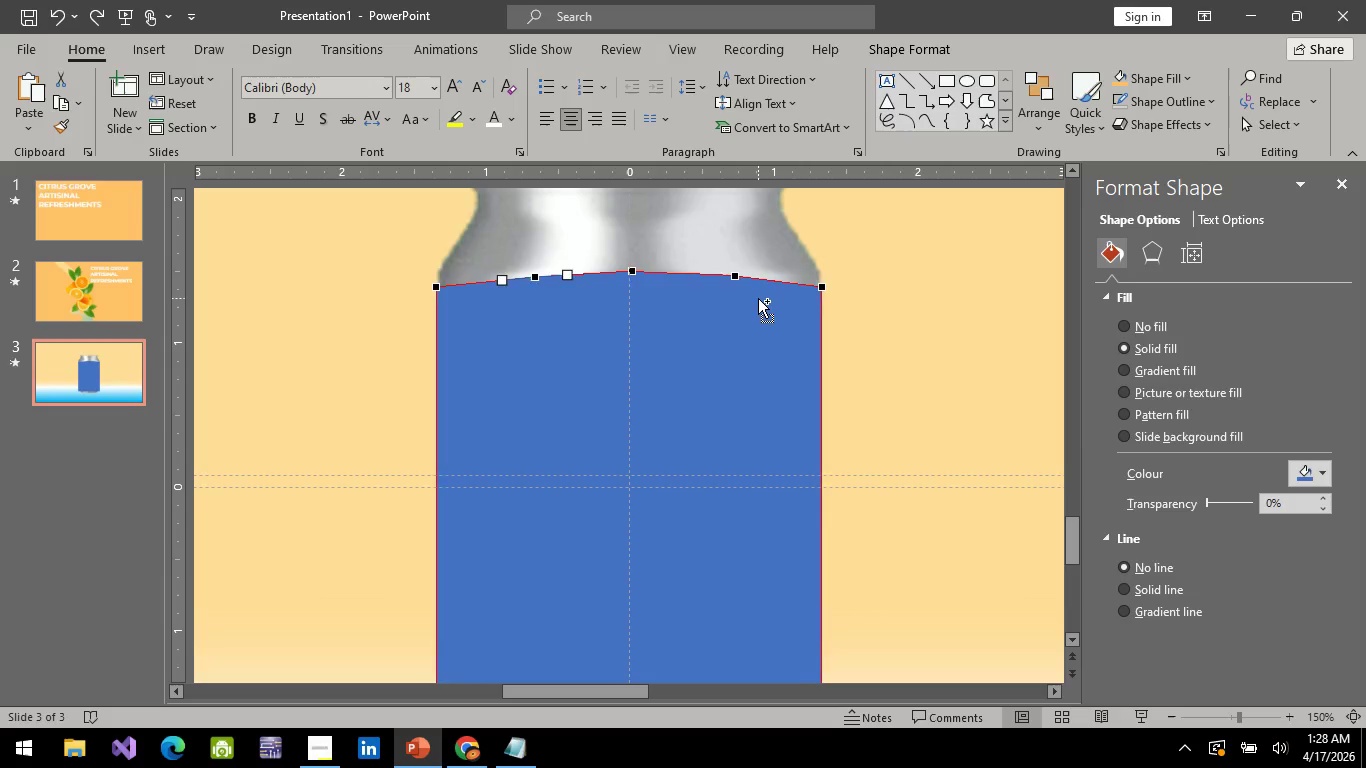 
key(Control+Z)
 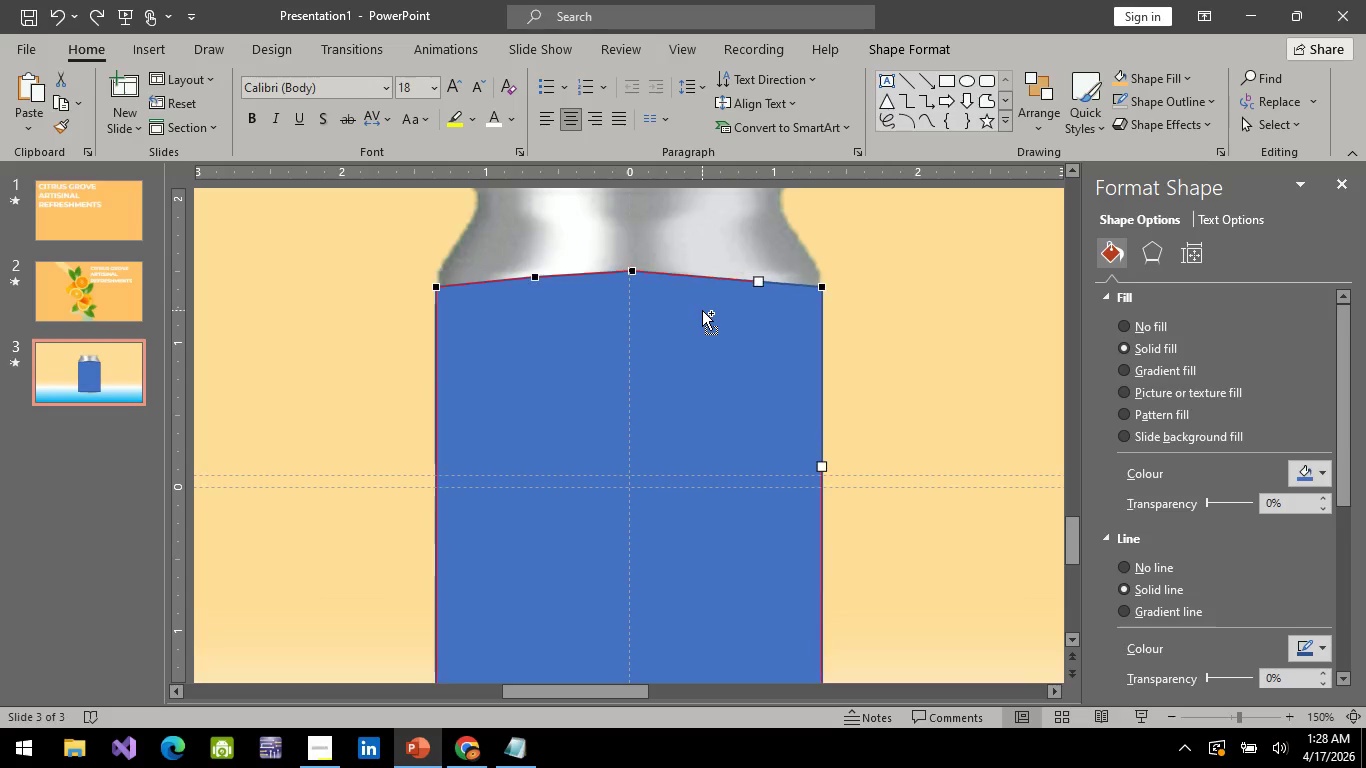 
key(Control+Z)
 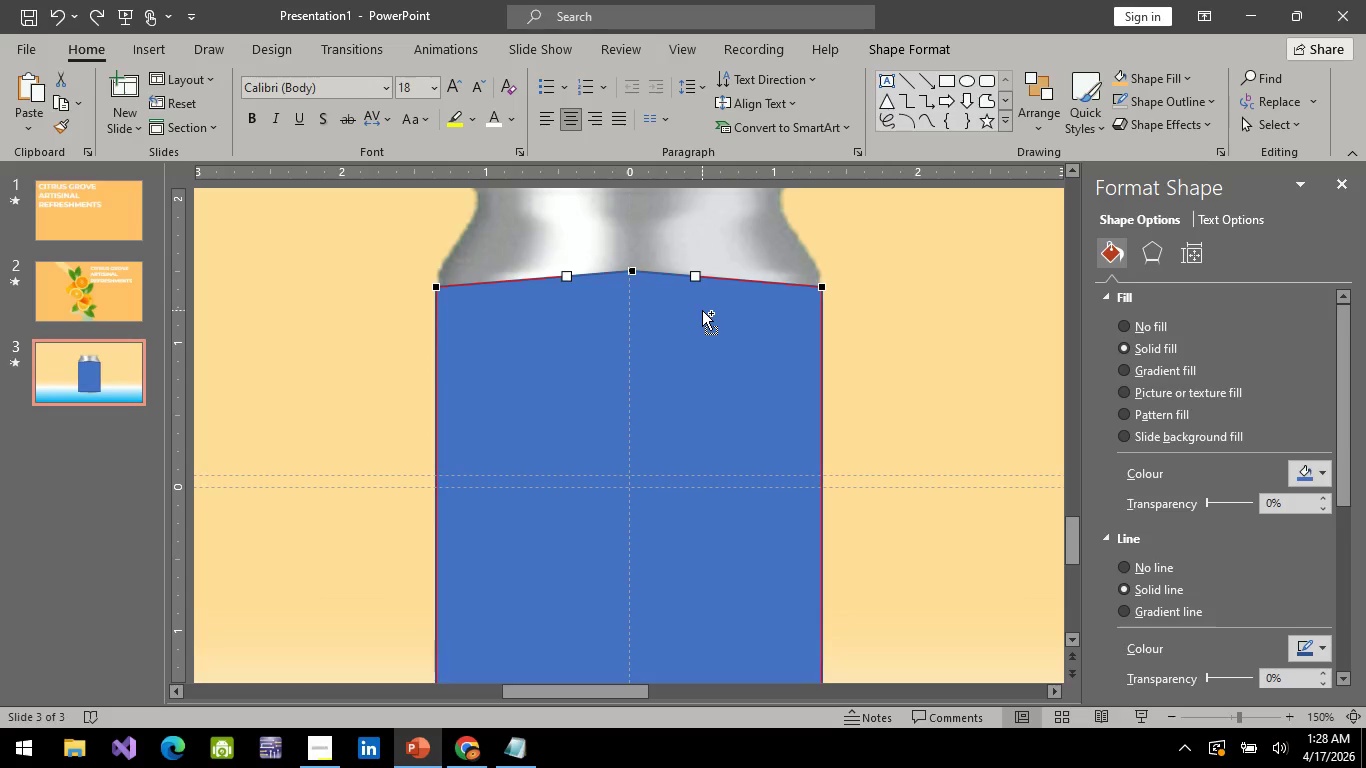 
key(Control+Z)
 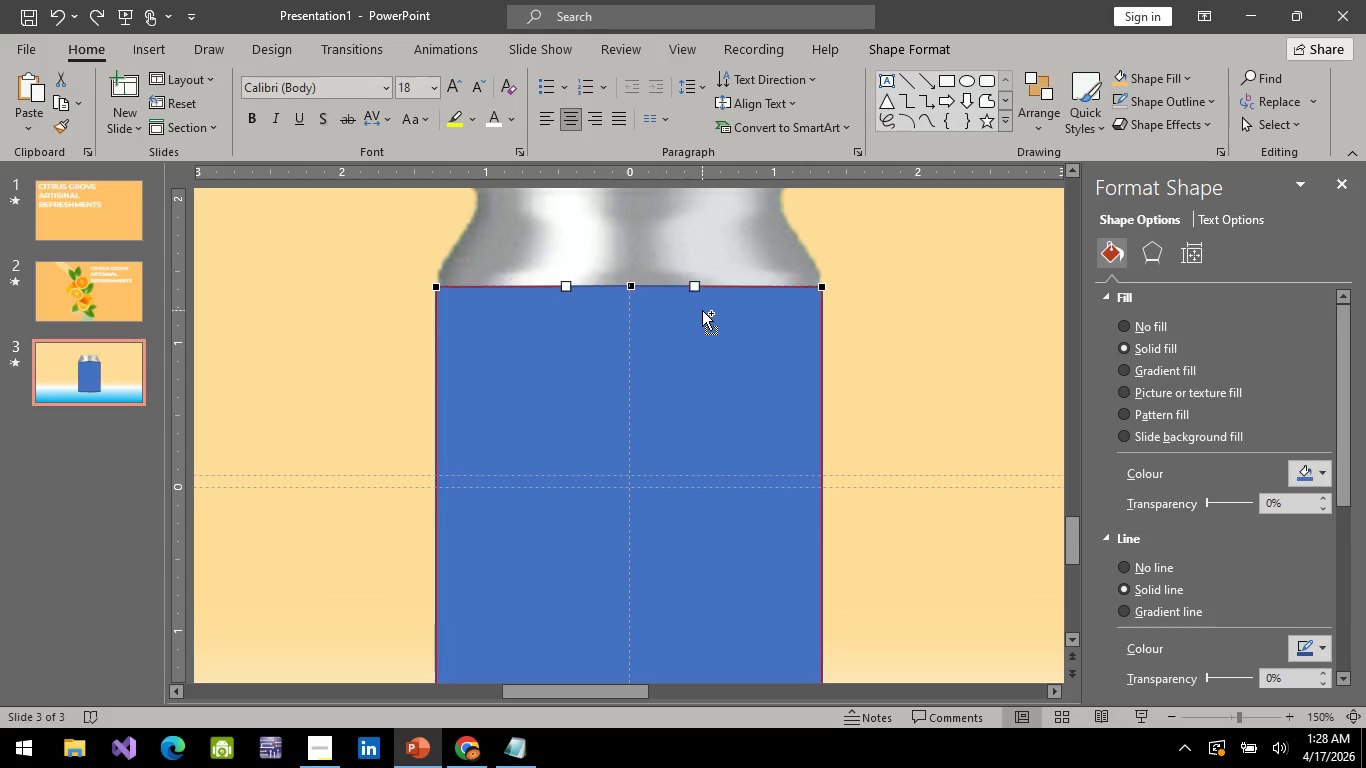 
key(Control+Z)
 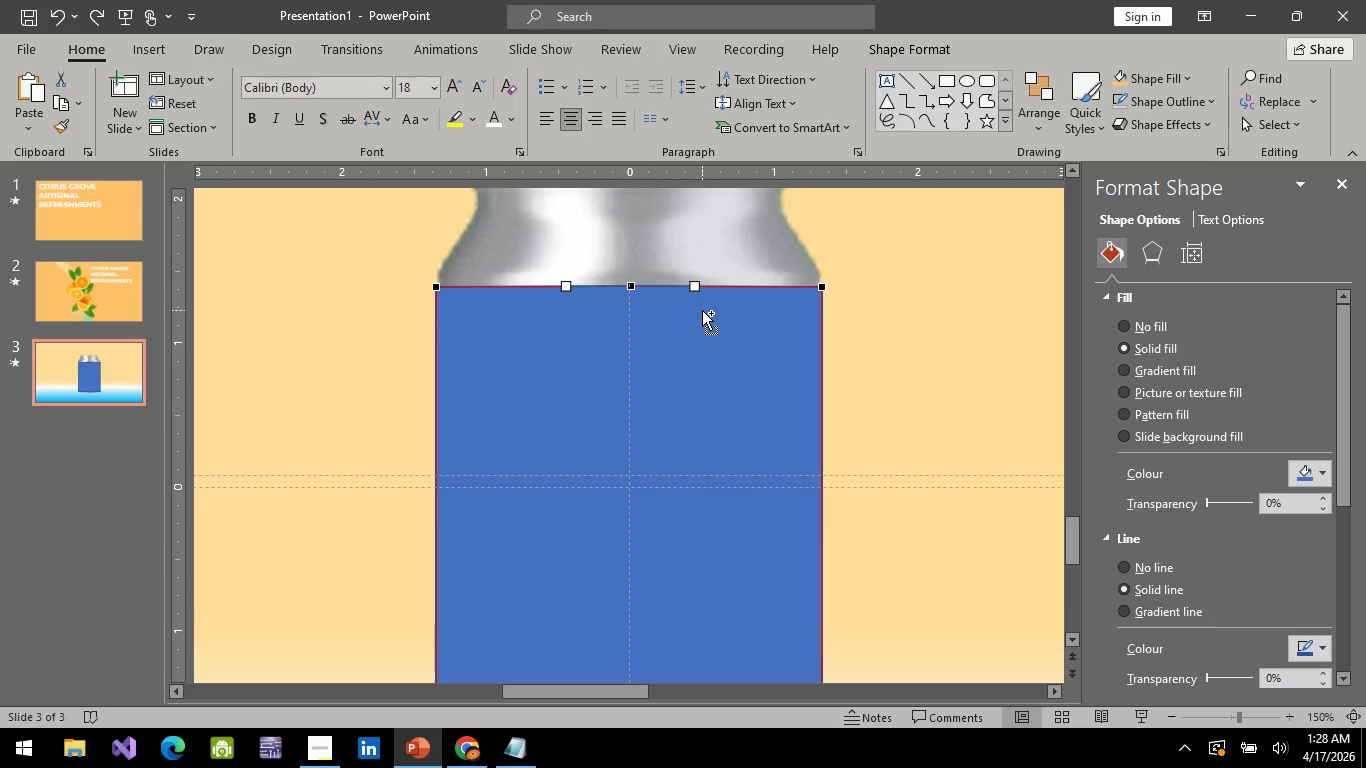 
key(Control+Z)
 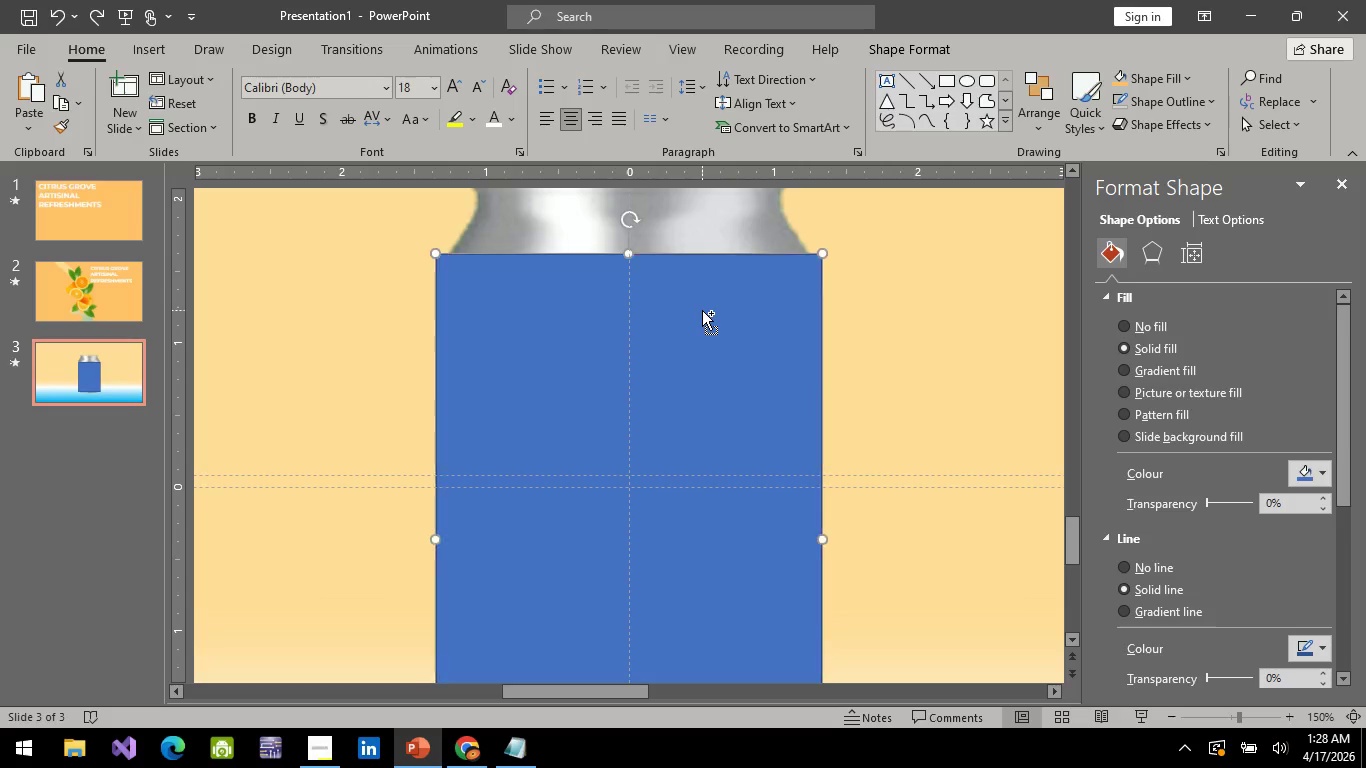 
key(Control+Z)
 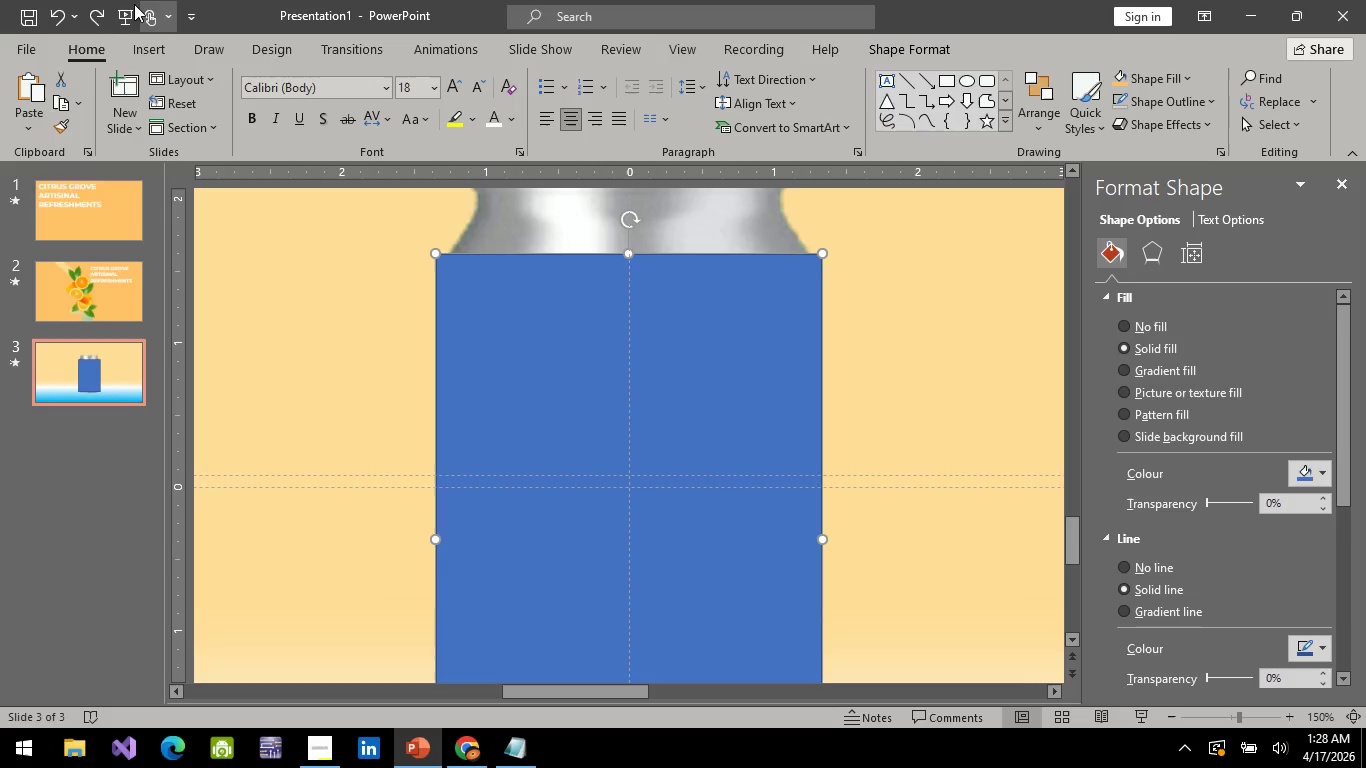 
left_click([102, 12])
 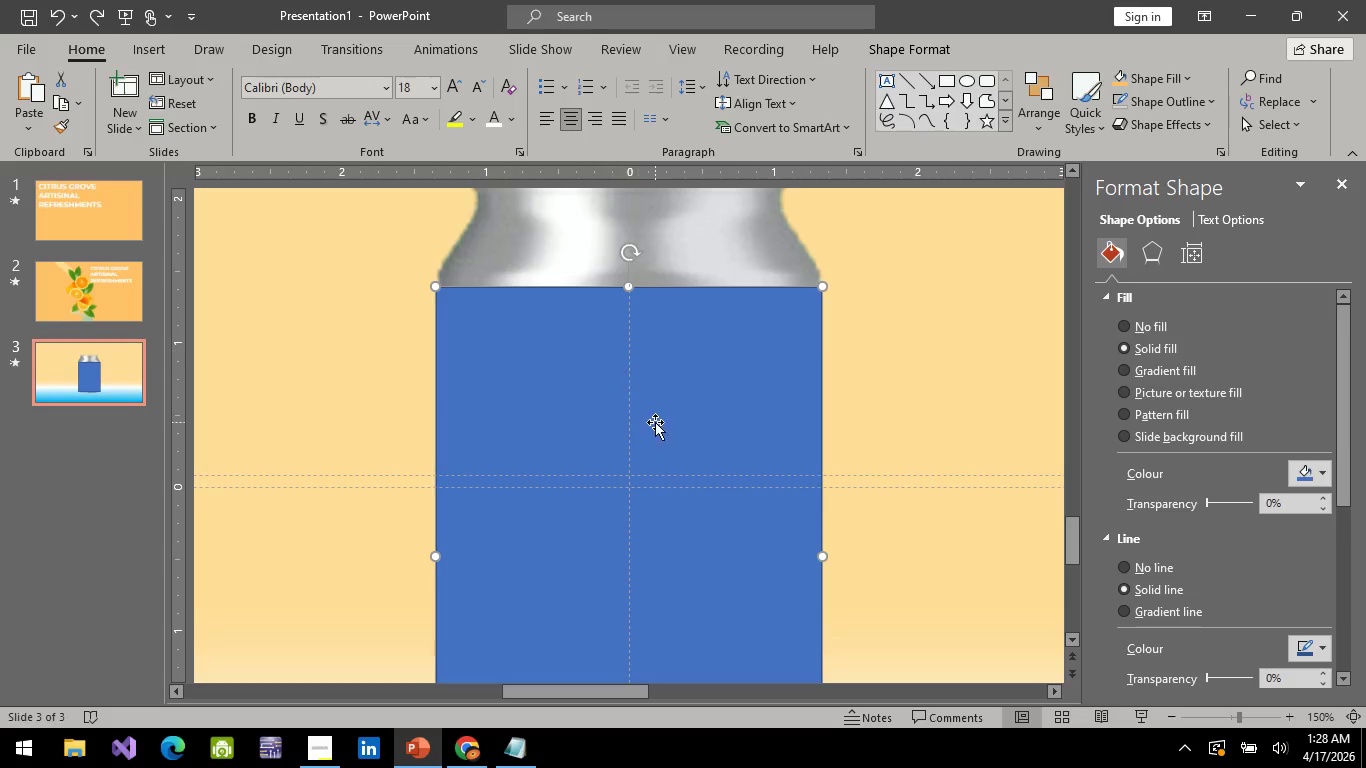 
right_click([655, 422])
 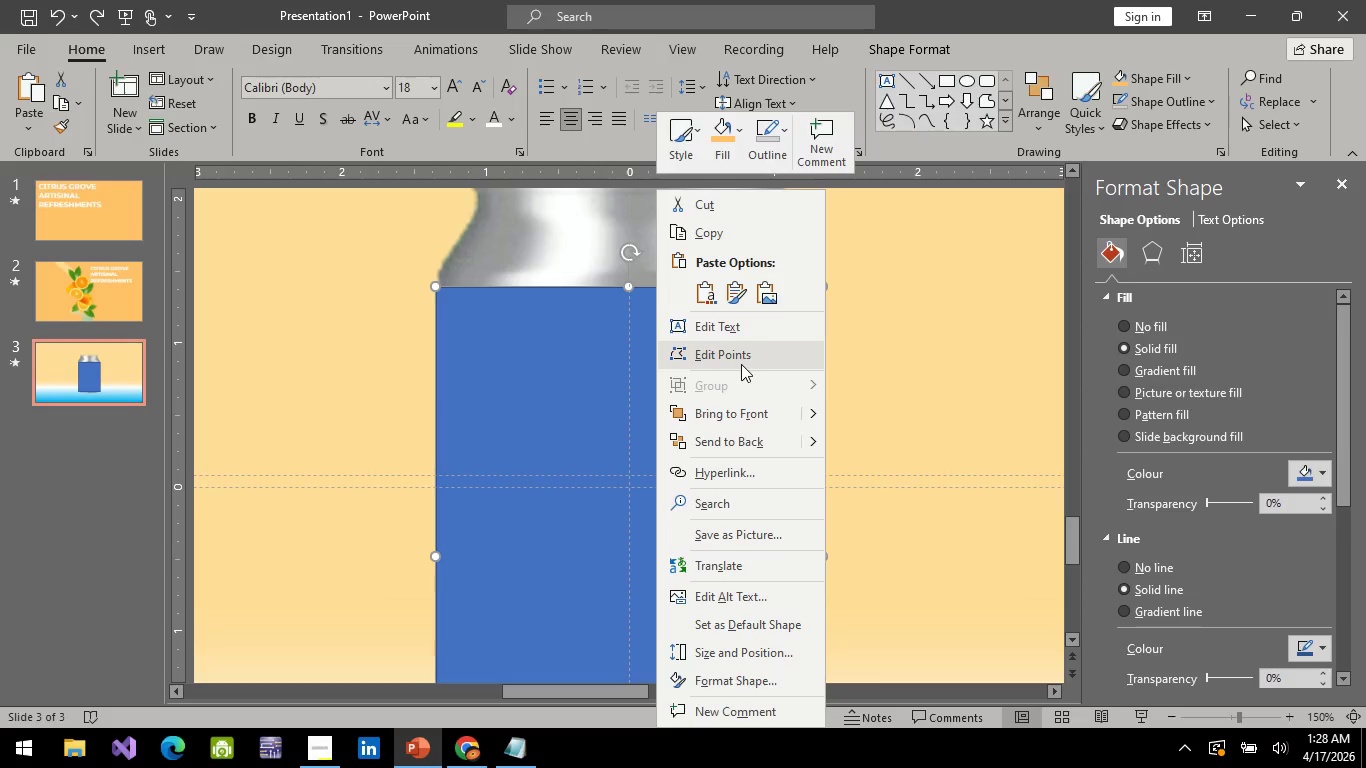 
left_click([741, 363])
 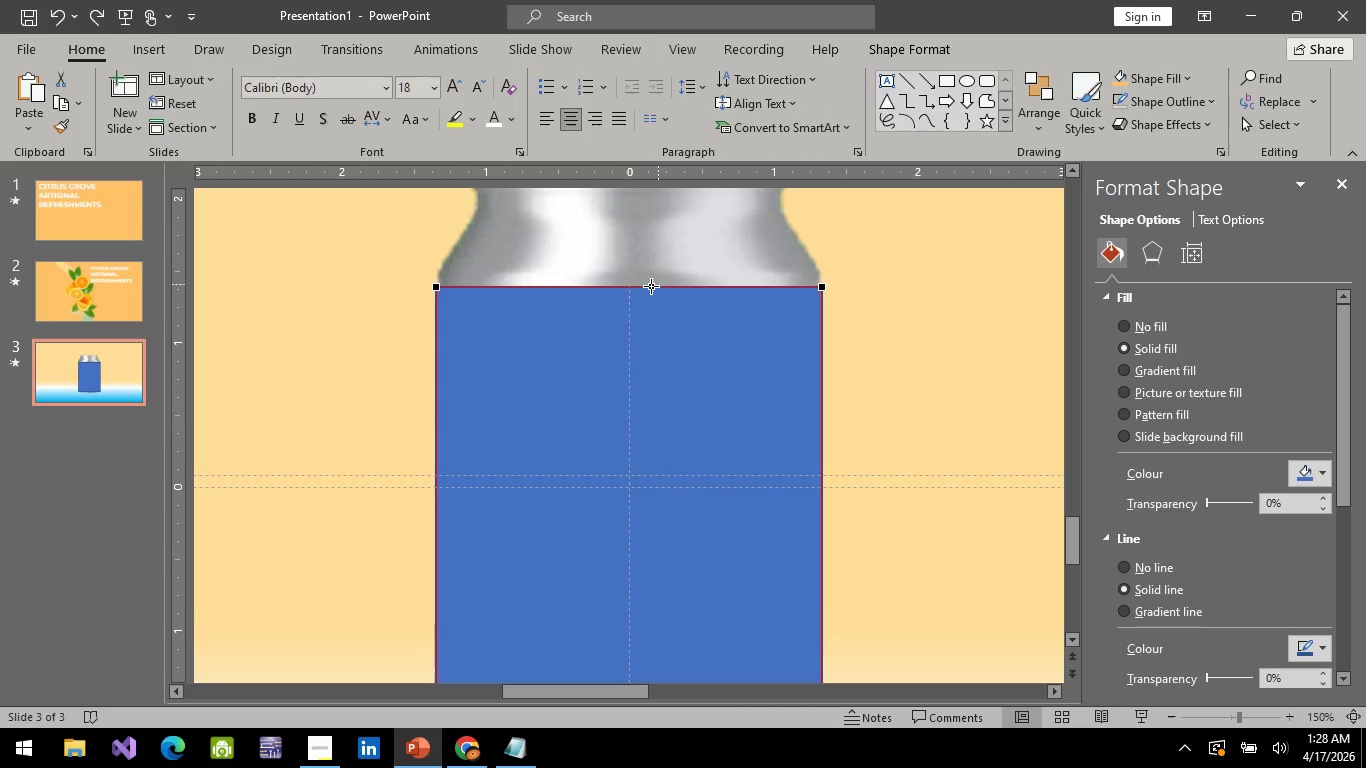 
hold_key(key=ControlLeft, duration=0.53)
scroll: coordinate [646, 377], scroll_direction: up, amount: 25.0
 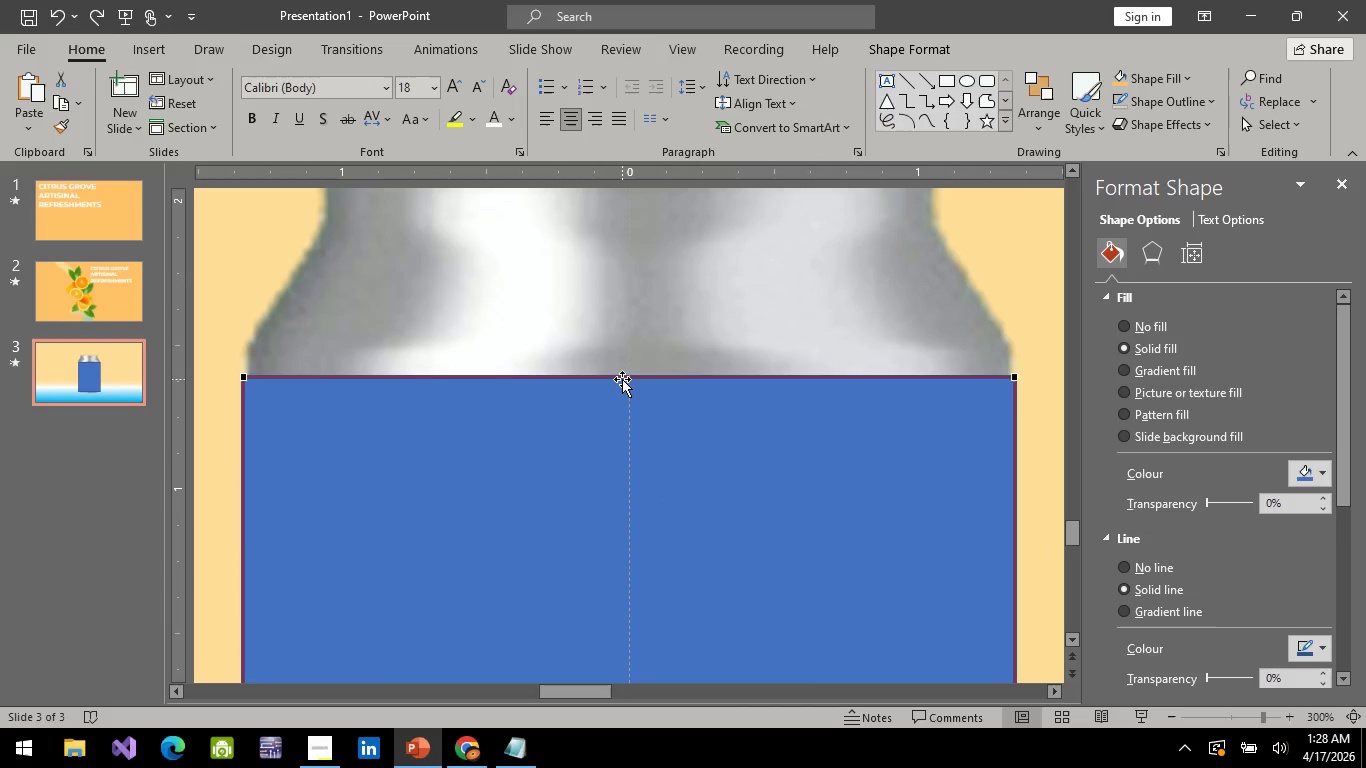 
left_click([622, 379])
 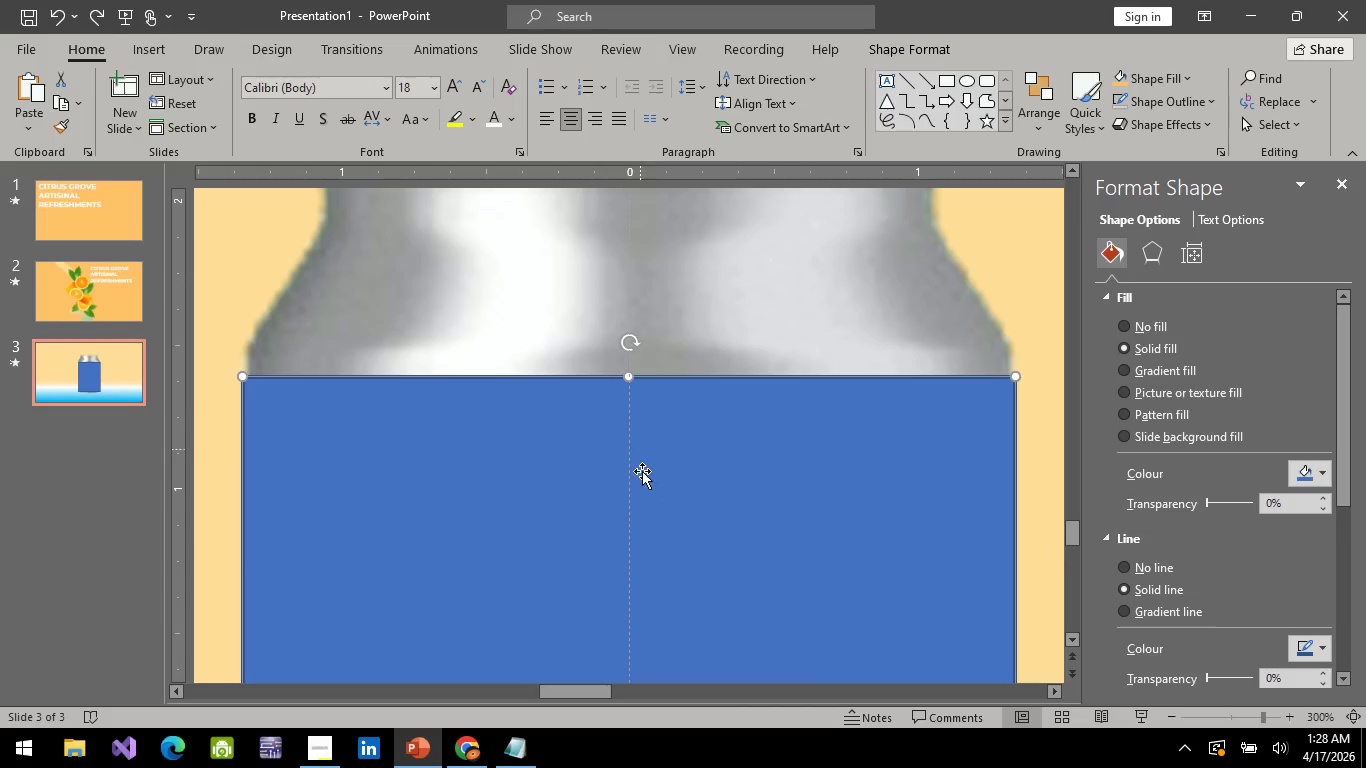 
right_click([643, 474])
 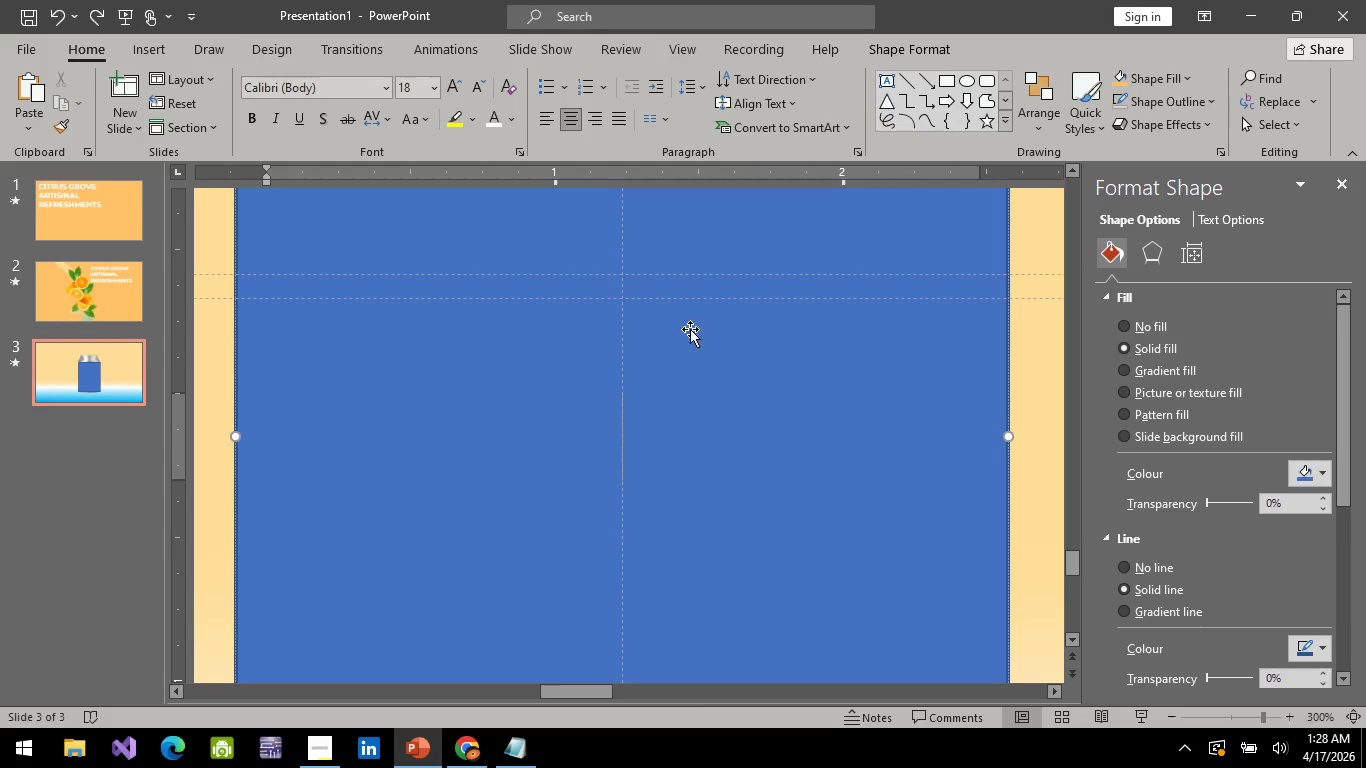 
scroll: coordinate [625, 442], scroll_direction: up, amount: 5.0
 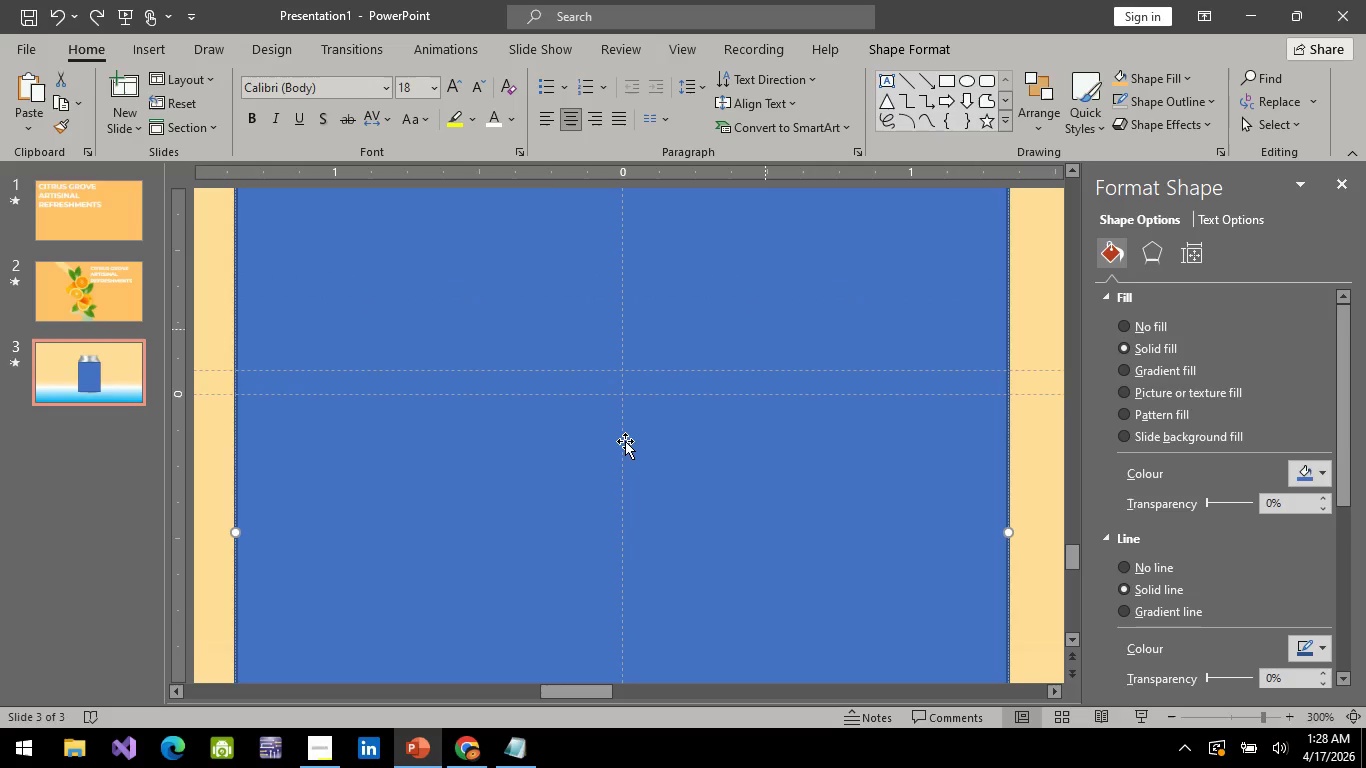 
key(Escape)
 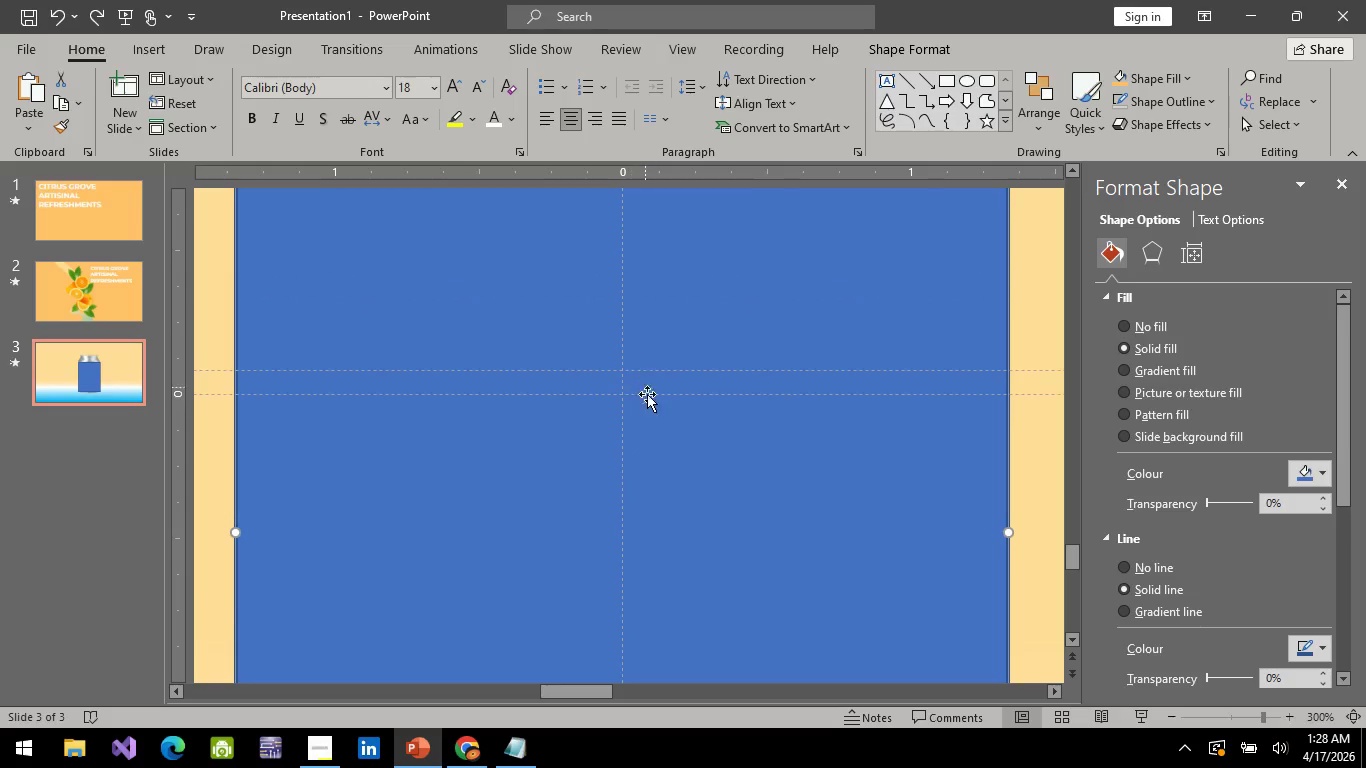 
scroll: coordinate [633, 473], scroll_direction: up, amount: 21.0
 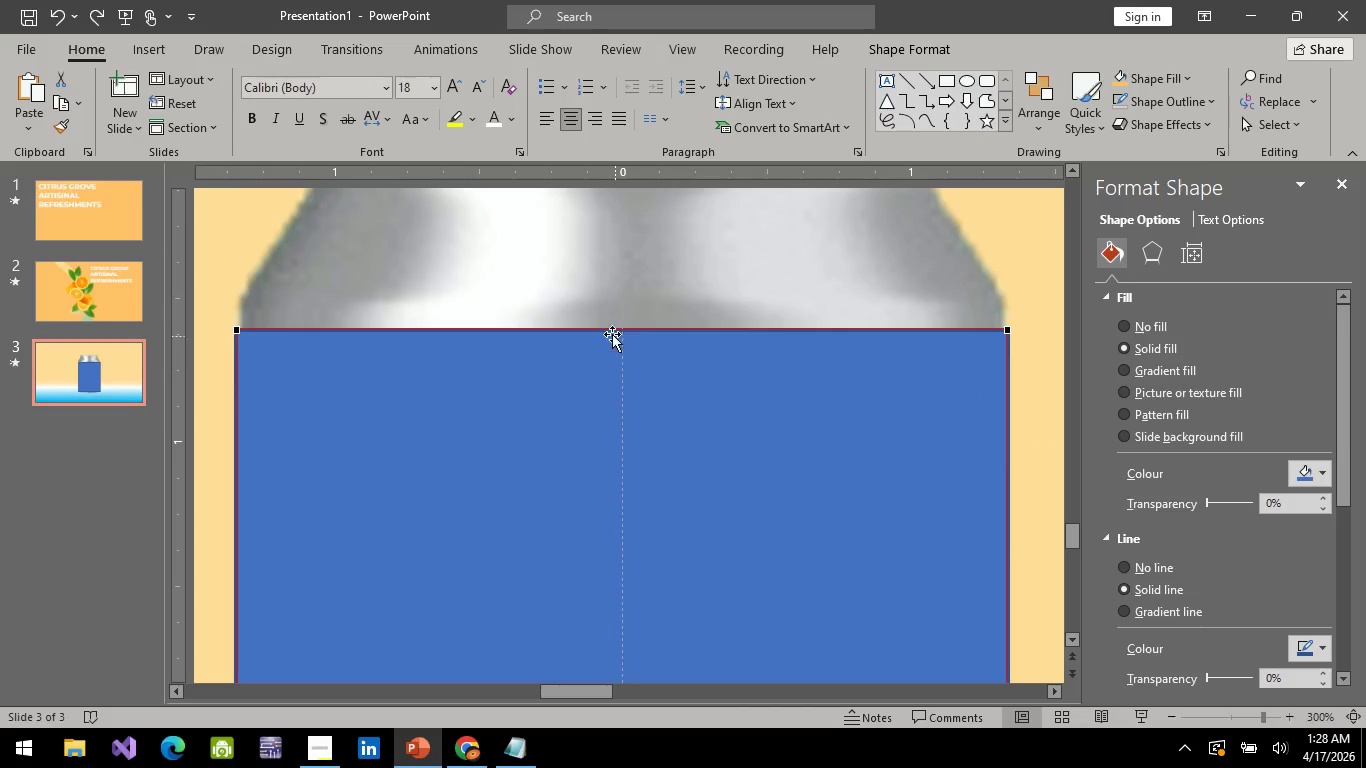 
left_click([624, 330])
 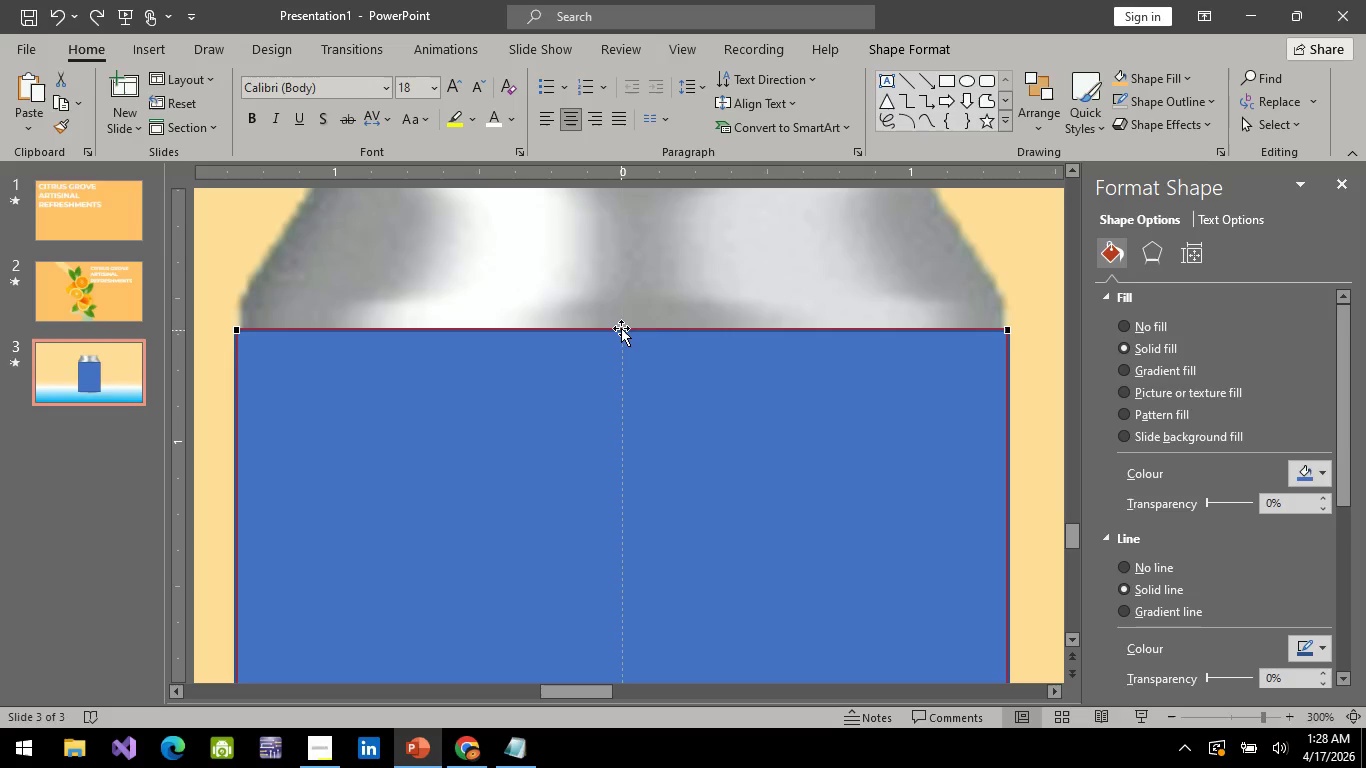 
left_click_drag(start_coordinate=[621, 328], to_coordinate=[629, 296])
 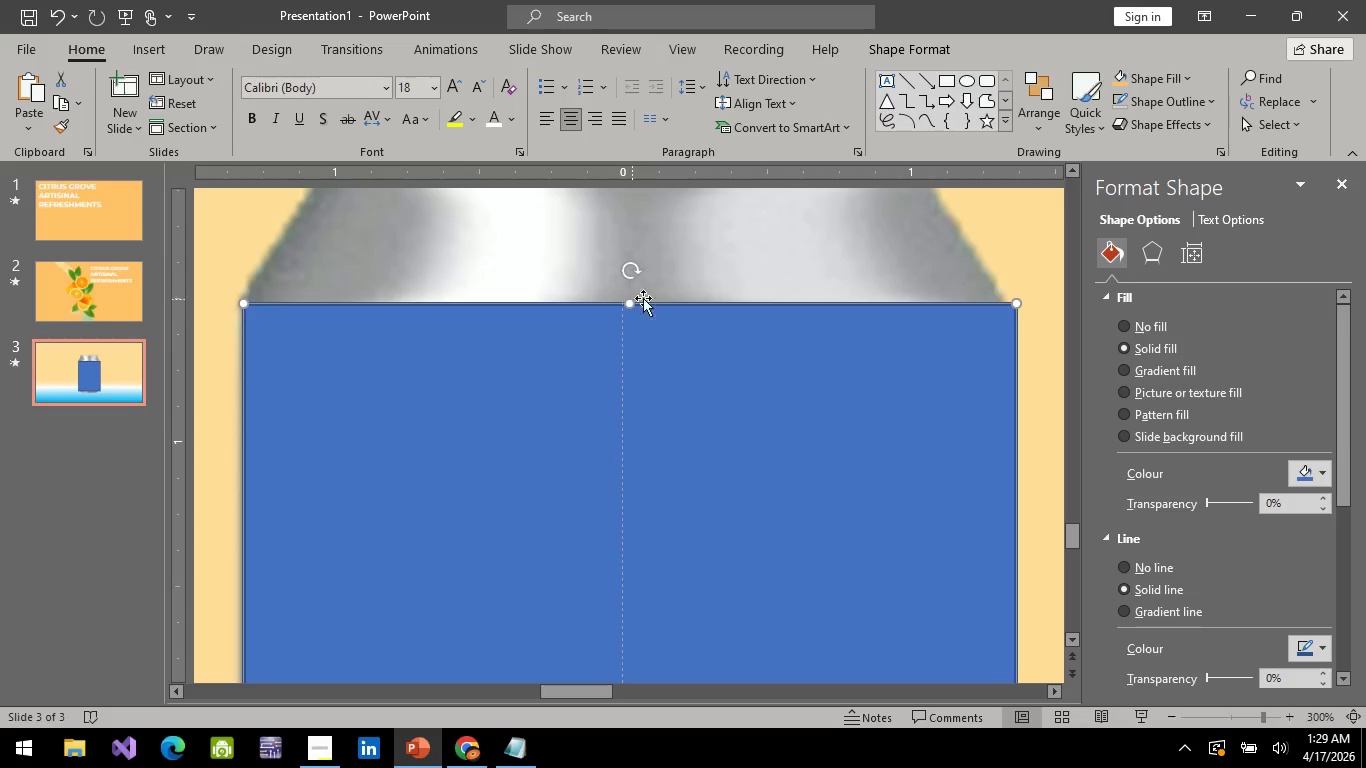 
right_click([648, 370])
 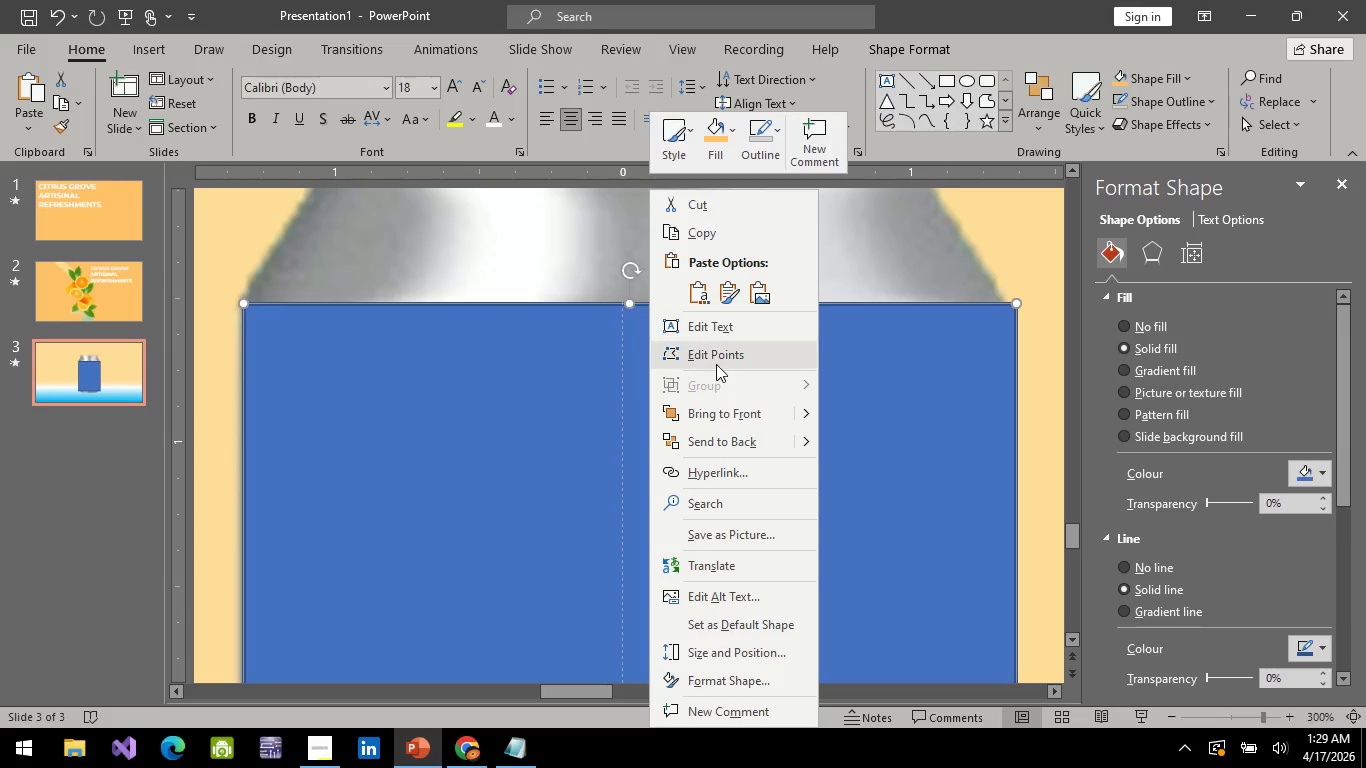 
left_click([716, 364])
 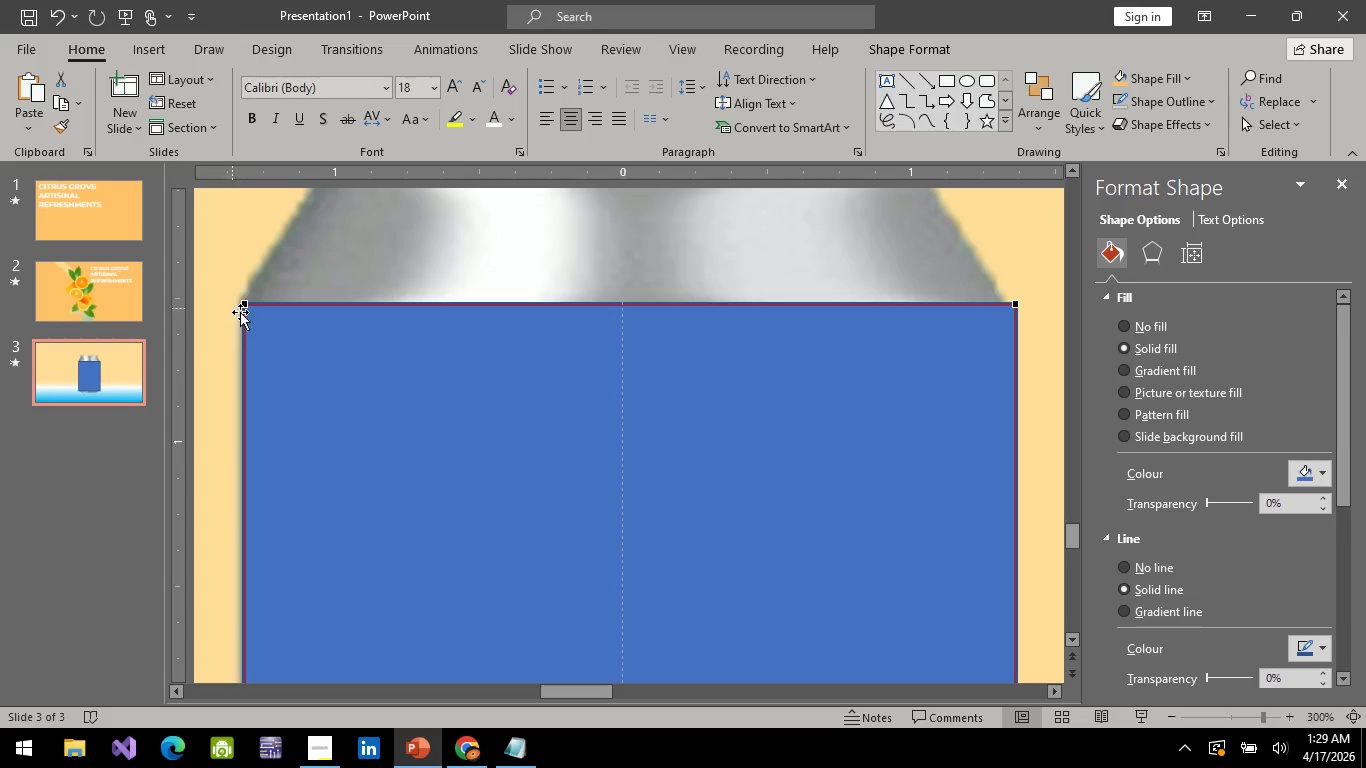 
left_click_drag(start_coordinate=[245, 304], to_coordinate=[245, 321])
 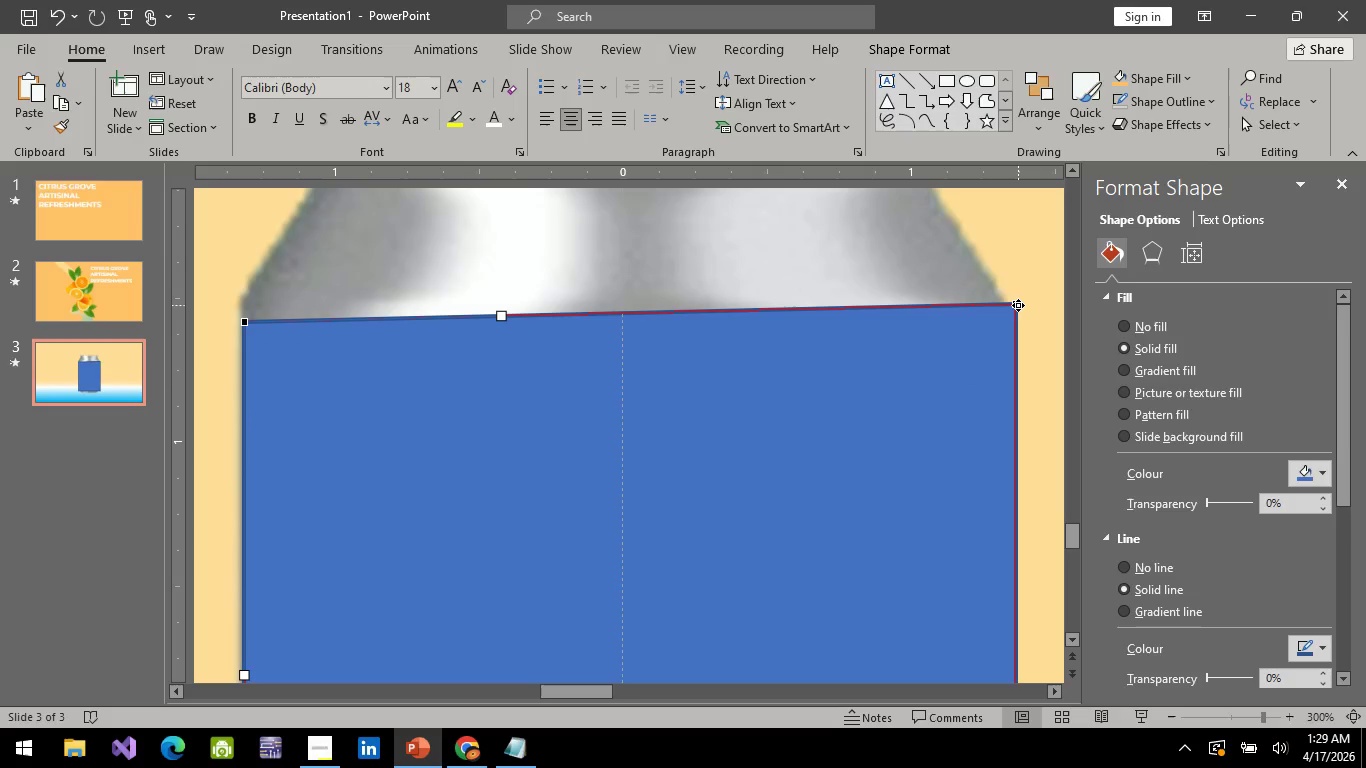 
left_click_drag(start_coordinate=[1018, 304], to_coordinate=[1020, 325])
 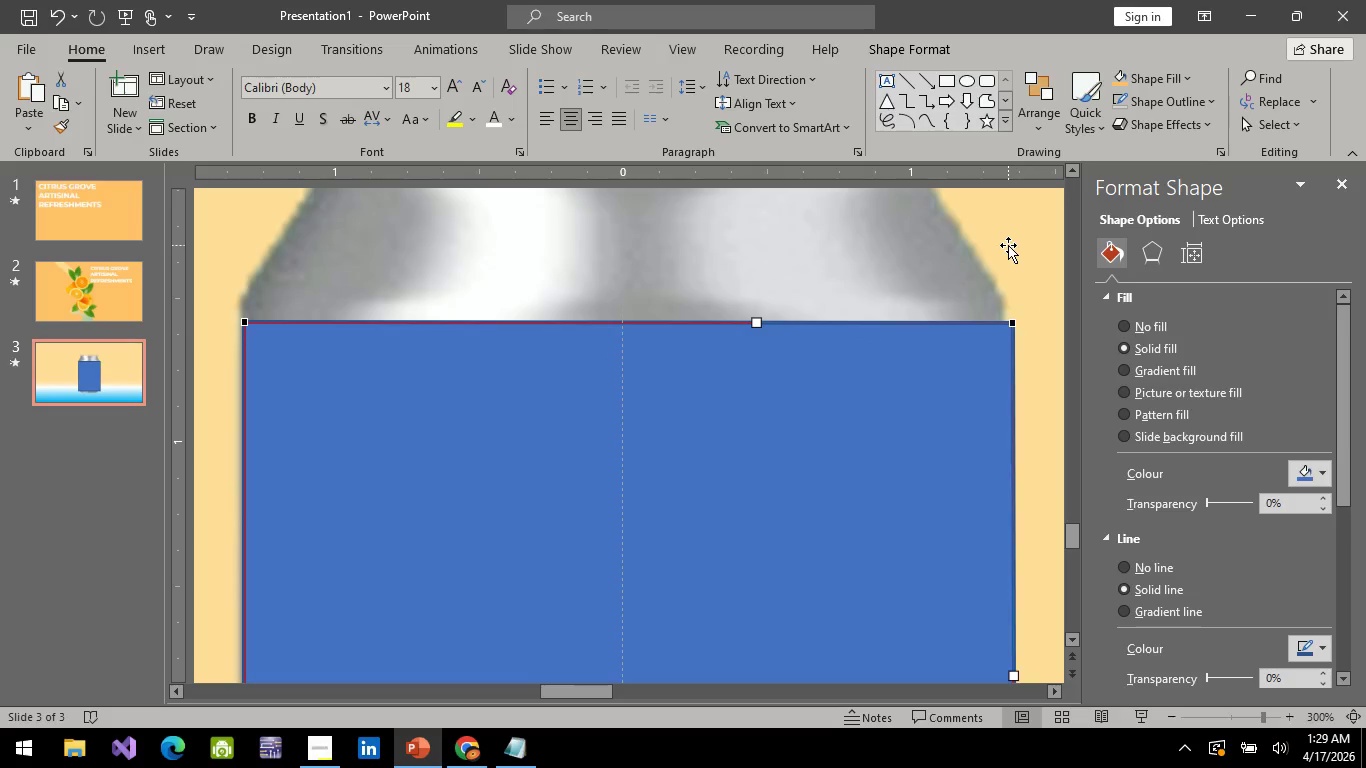 
left_click([1008, 245])
 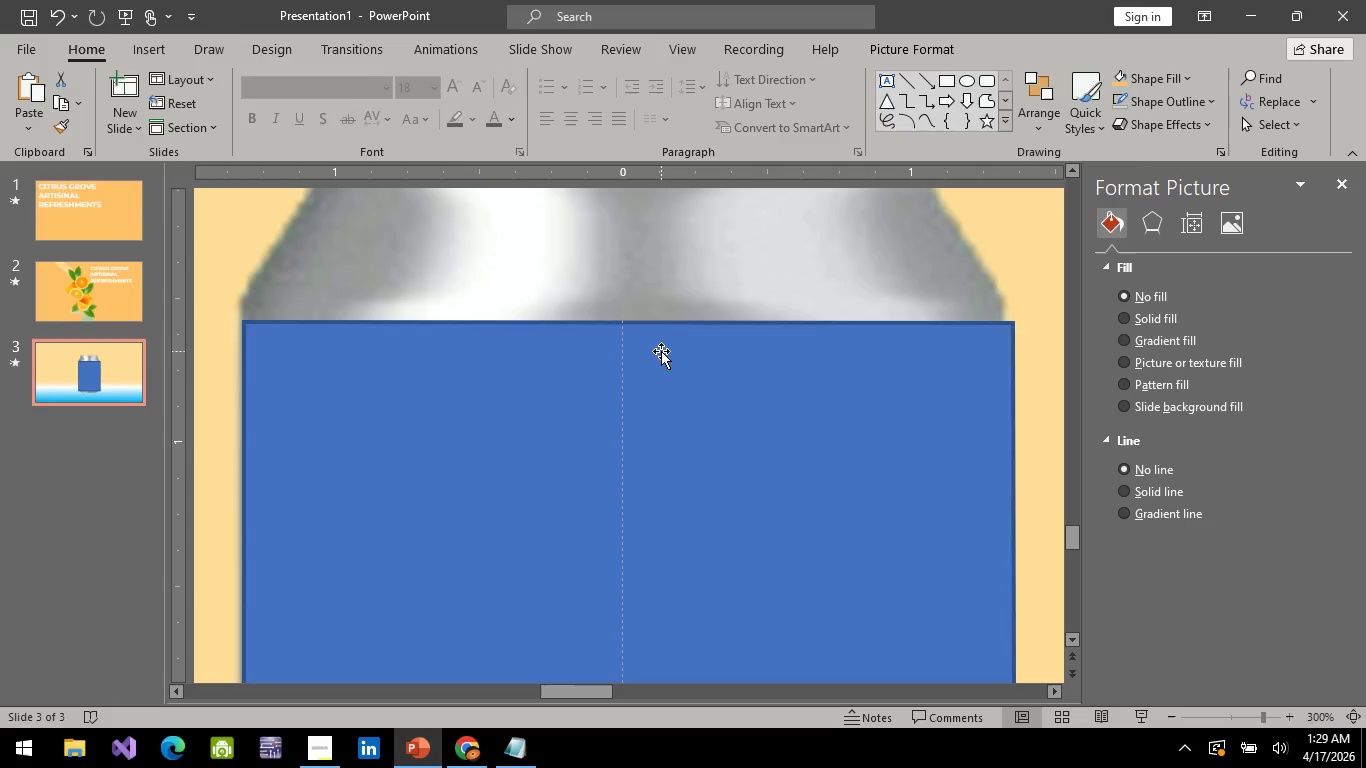 
left_click([661, 351])
 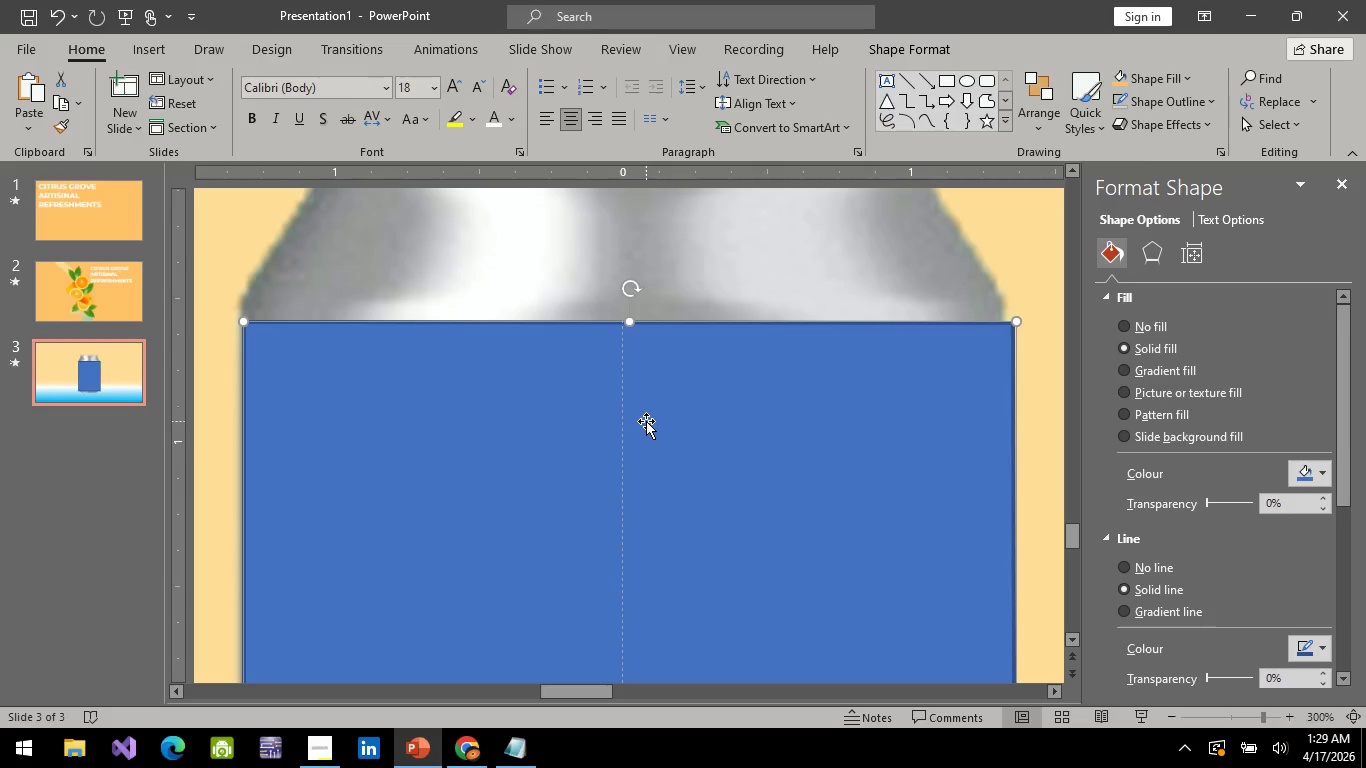 
right_click([646, 421])
 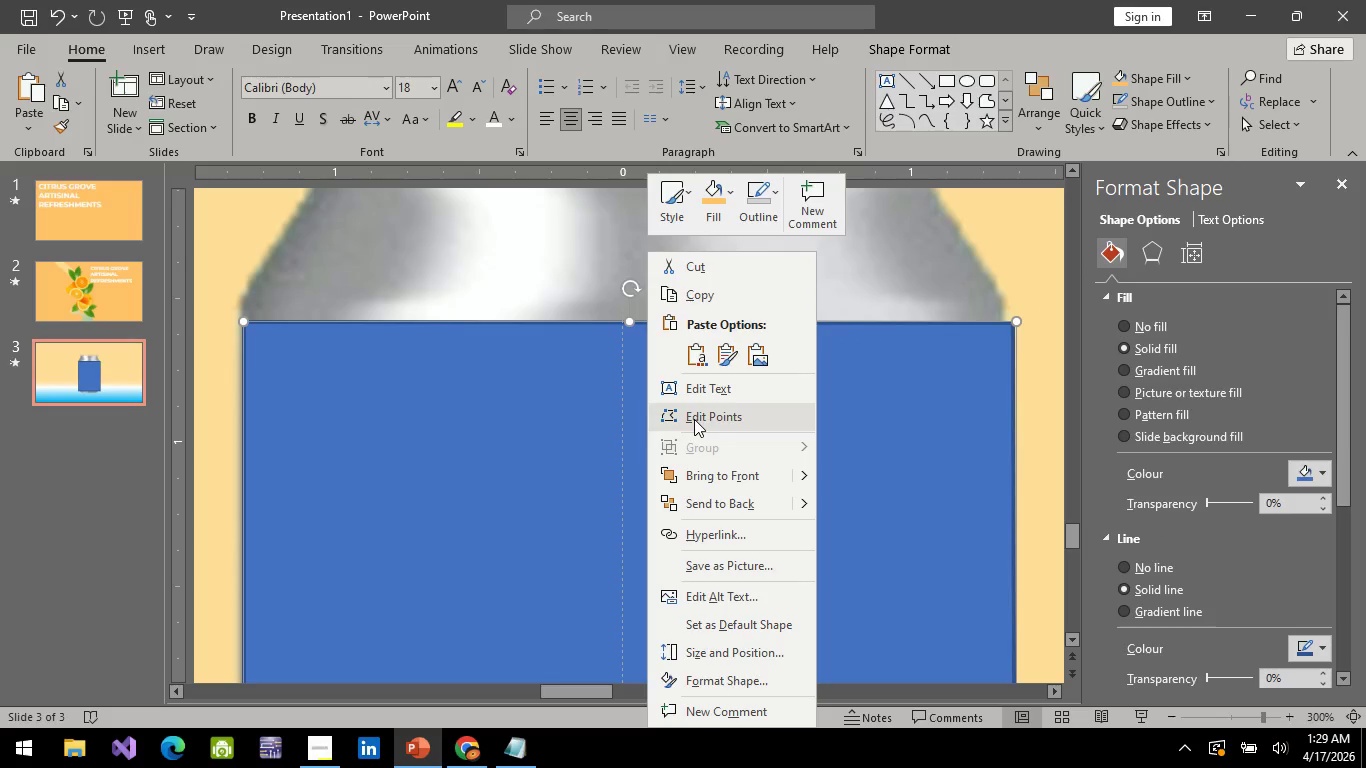 
left_click([694, 419])
 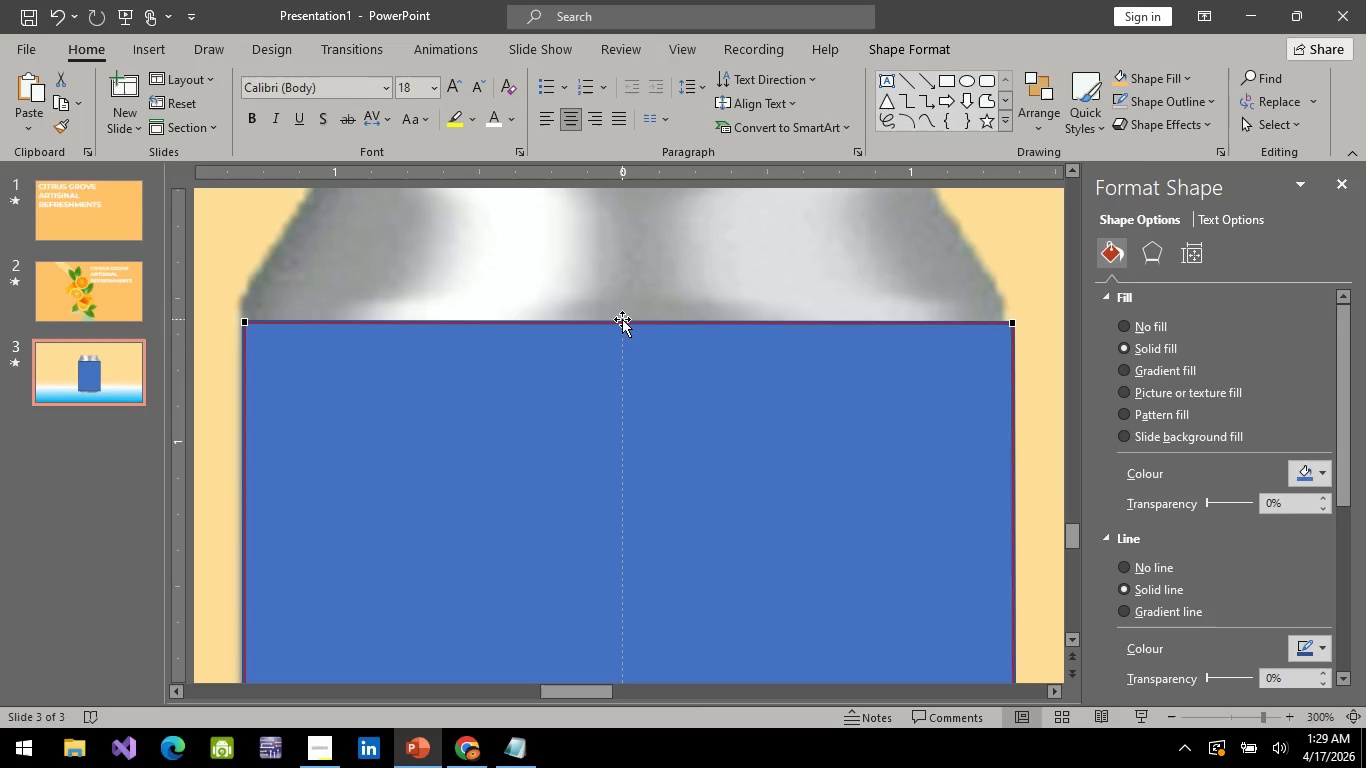 
wait(5.05)
 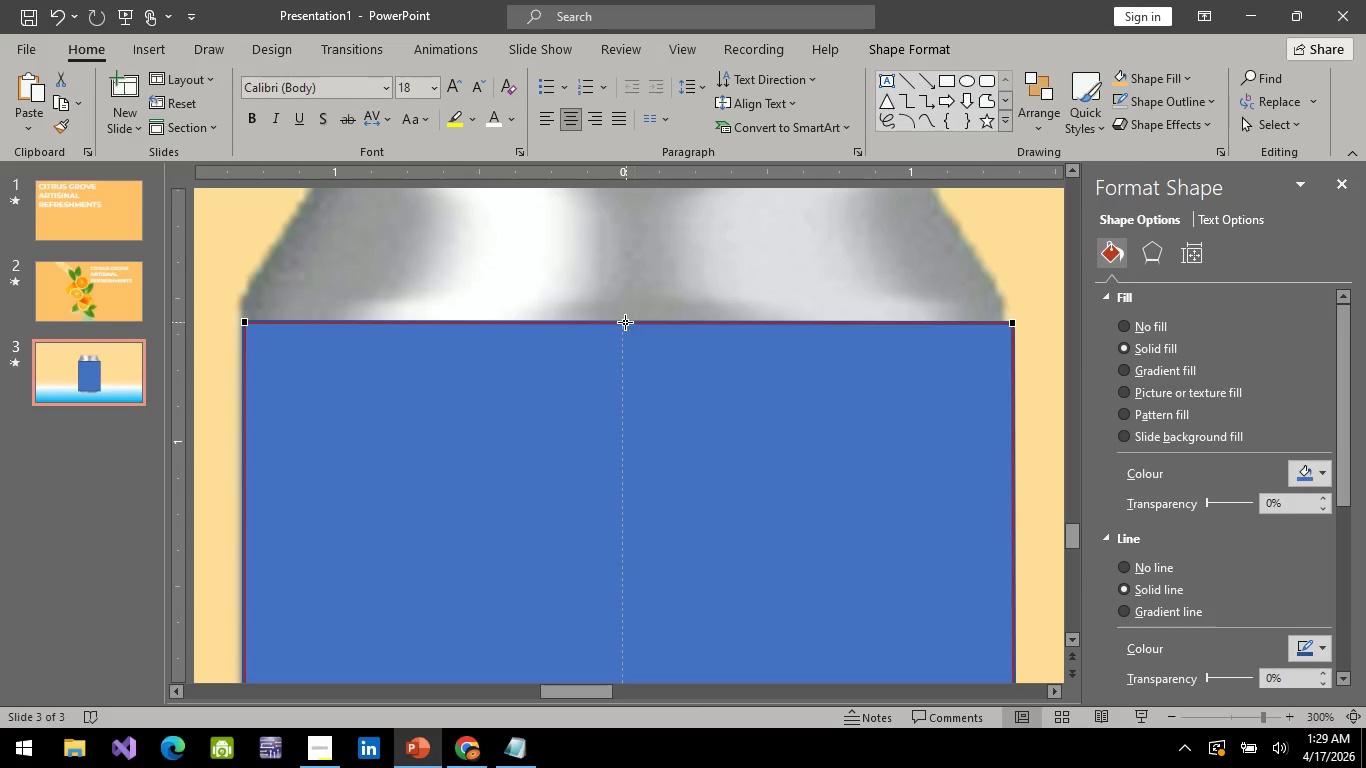 
left_click_drag(start_coordinate=[622, 321], to_coordinate=[624, 297])
 